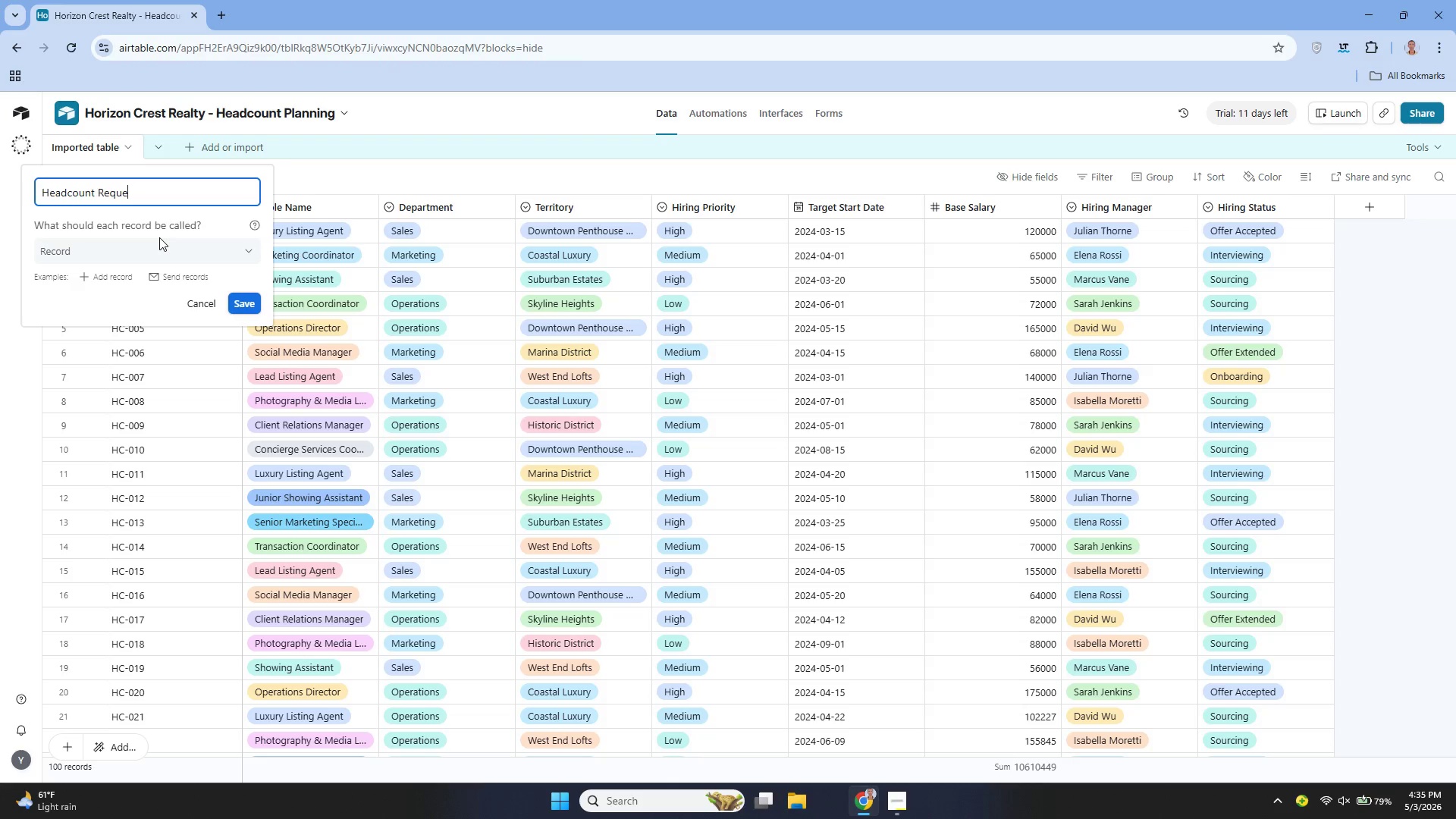 
key(S)
 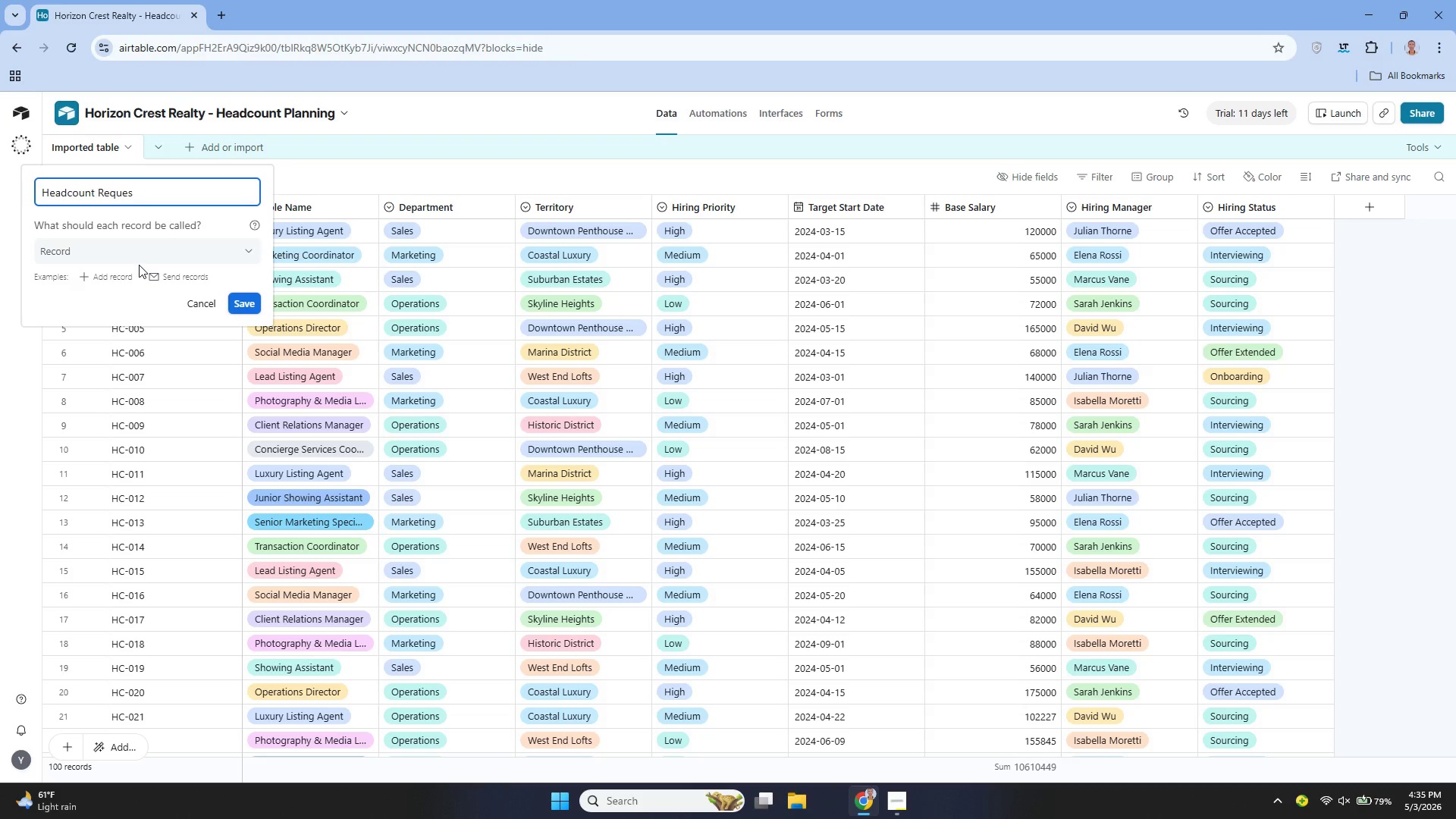 
type(ts)
 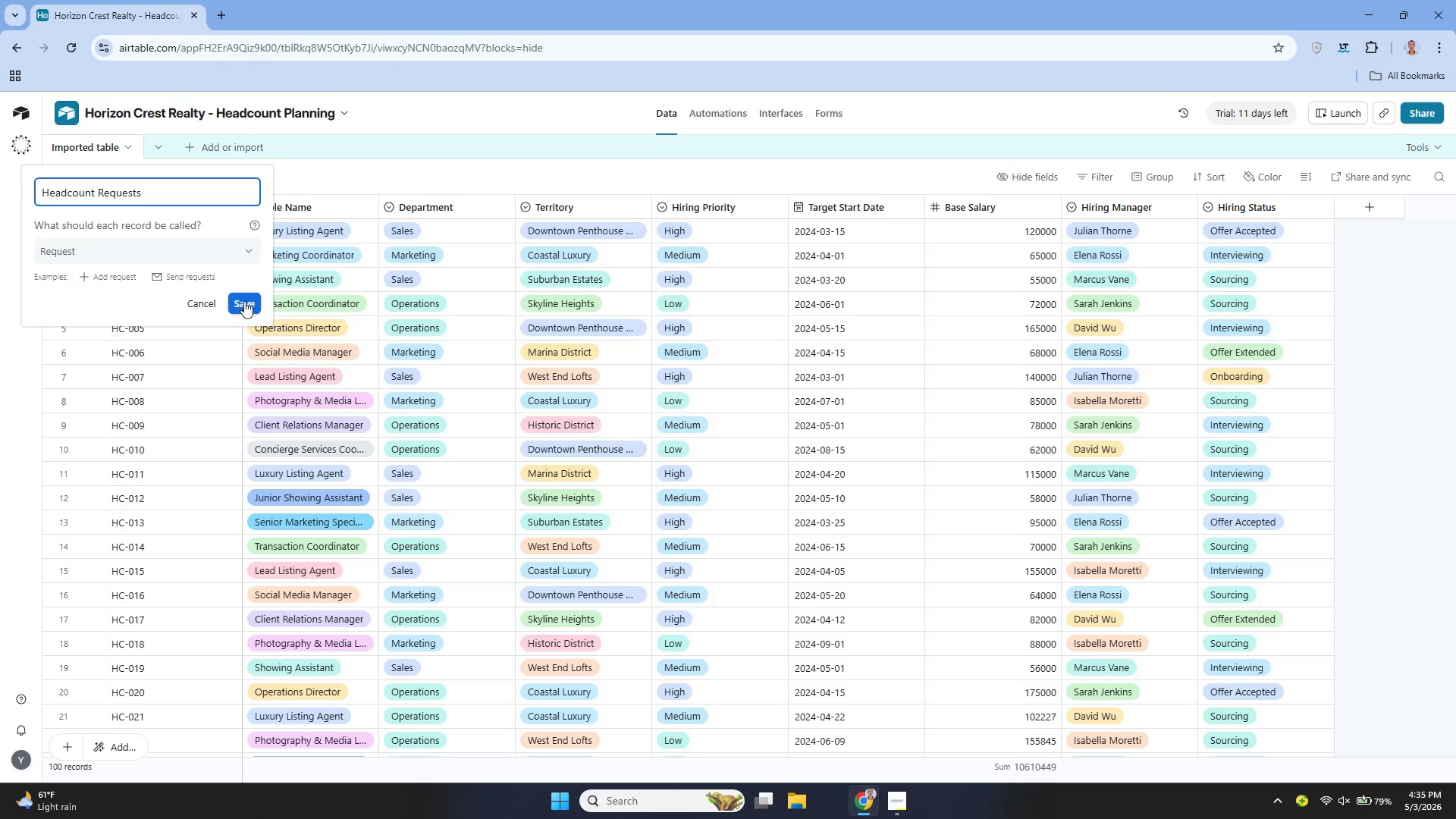 
wait(6.75)
 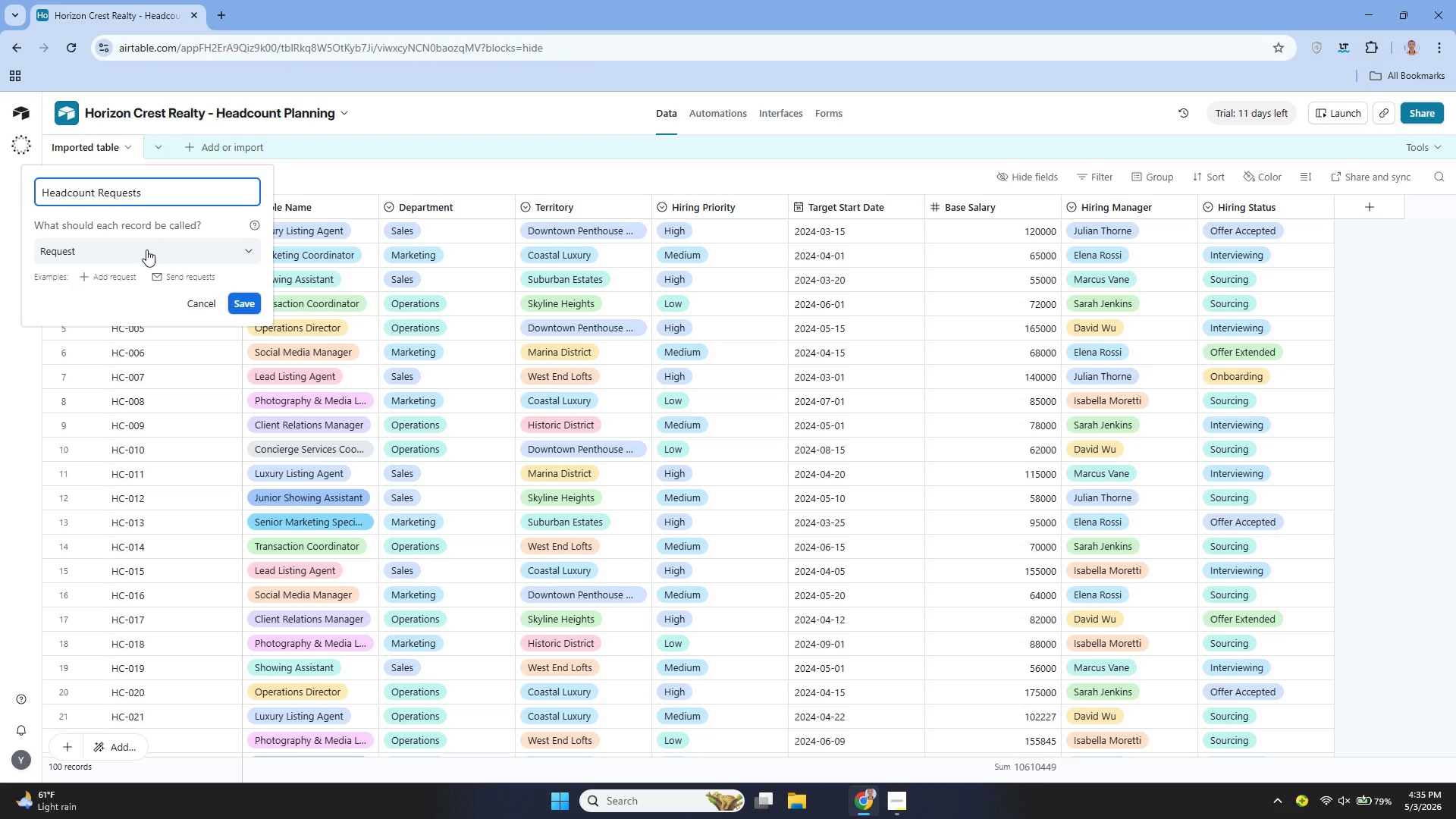 
left_click([248, 299])
 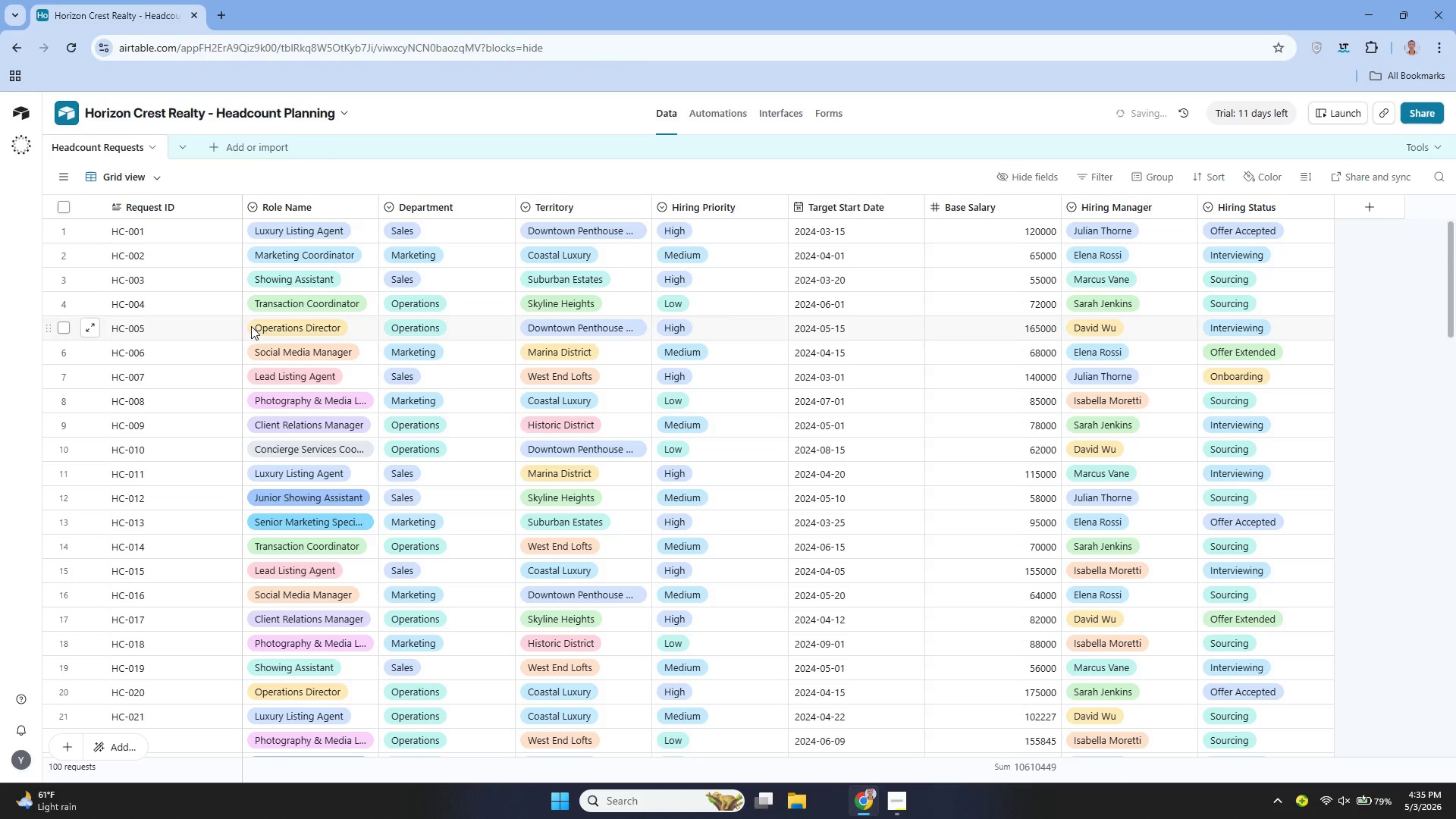 
mouse_move([280, 353])
 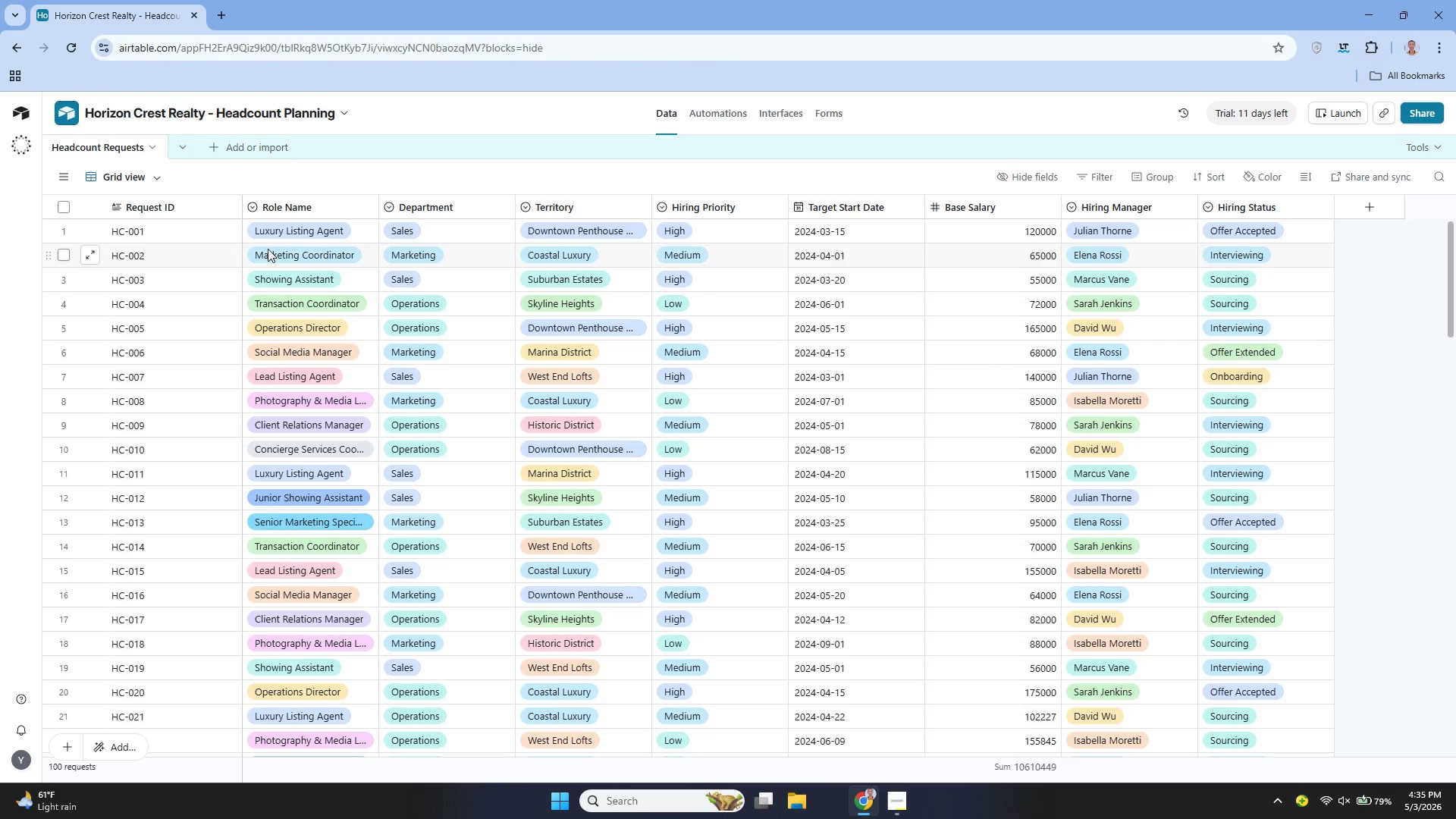 
wait(5.62)
 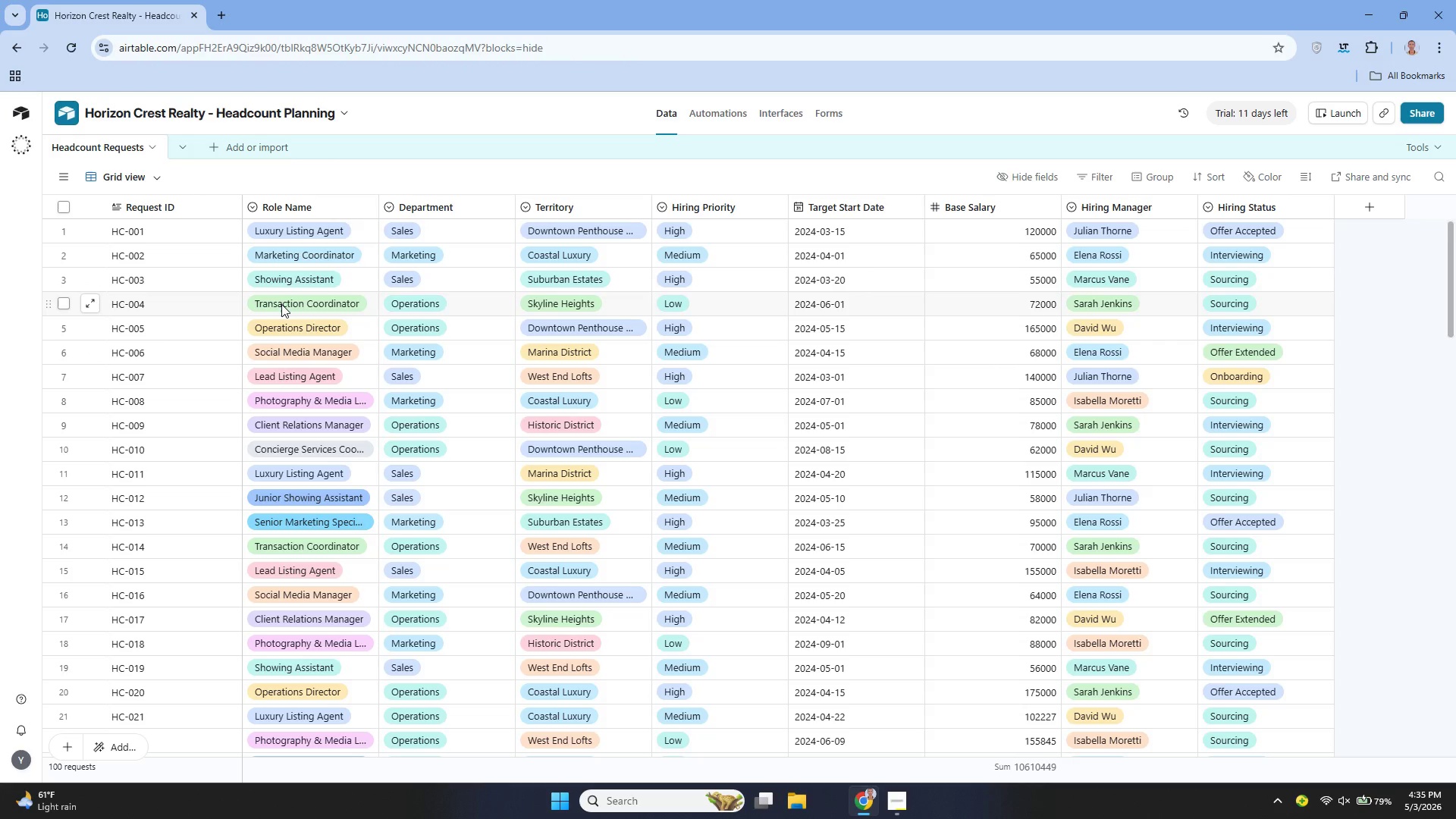 
left_click([228, 202])
 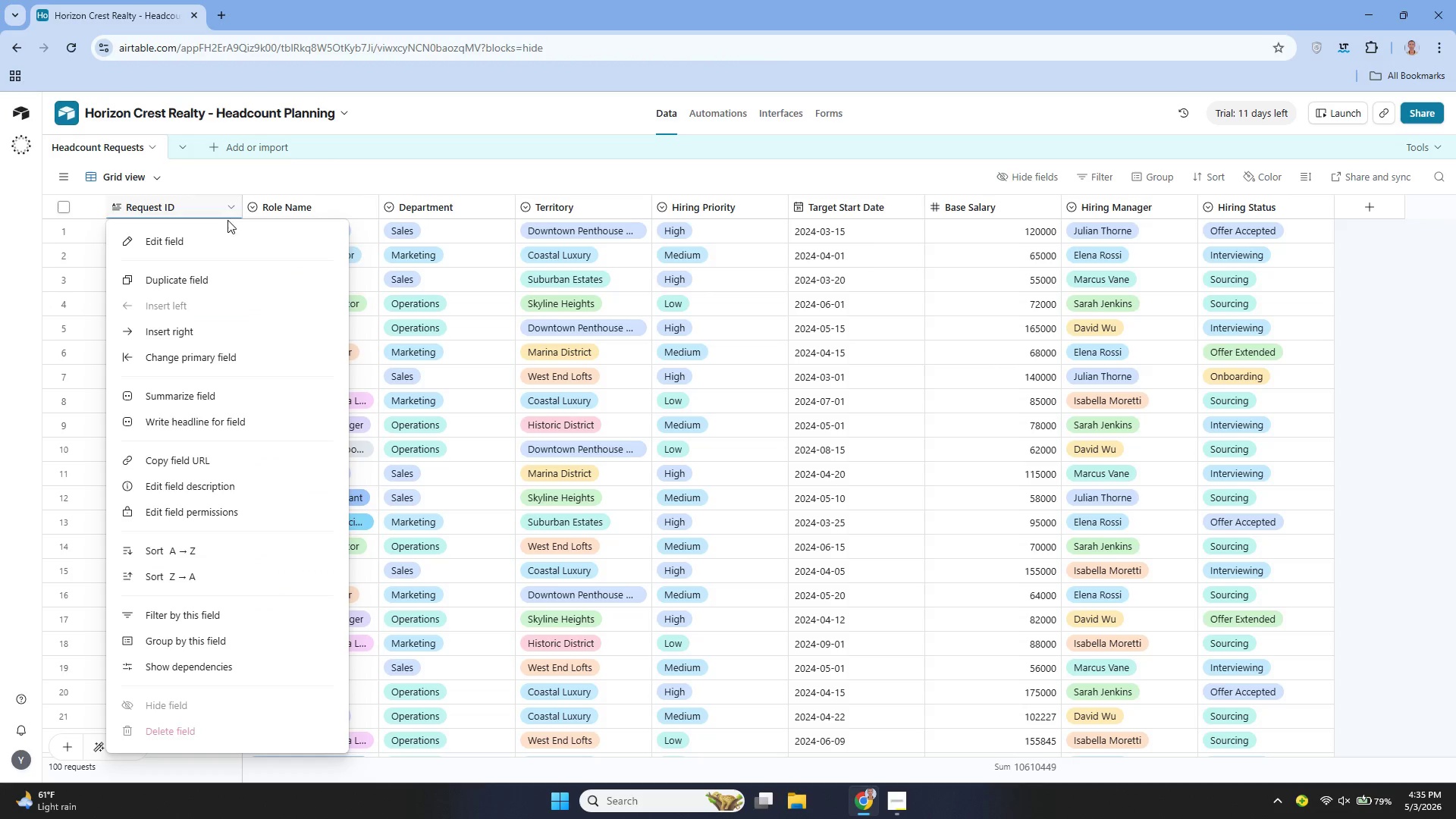 
left_click([204, 238])
 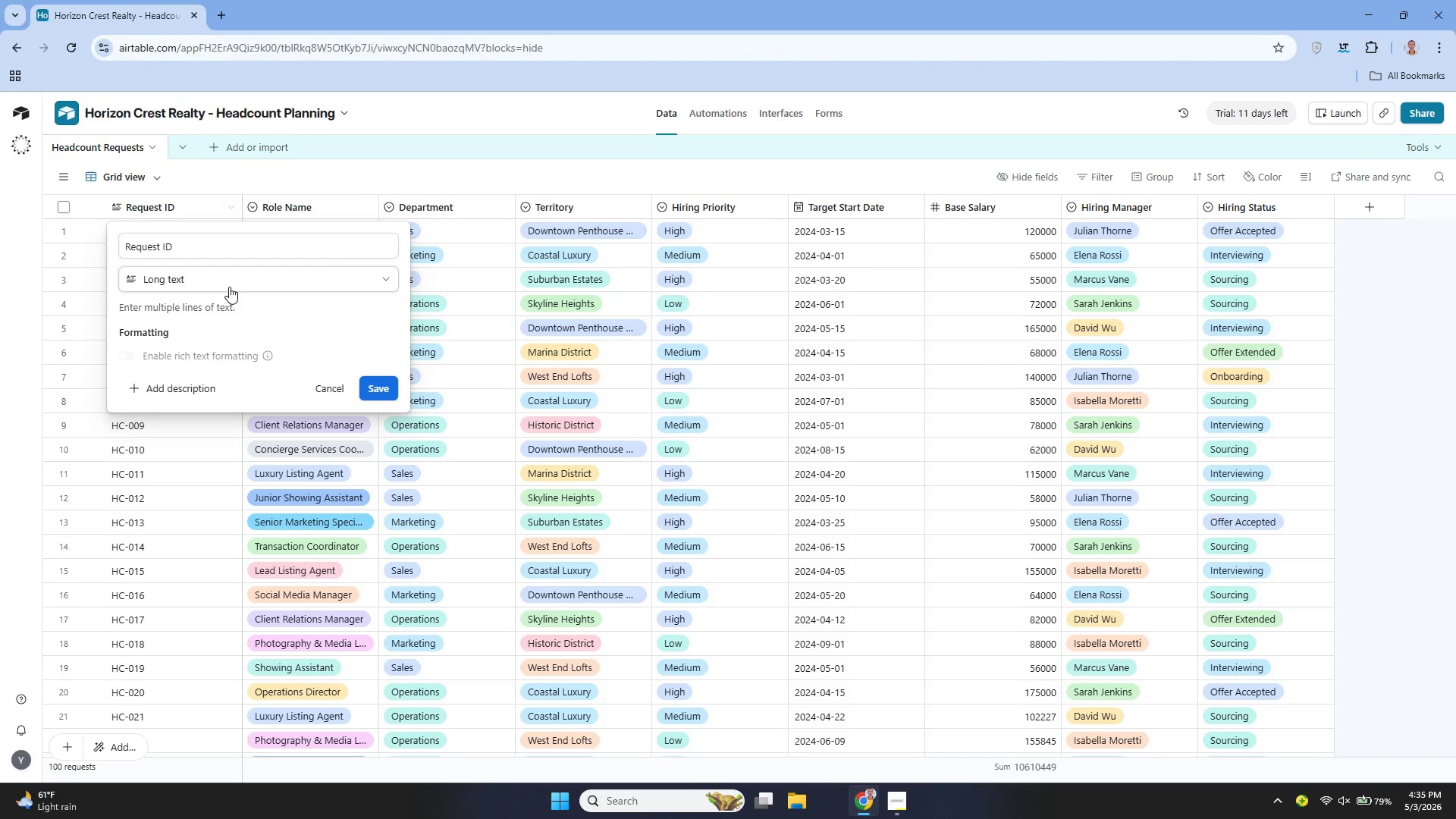 
left_click([228, 286])
 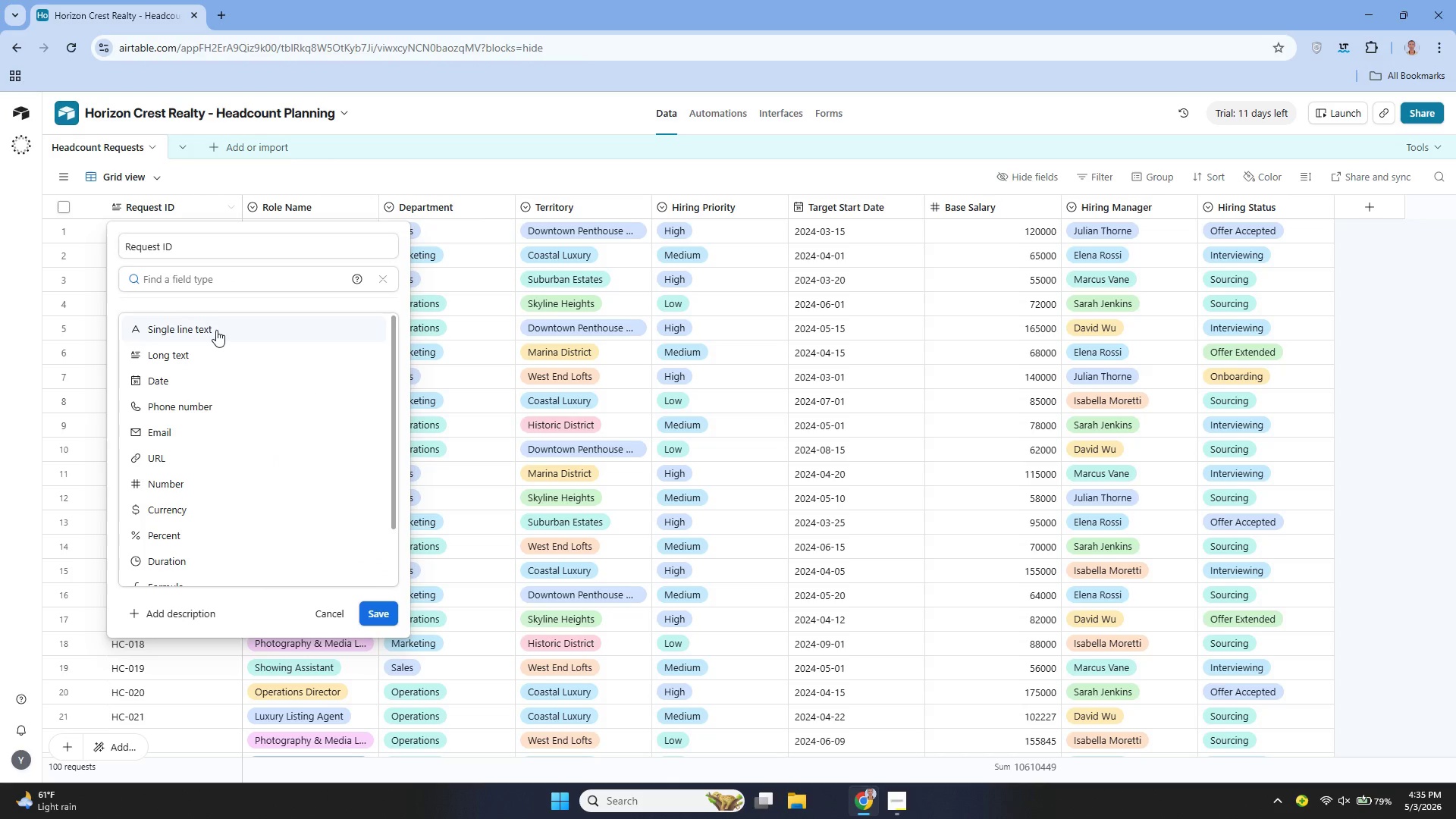 
left_click([215, 331])
 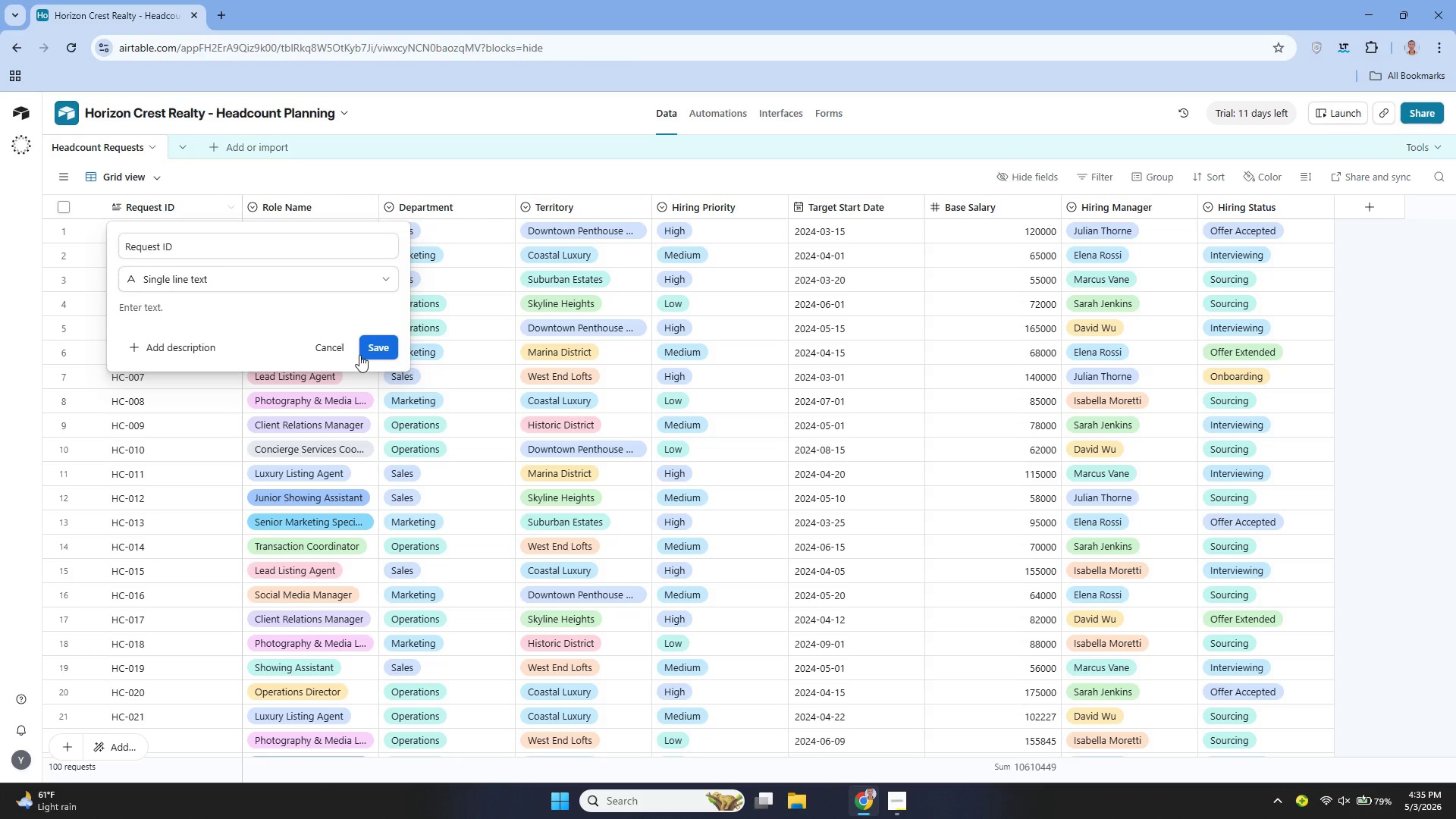 
left_click([361, 353])
 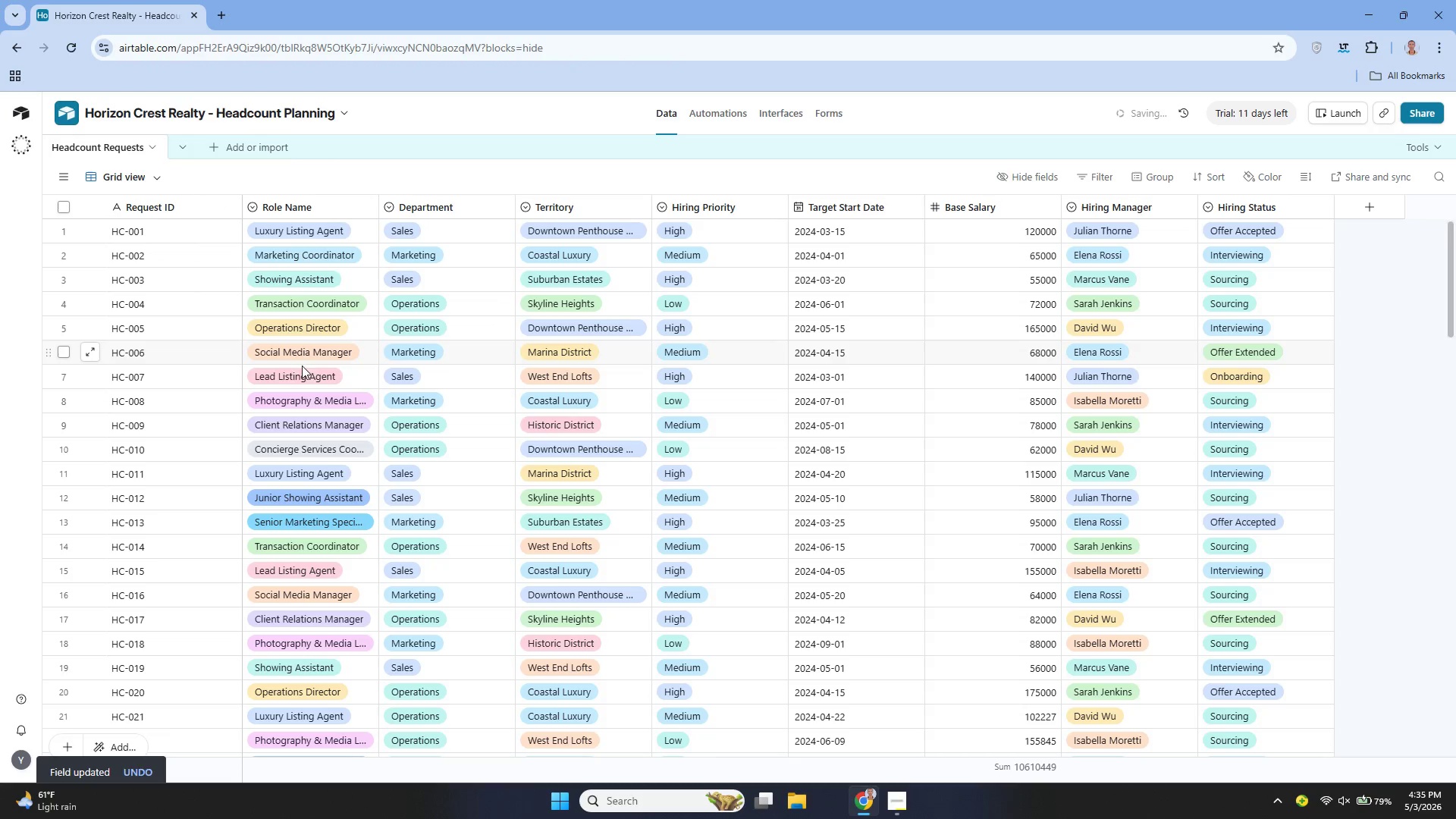 
mouse_move([306, 375])
 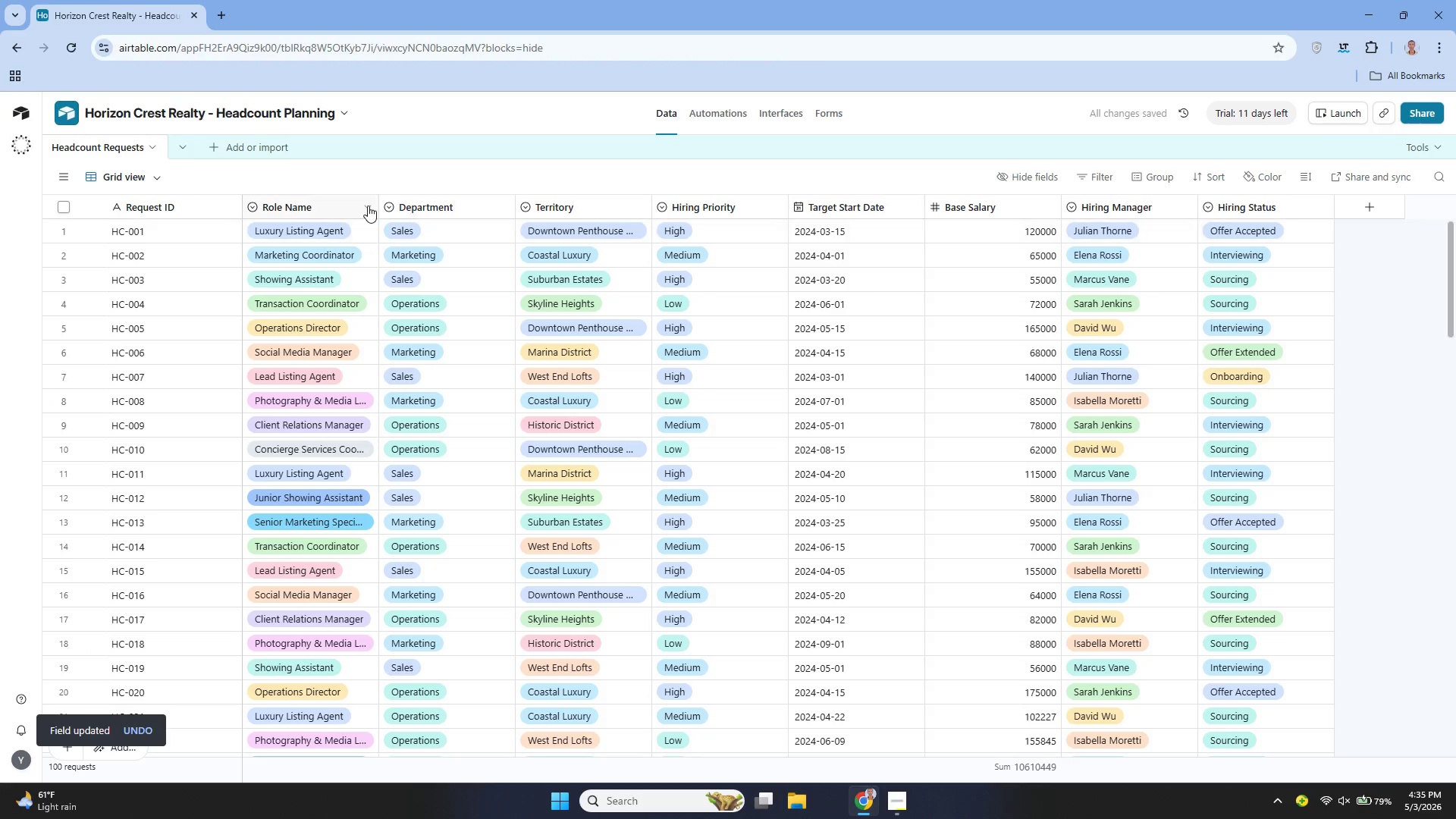 
left_click([367, 204])
 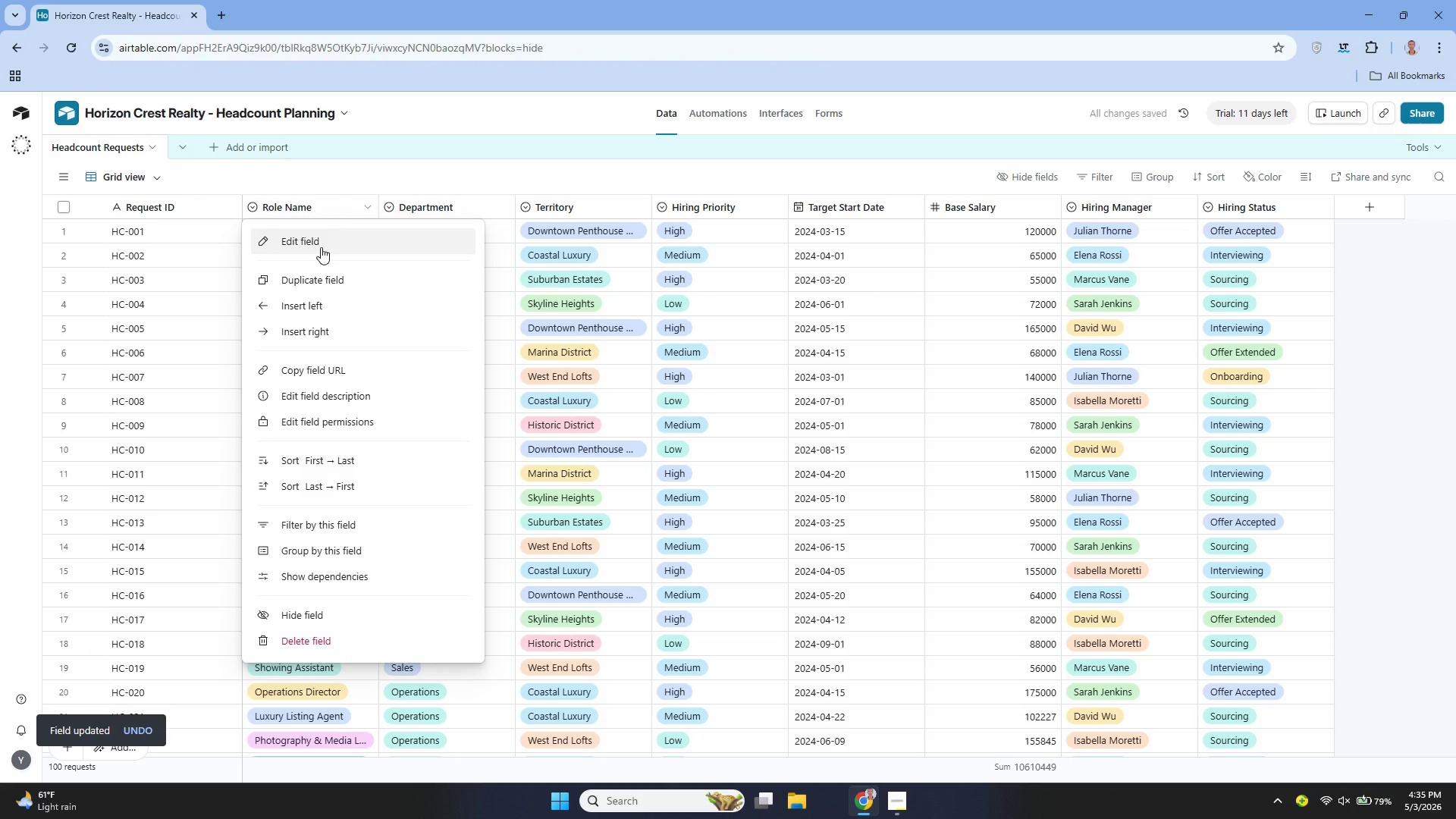 
left_click([321, 247])
 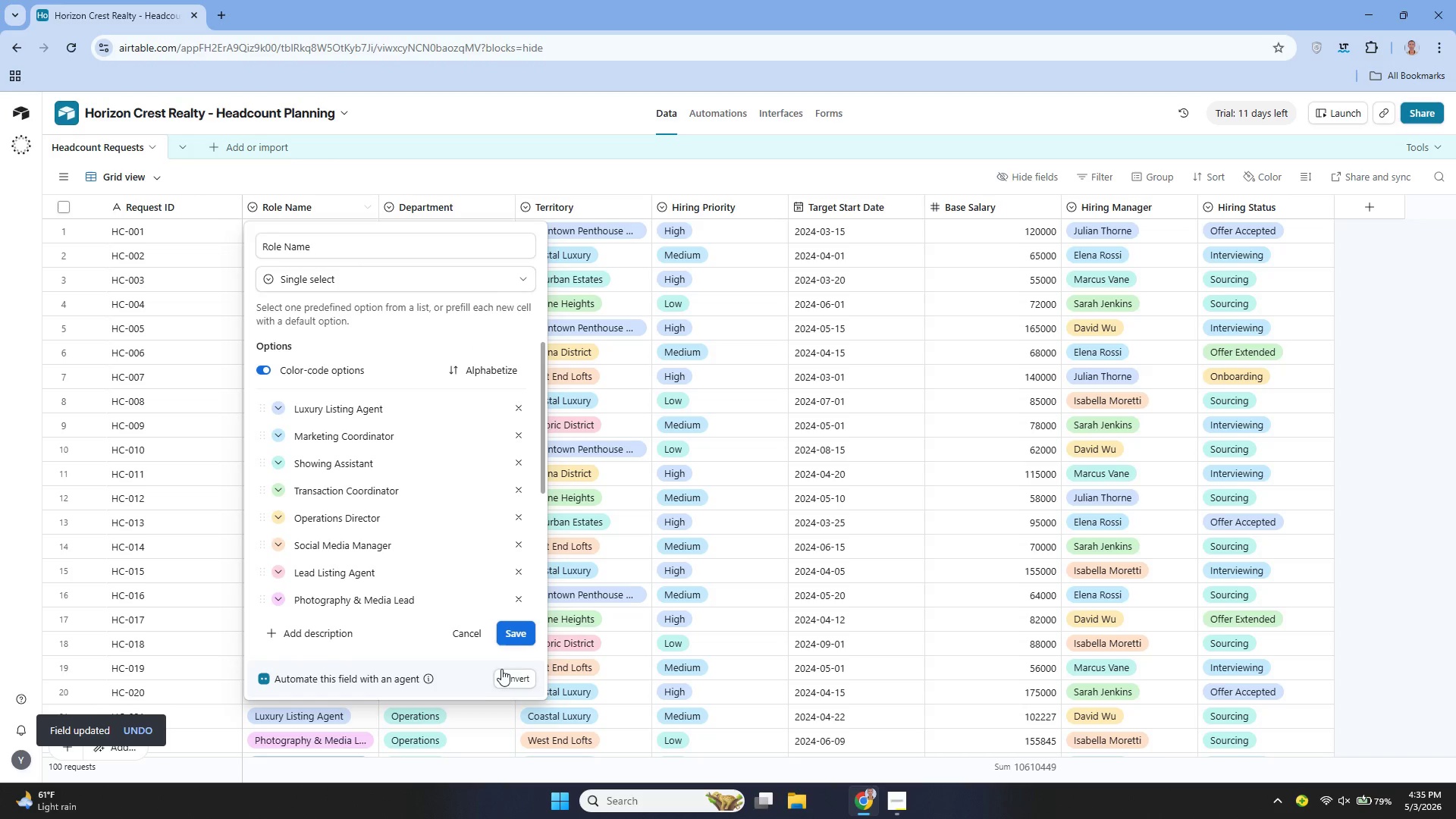 
left_click([475, 637])
 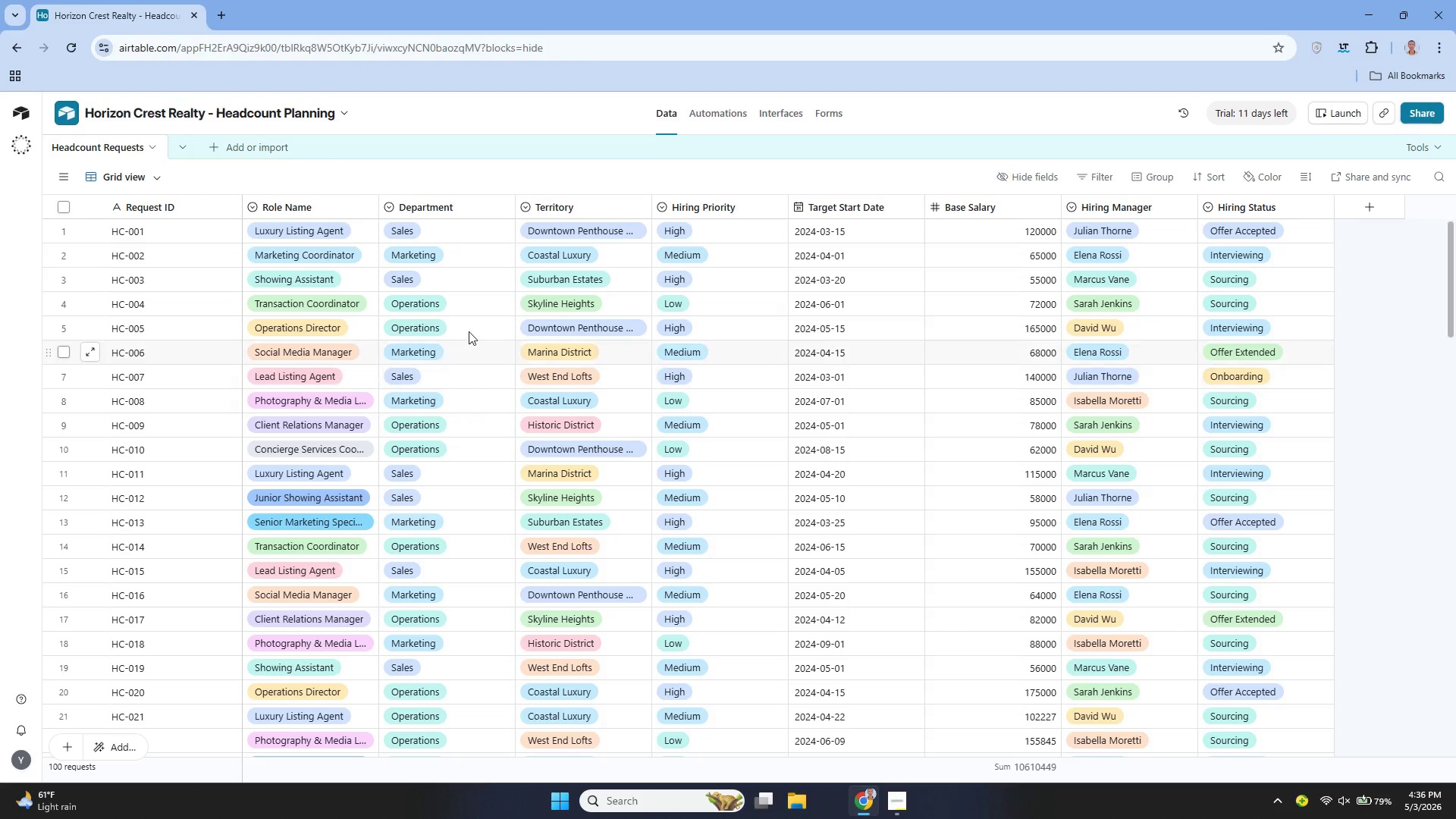 
left_click([494, 203])
 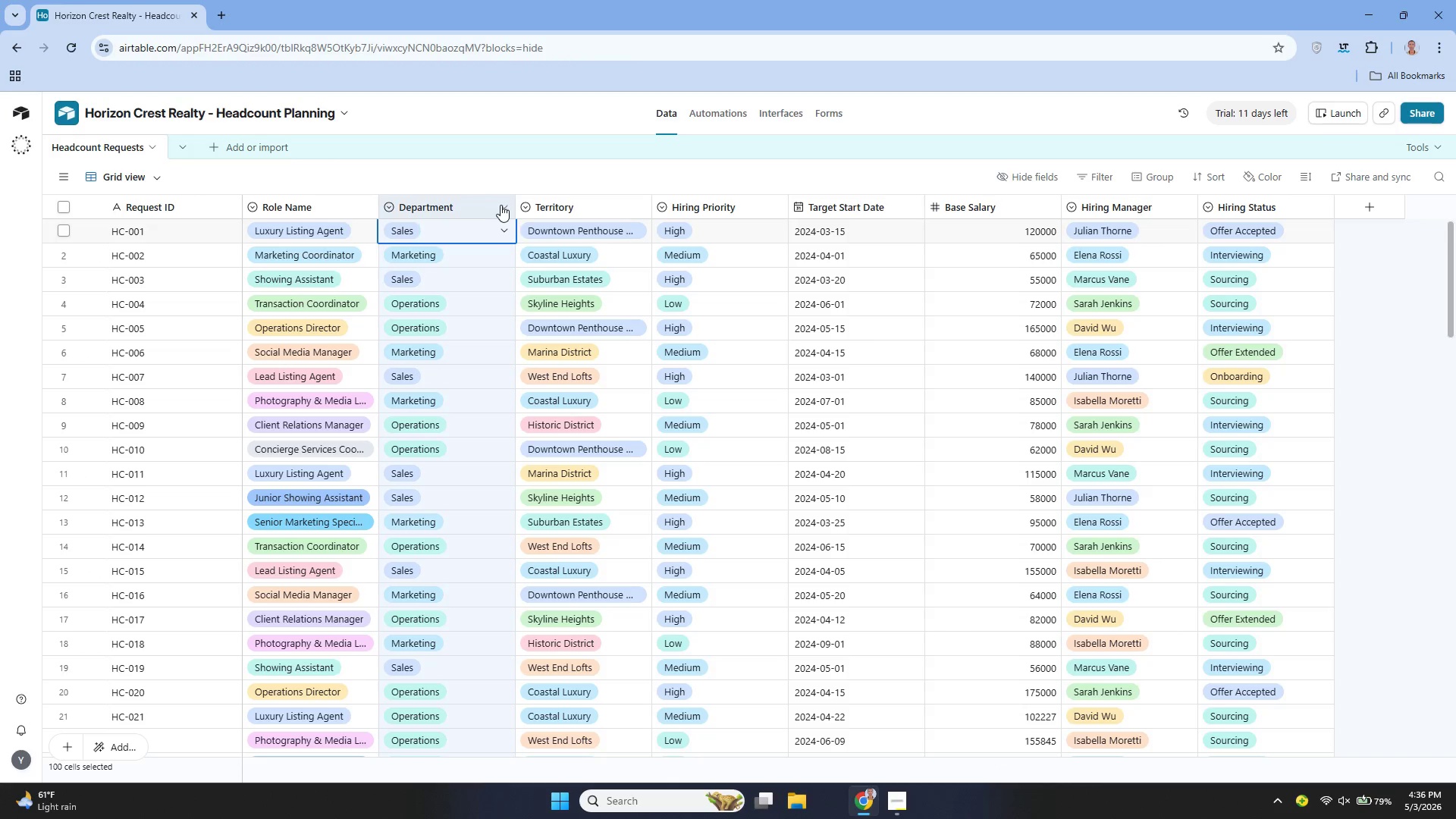 
left_click([500, 205])
 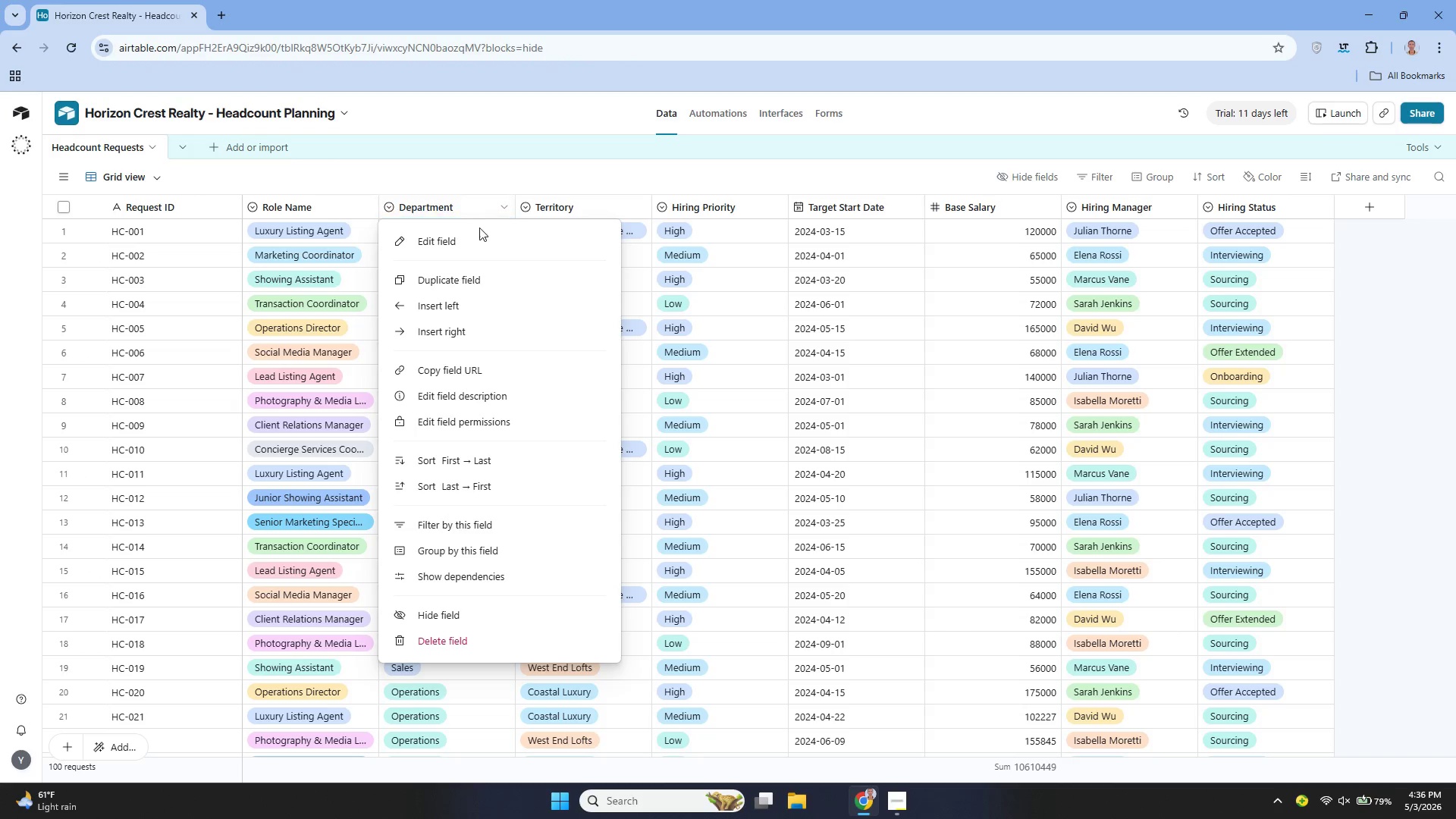 
left_click([477, 230])
 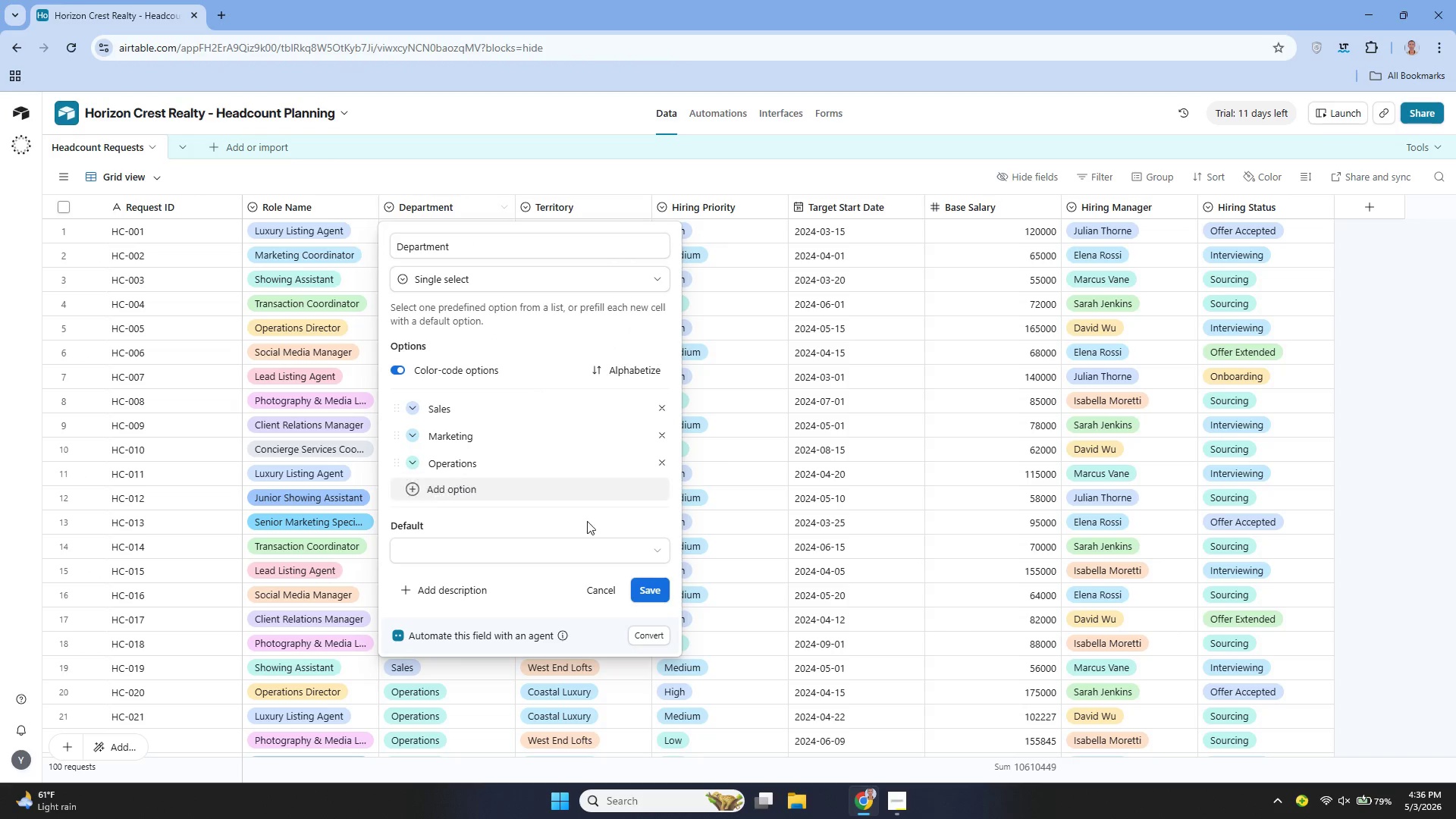 
left_click([597, 583])
 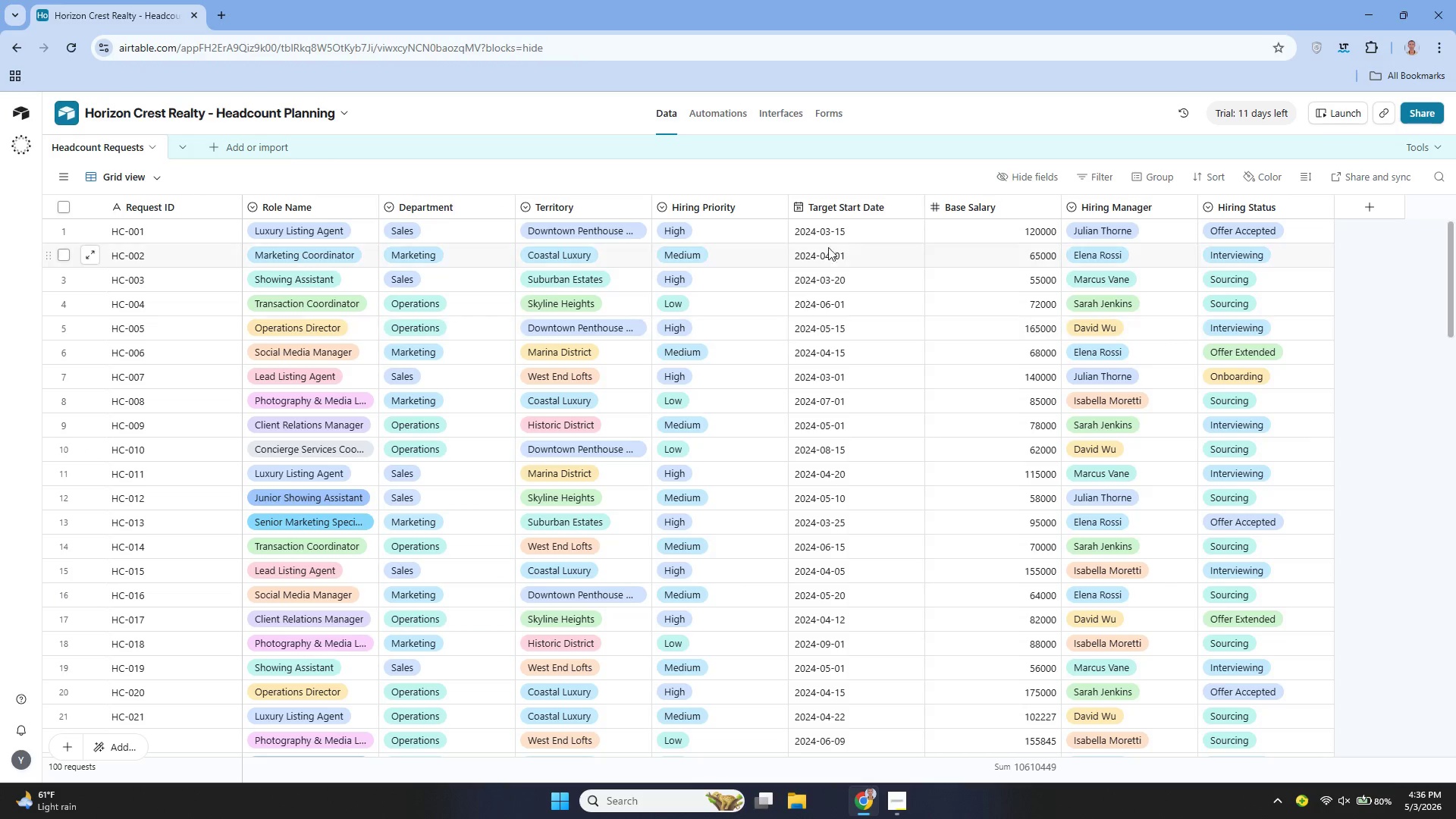 
wait(5.98)
 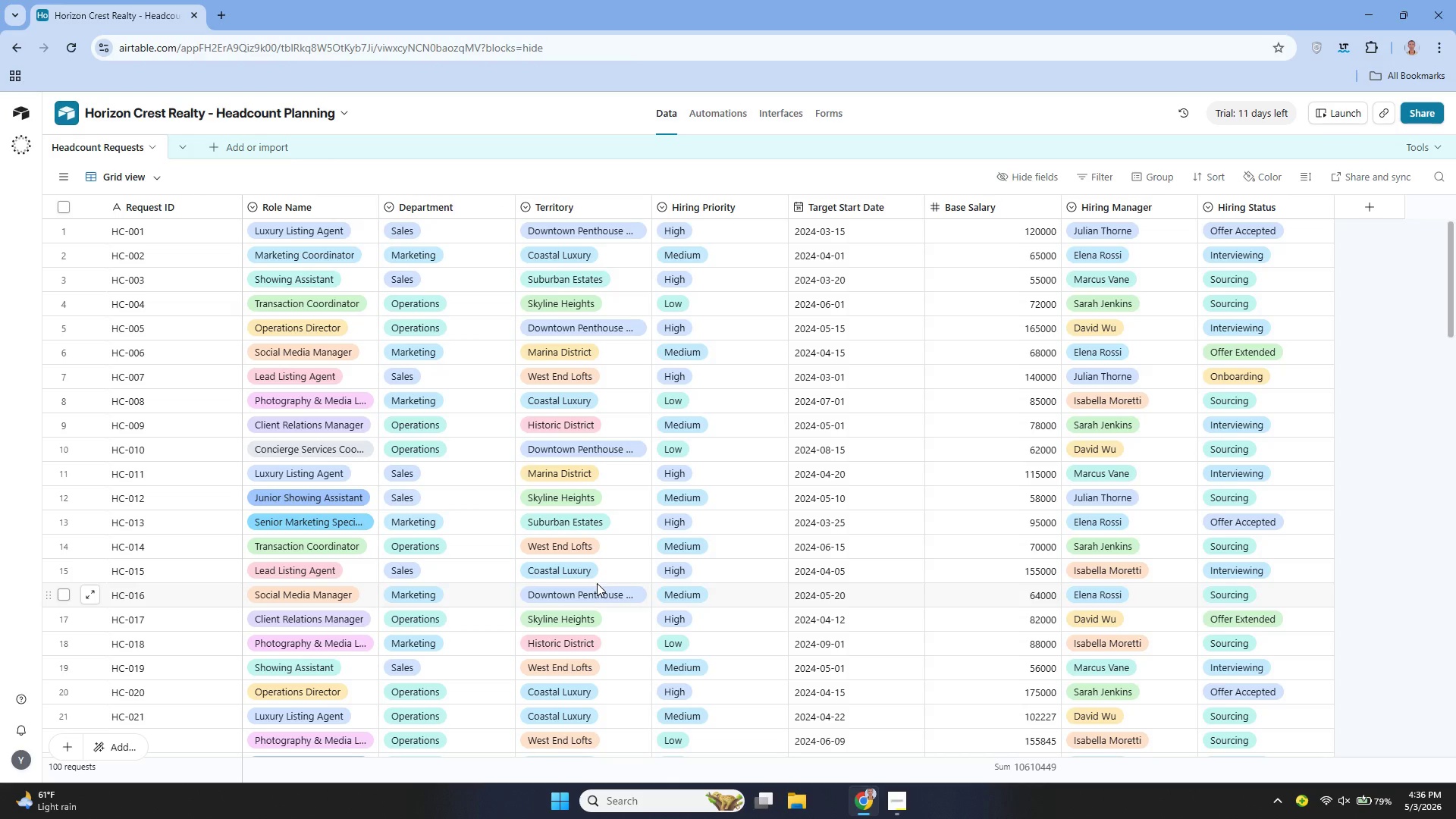 
left_click([913, 209])
 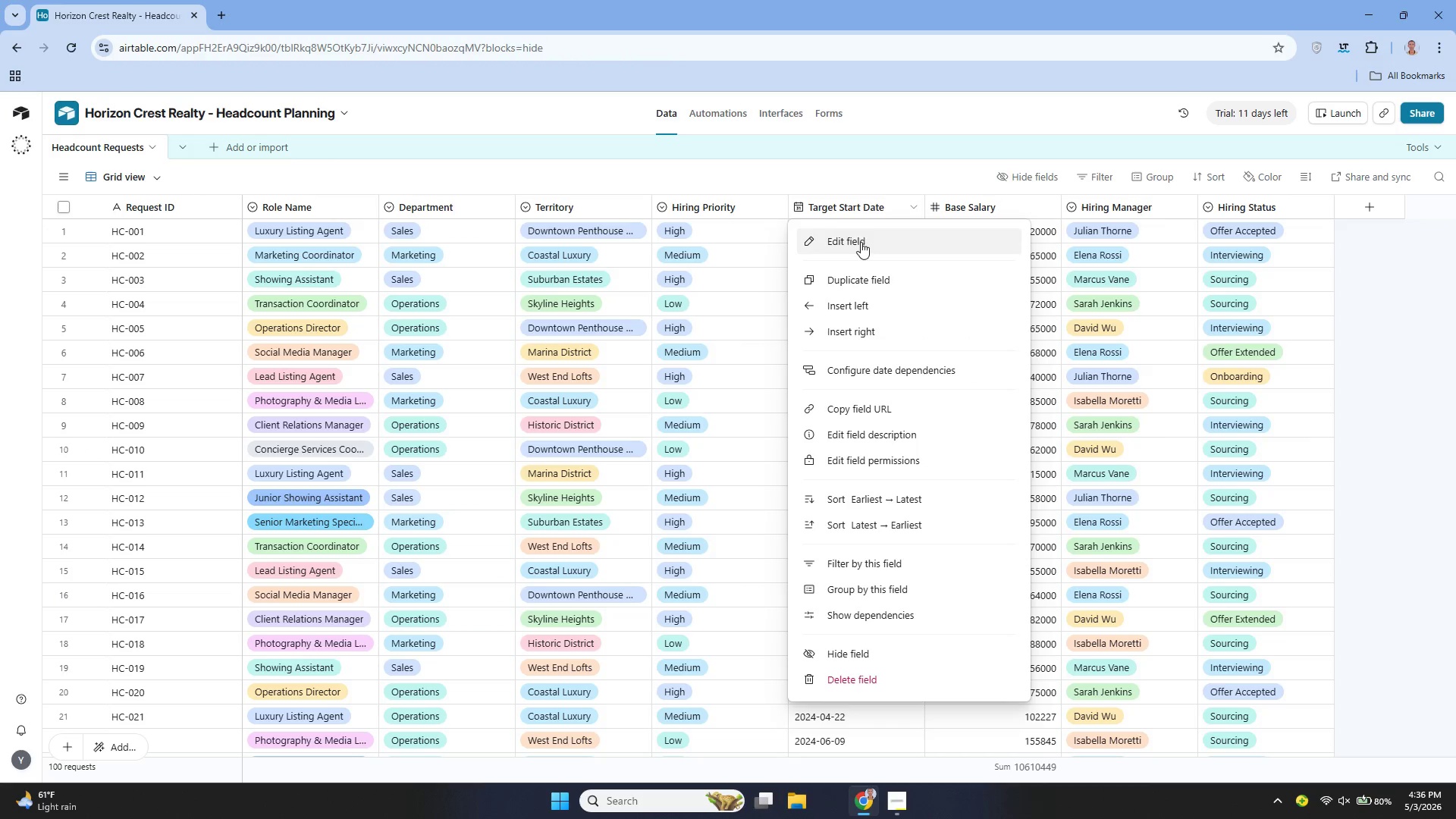 
left_click([859, 235])
 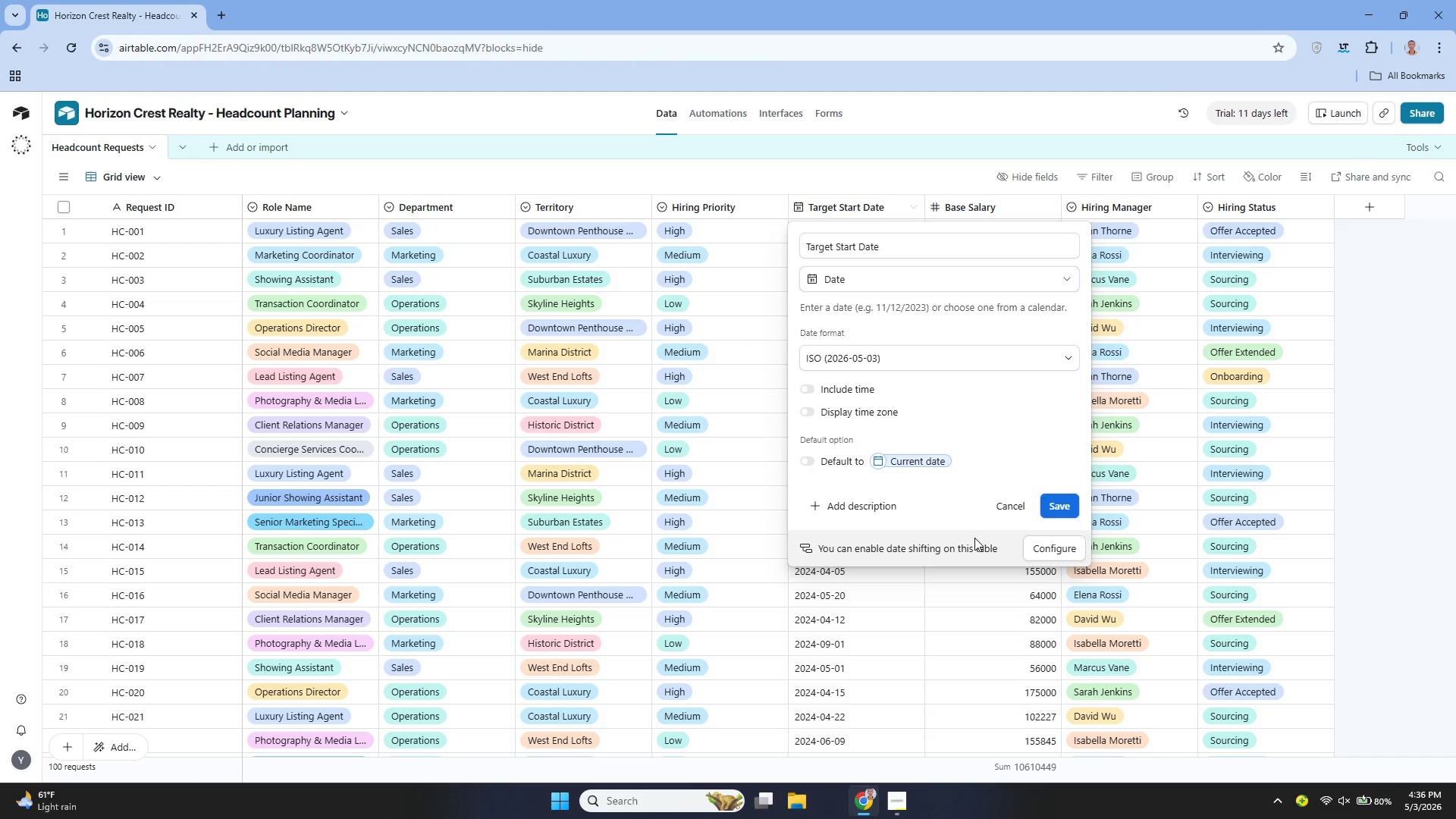 
left_click([1012, 502])
 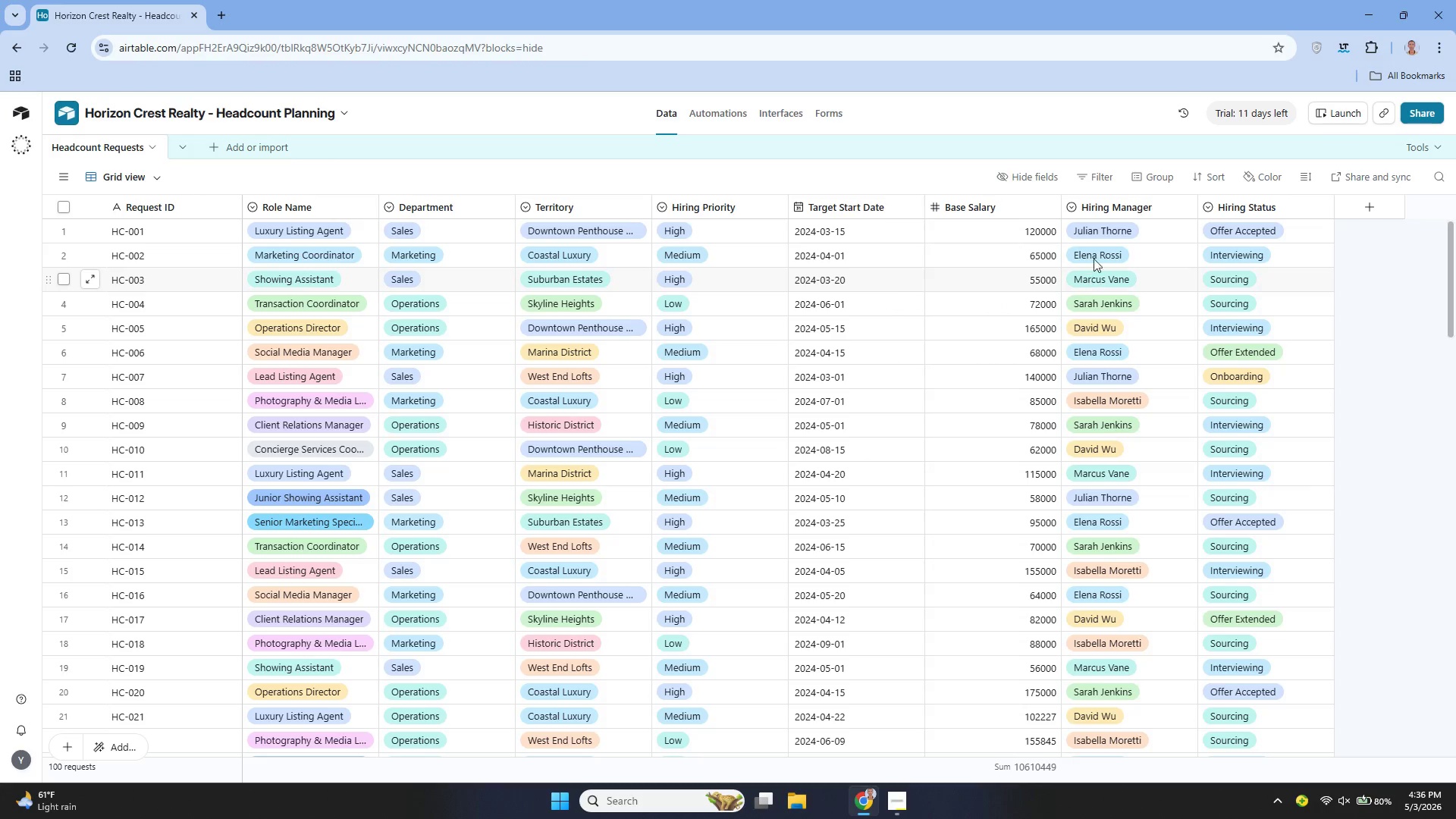 
left_click([1050, 208])
 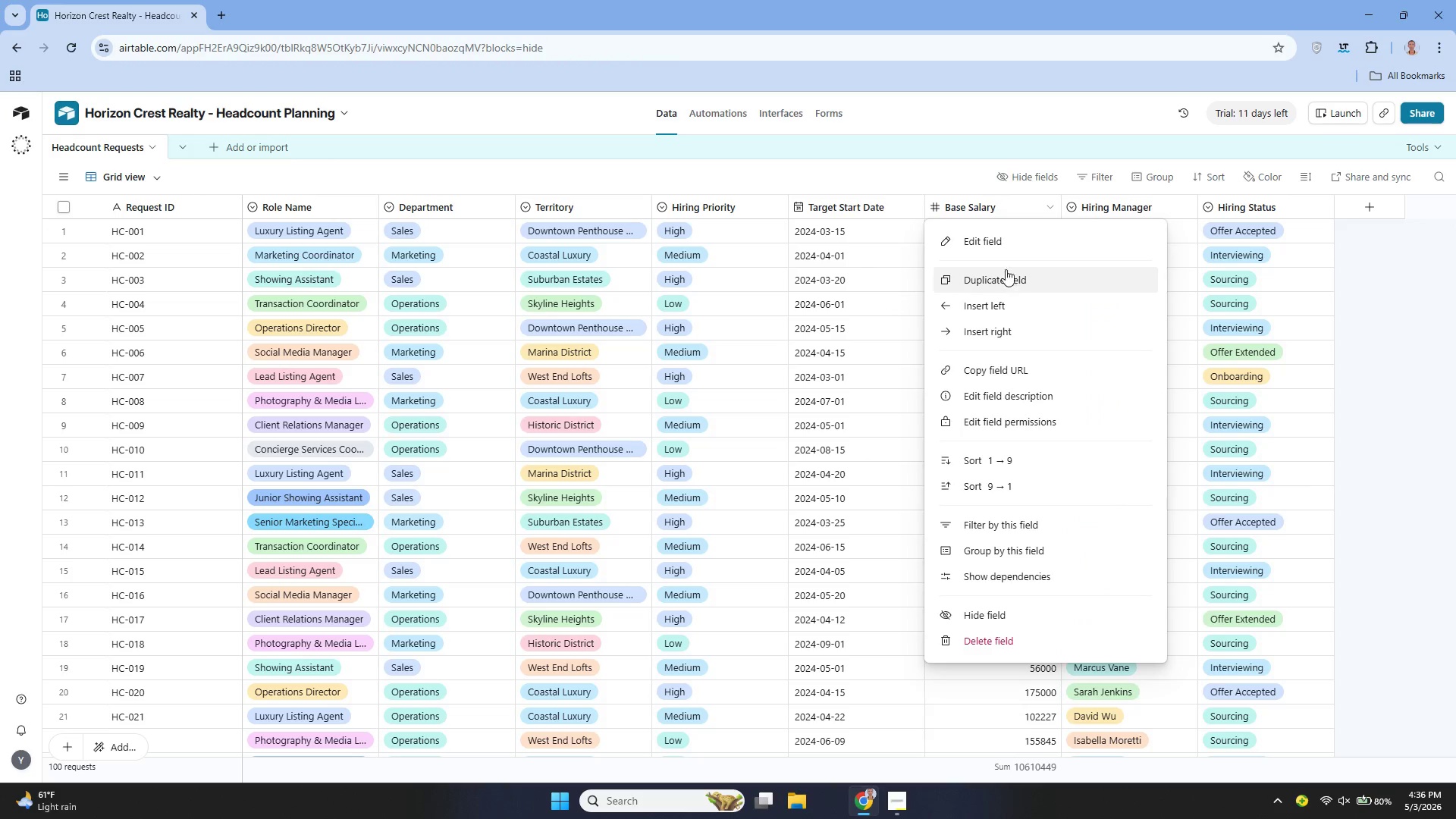 
left_click([997, 245])
 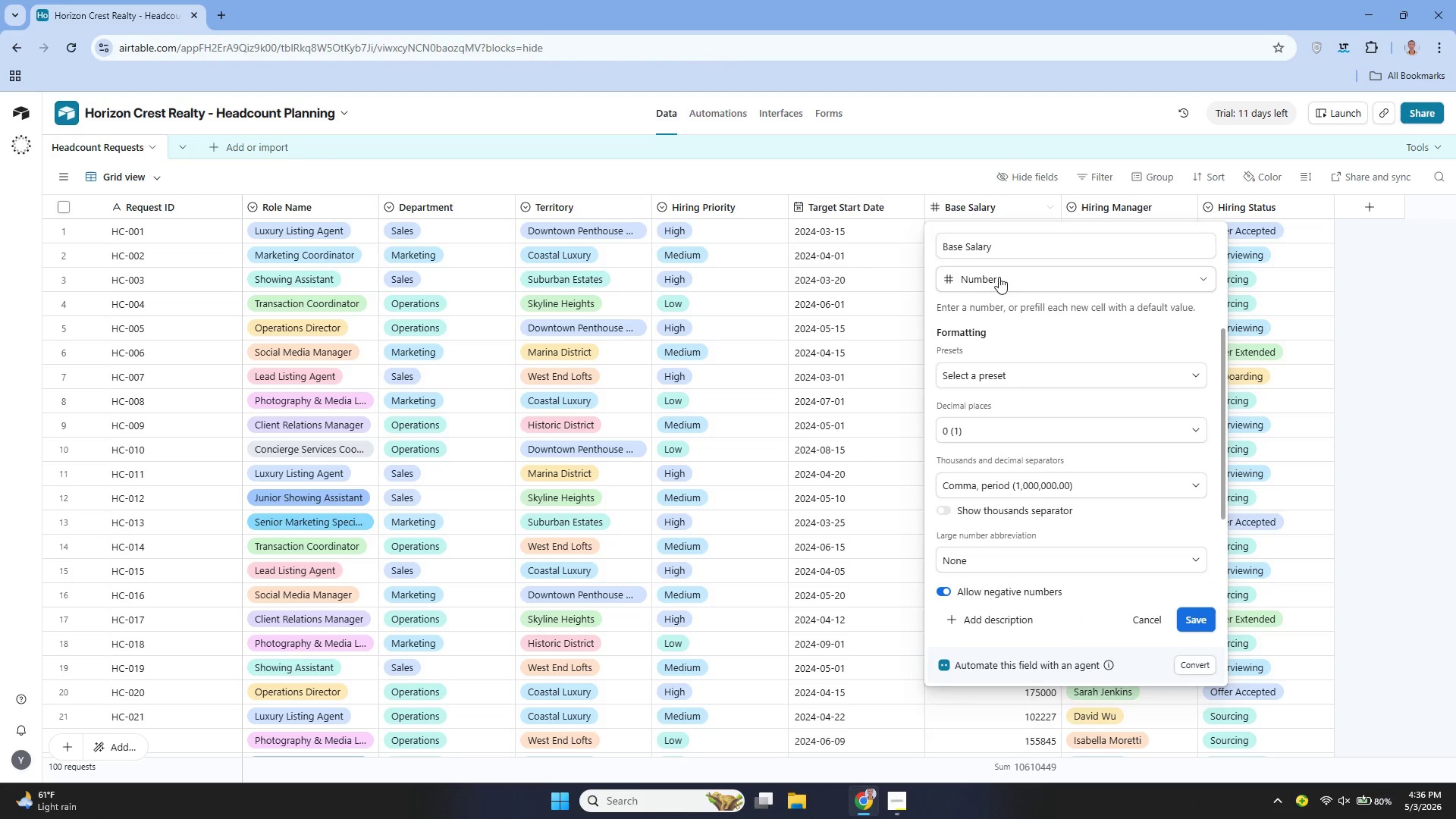 
left_click([998, 281])
 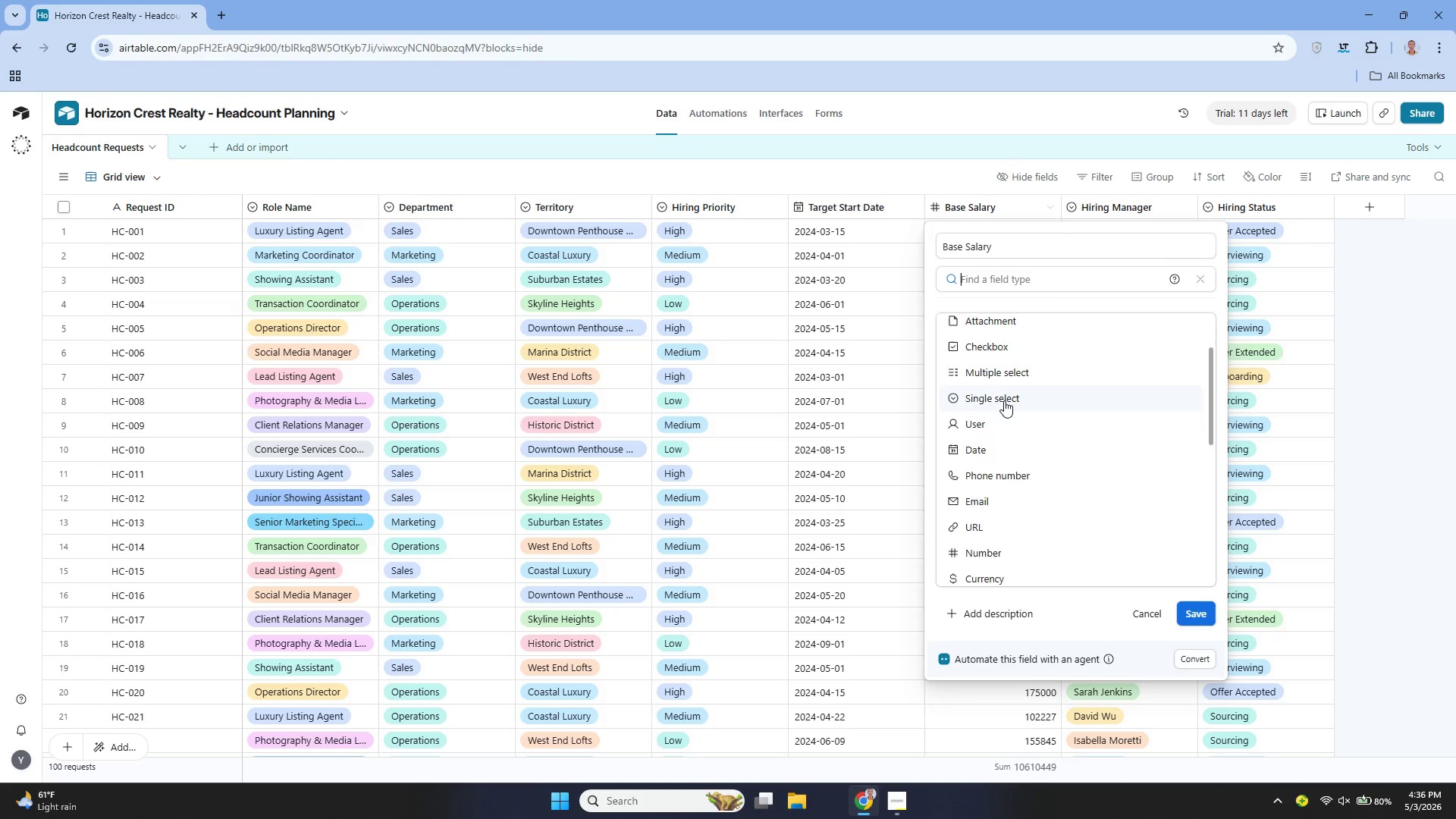 
left_click([983, 498])
 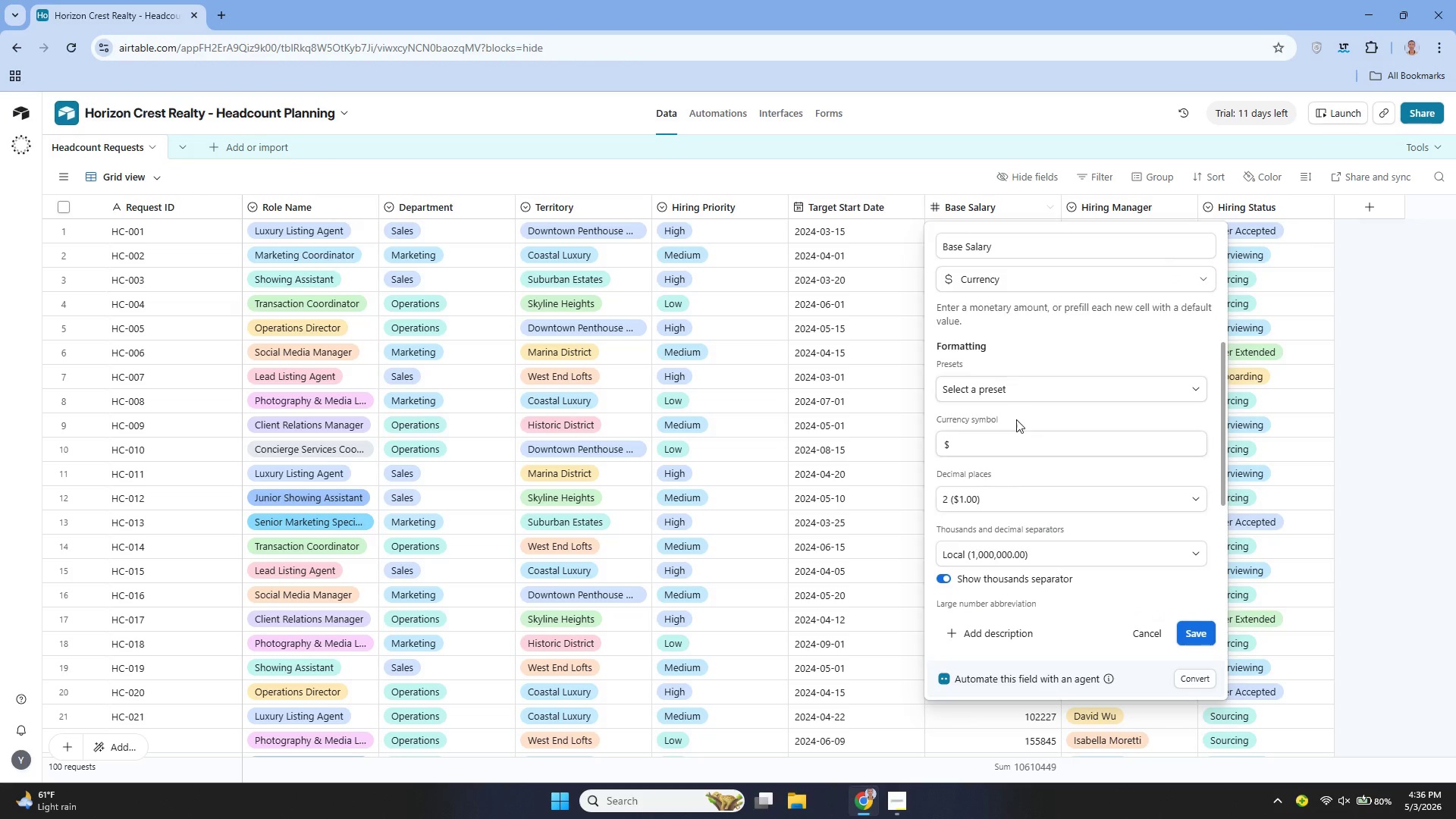 
wait(6.12)
 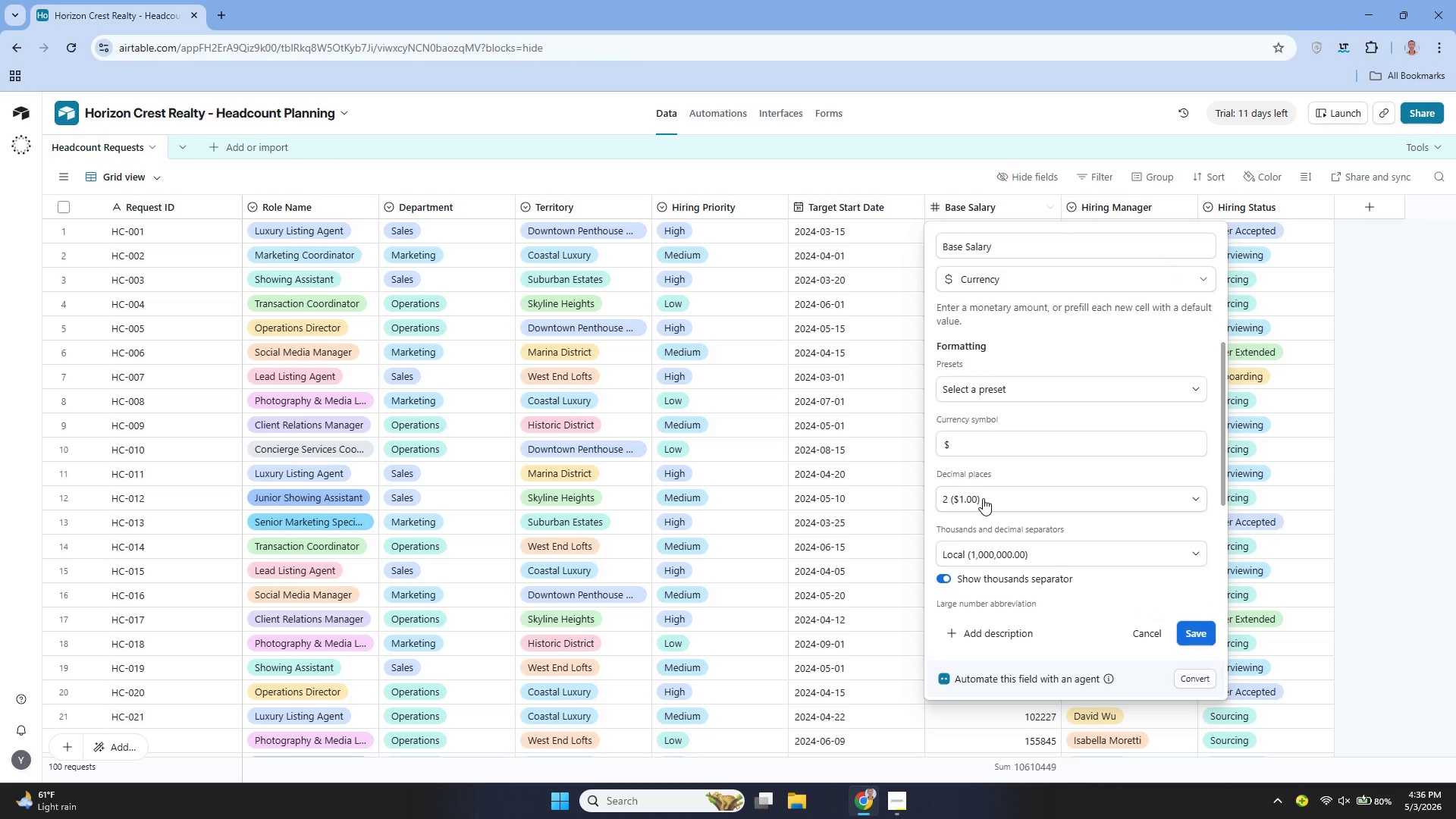 
left_click([1040, 495])
 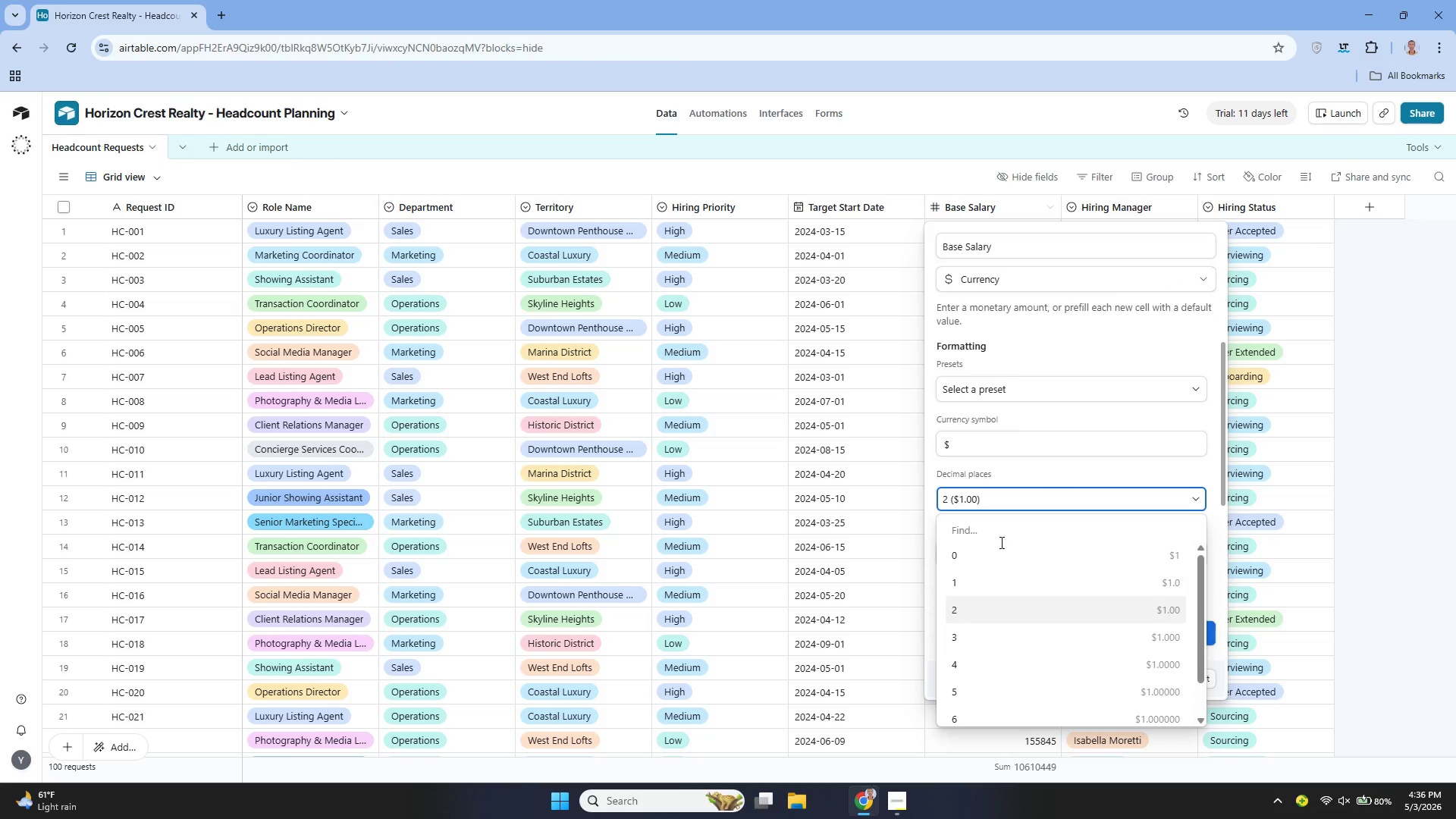 
left_click([997, 554])
 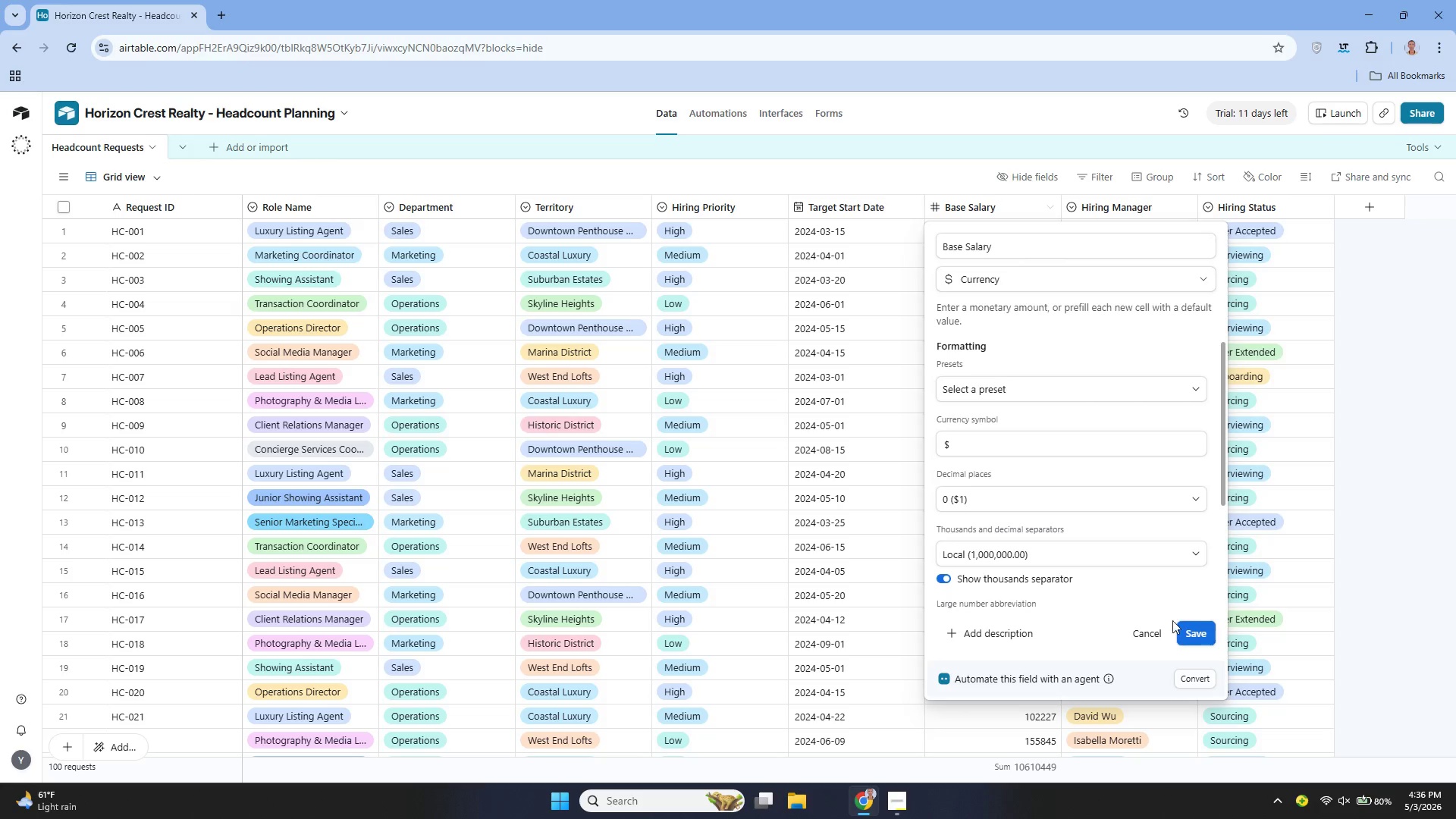 
left_click([1193, 633])
 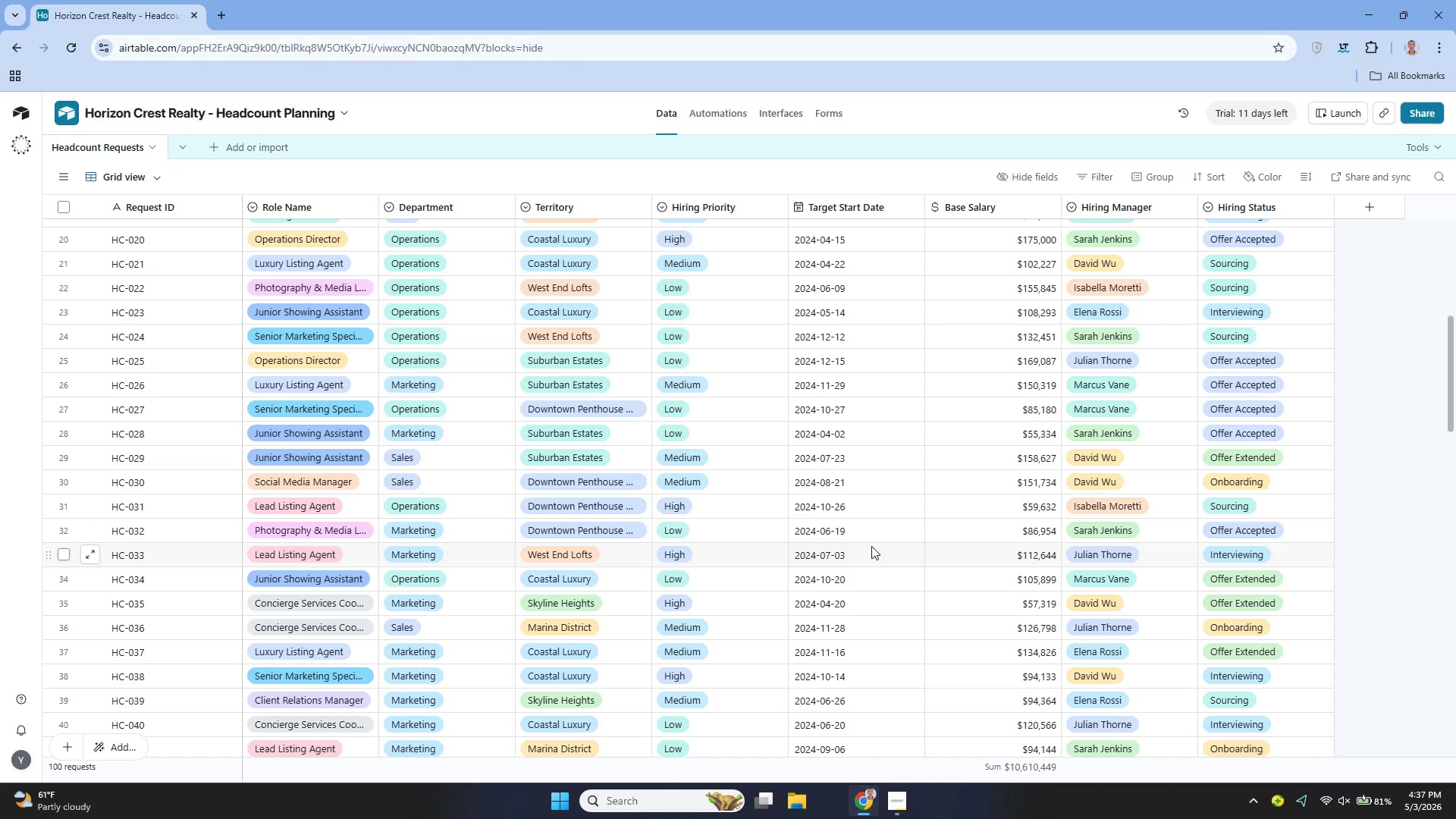 
wait(49.59)
 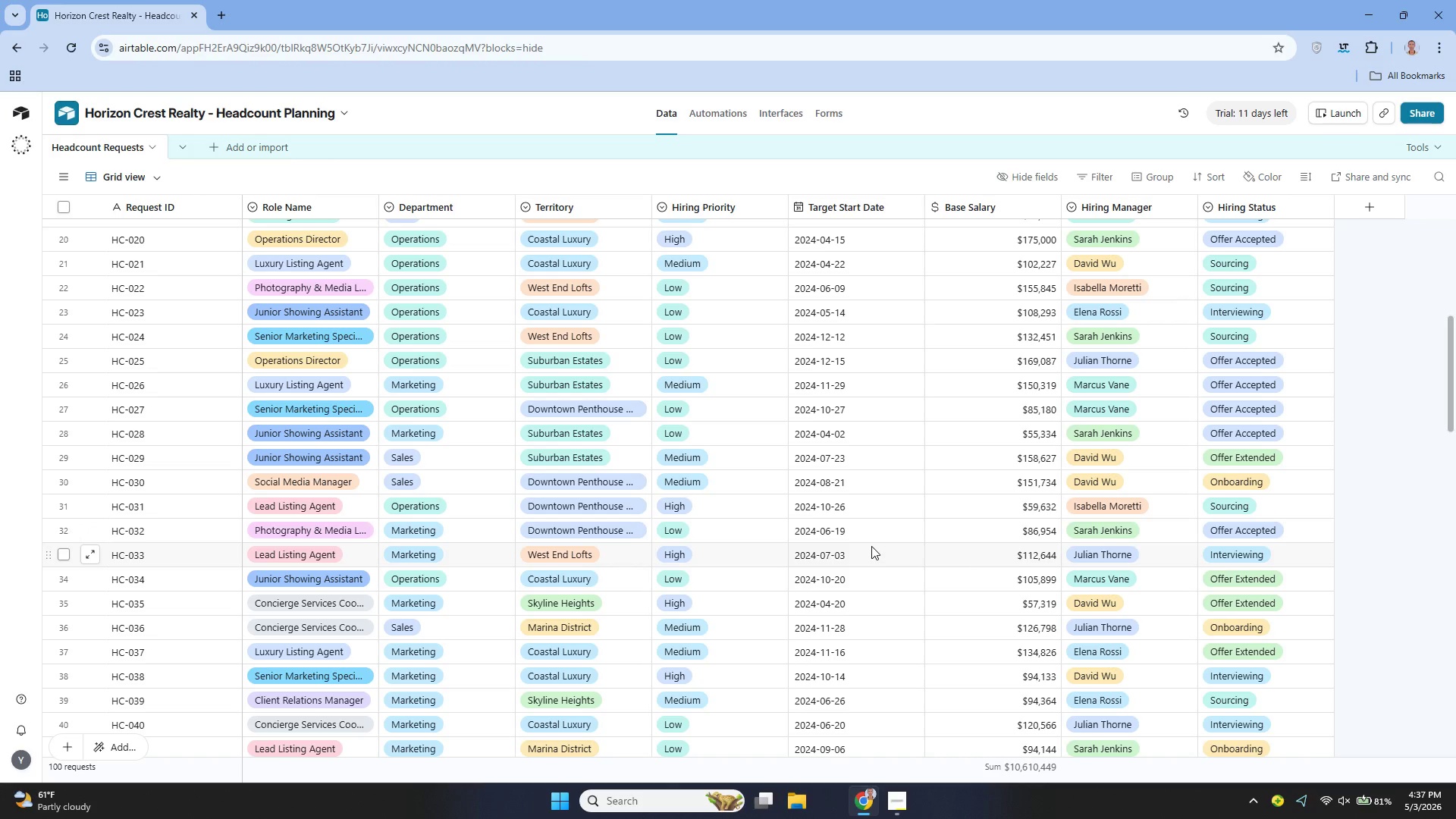 
left_click([505, 207])
 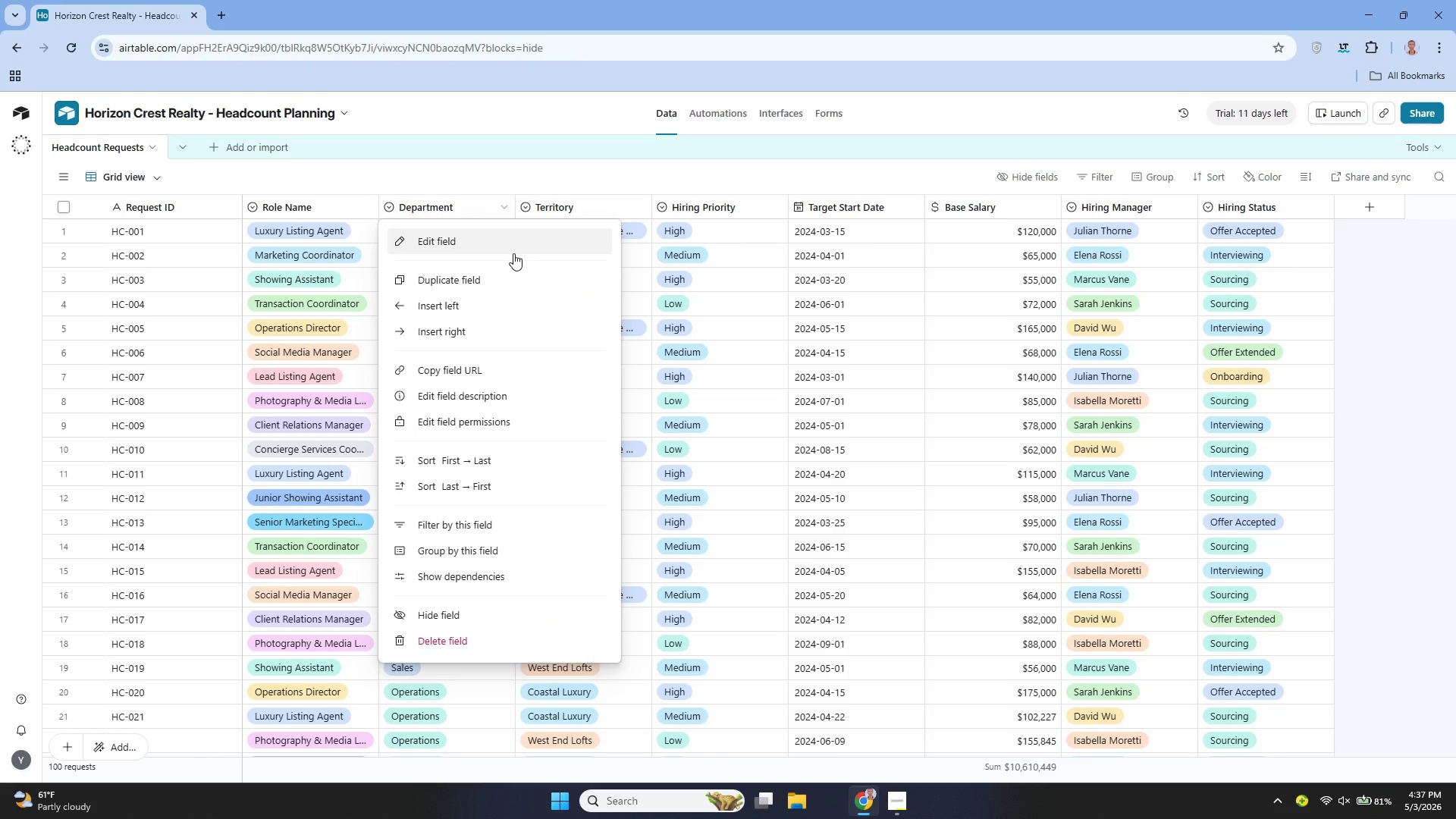 
wait(16.53)
 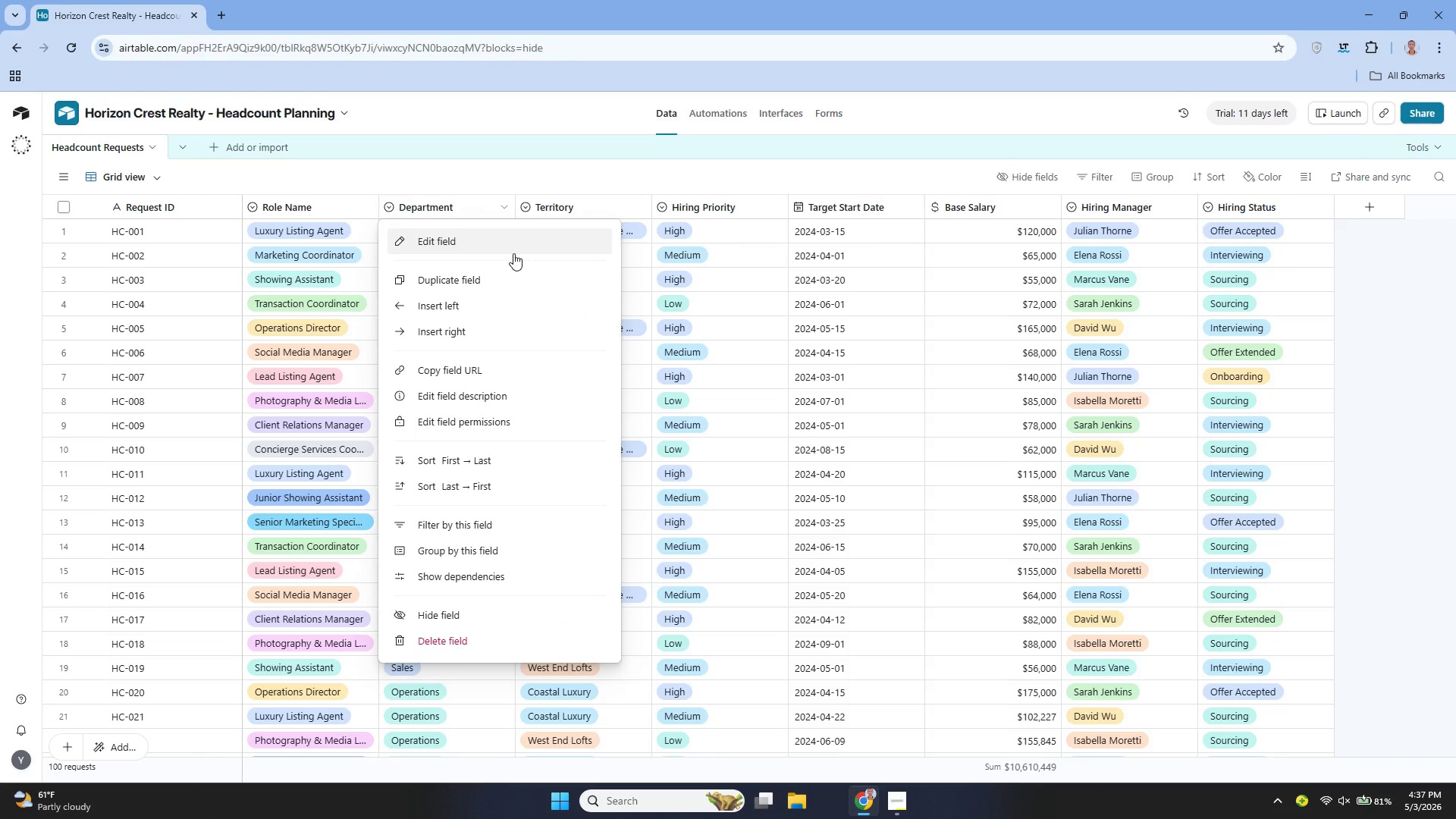 
left_click([456, 244])
 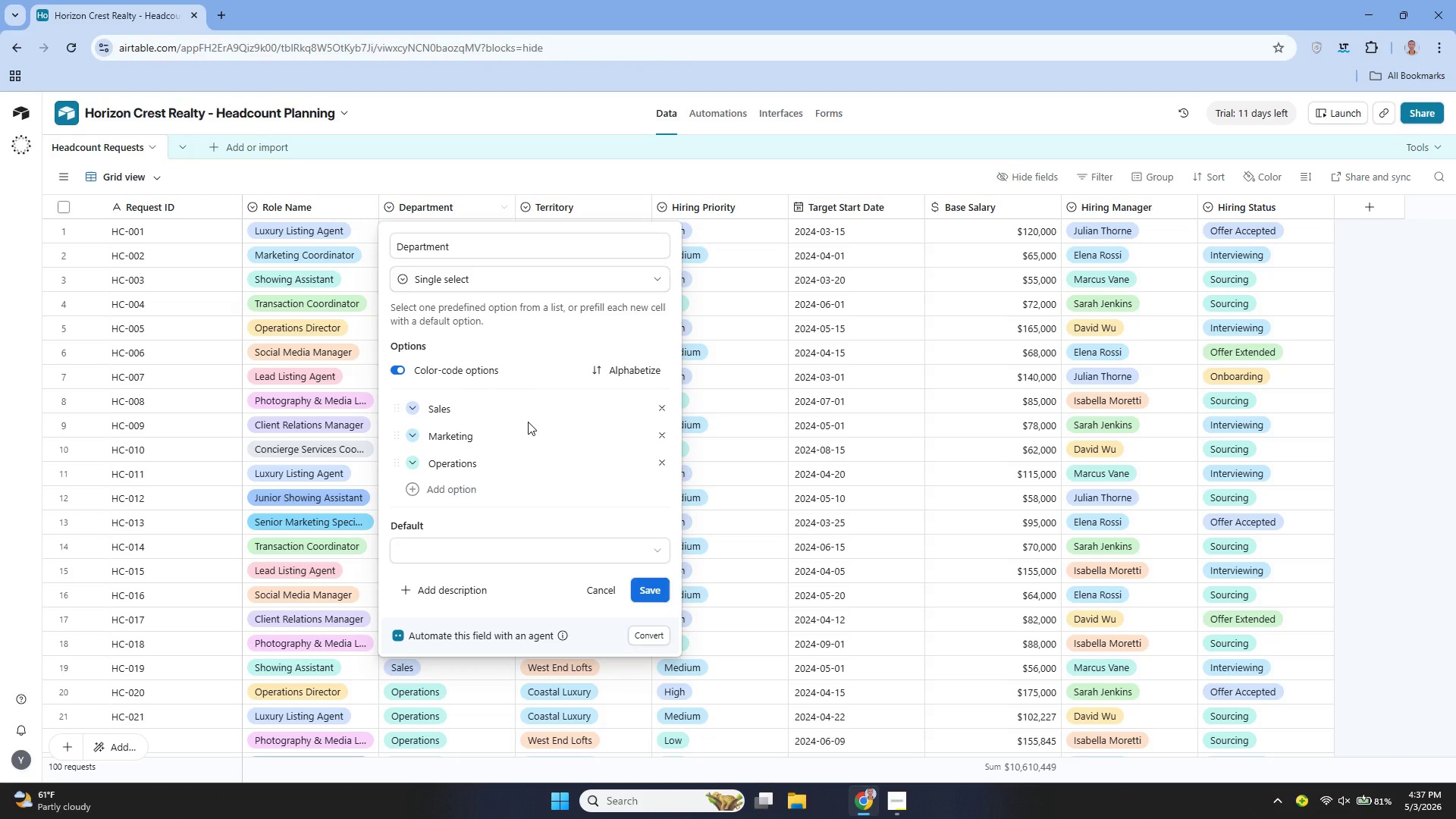 
wait(11.89)
 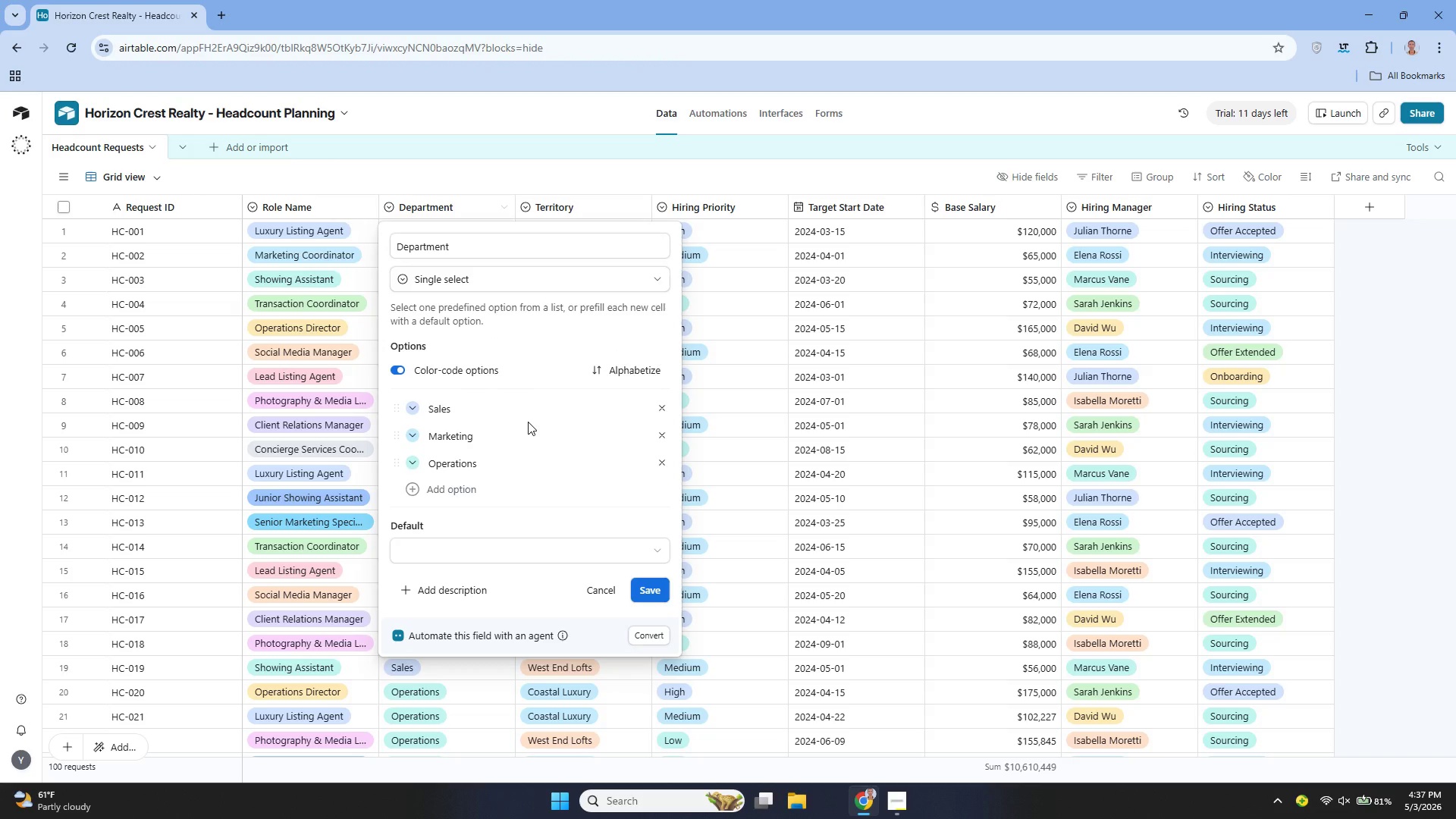 
left_click([653, 580])
 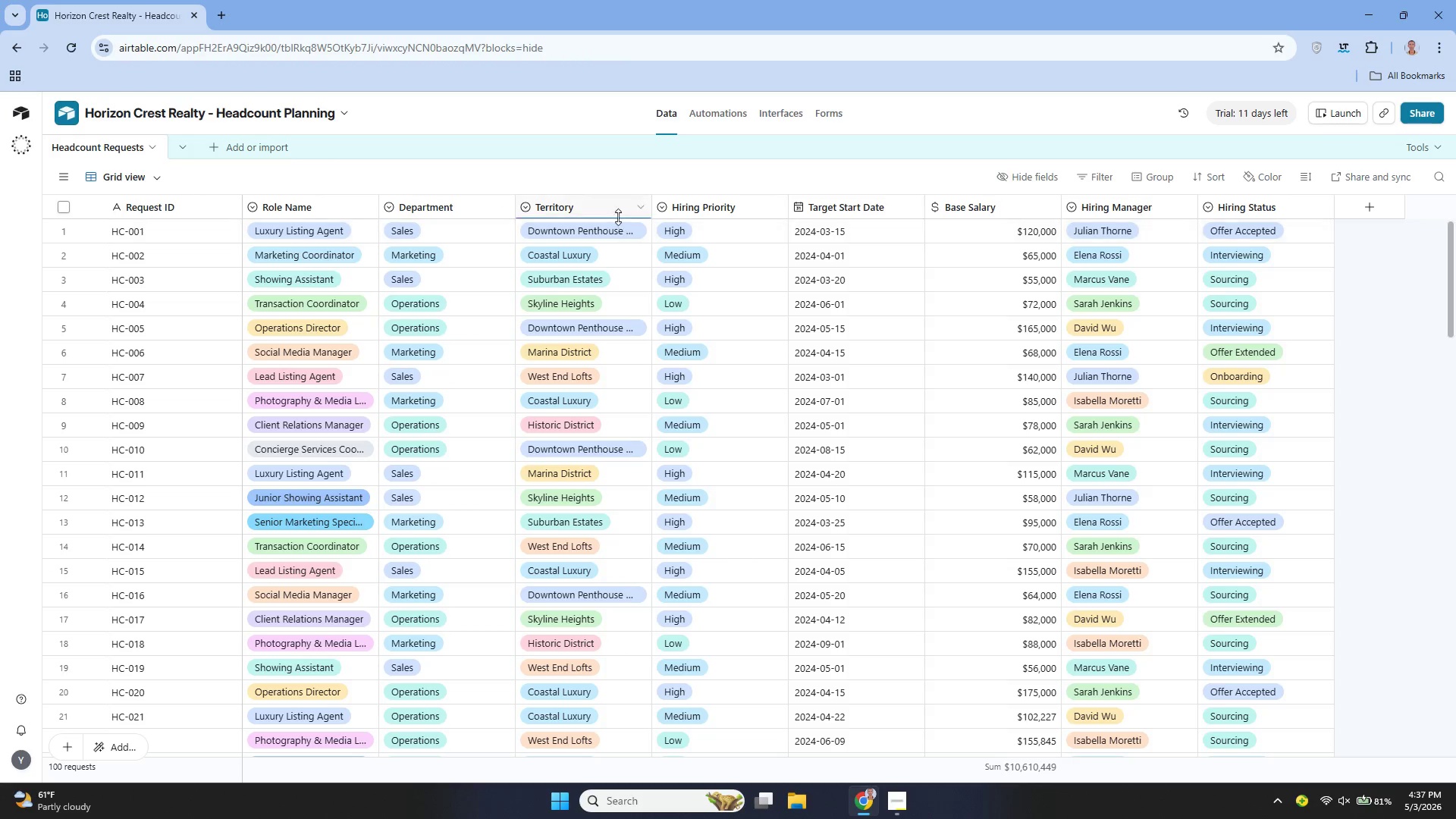 
left_click([635, 211])
 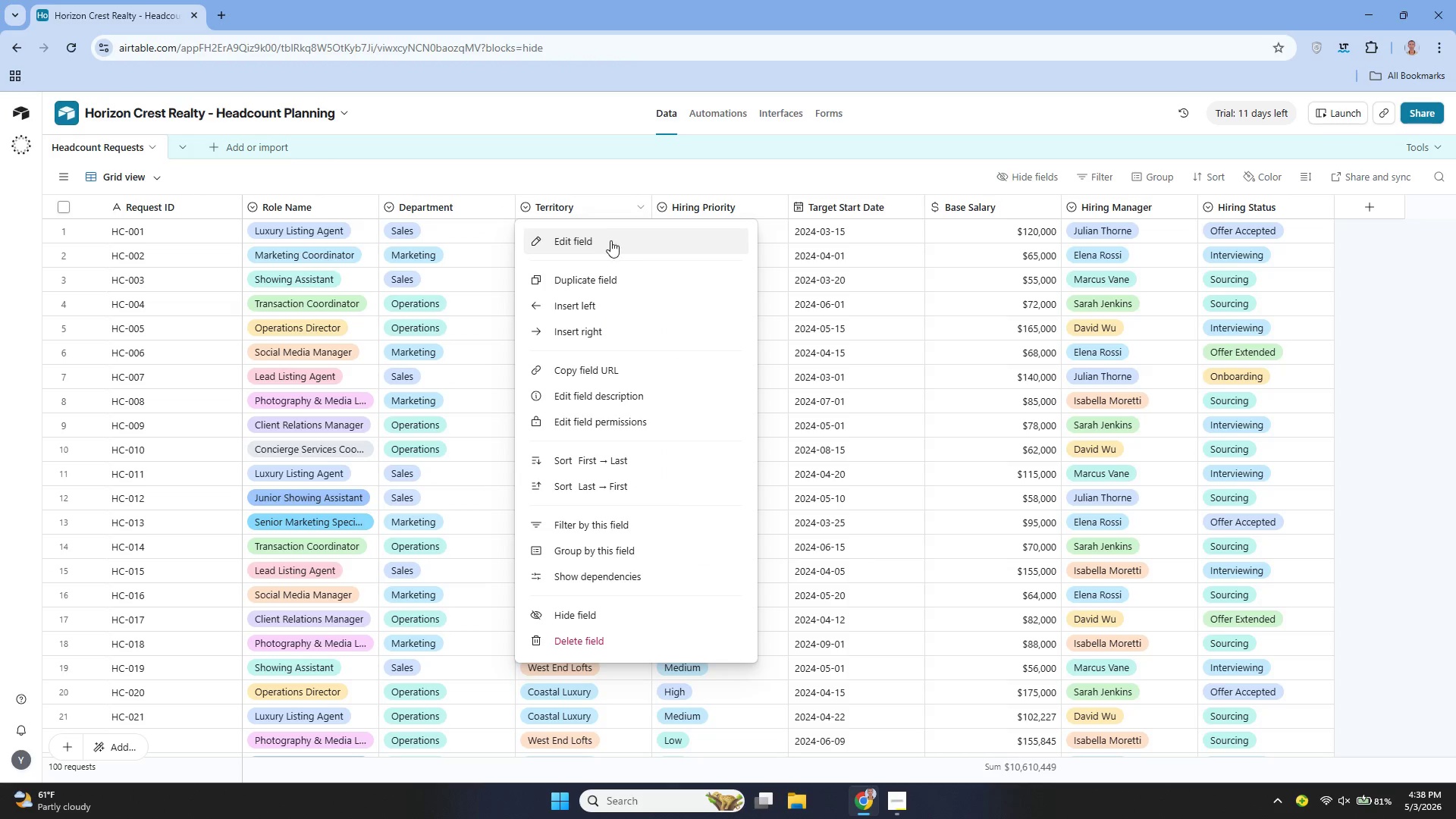 
left_click([608, 240])
 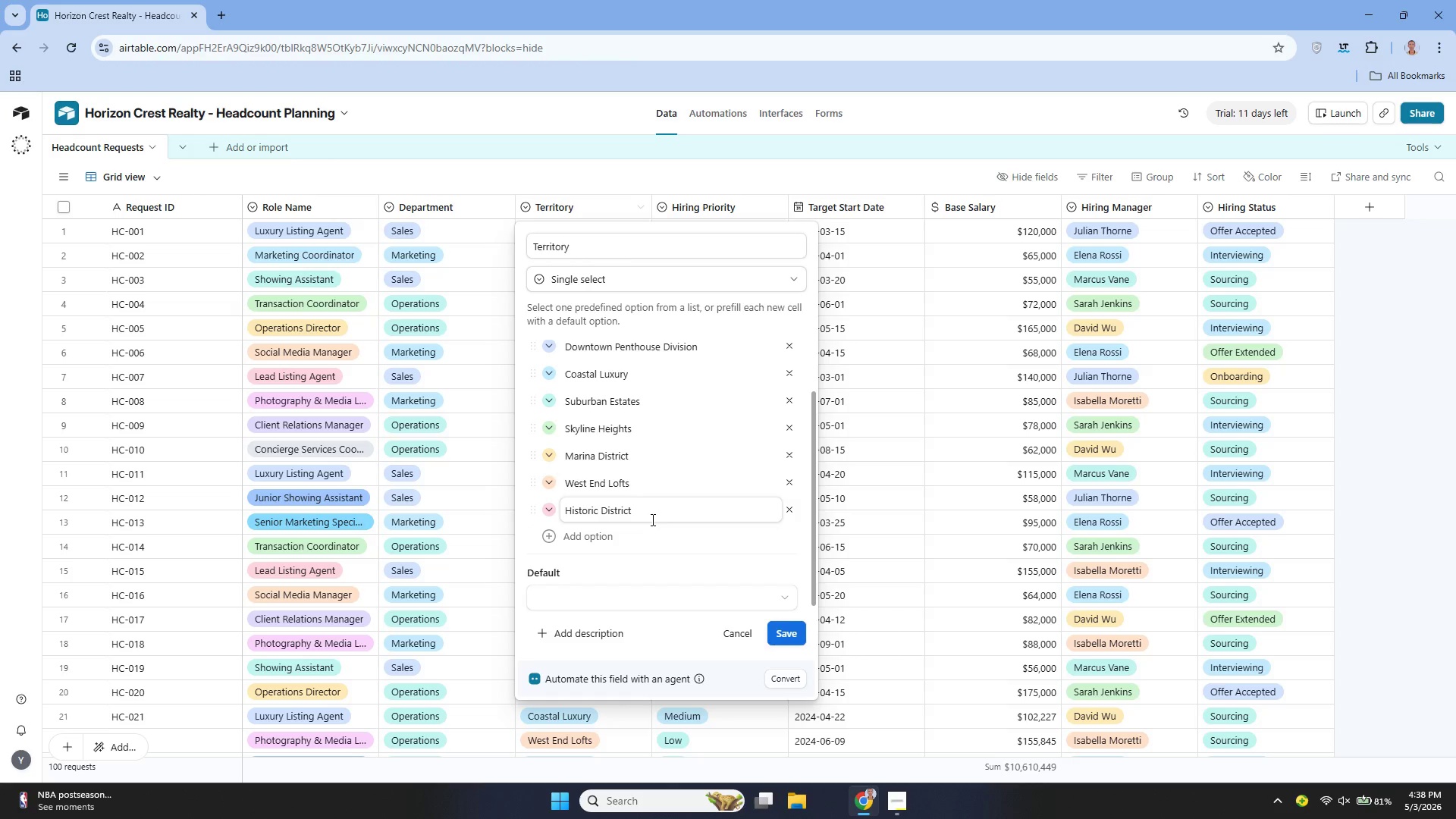 
wait(25.61)
 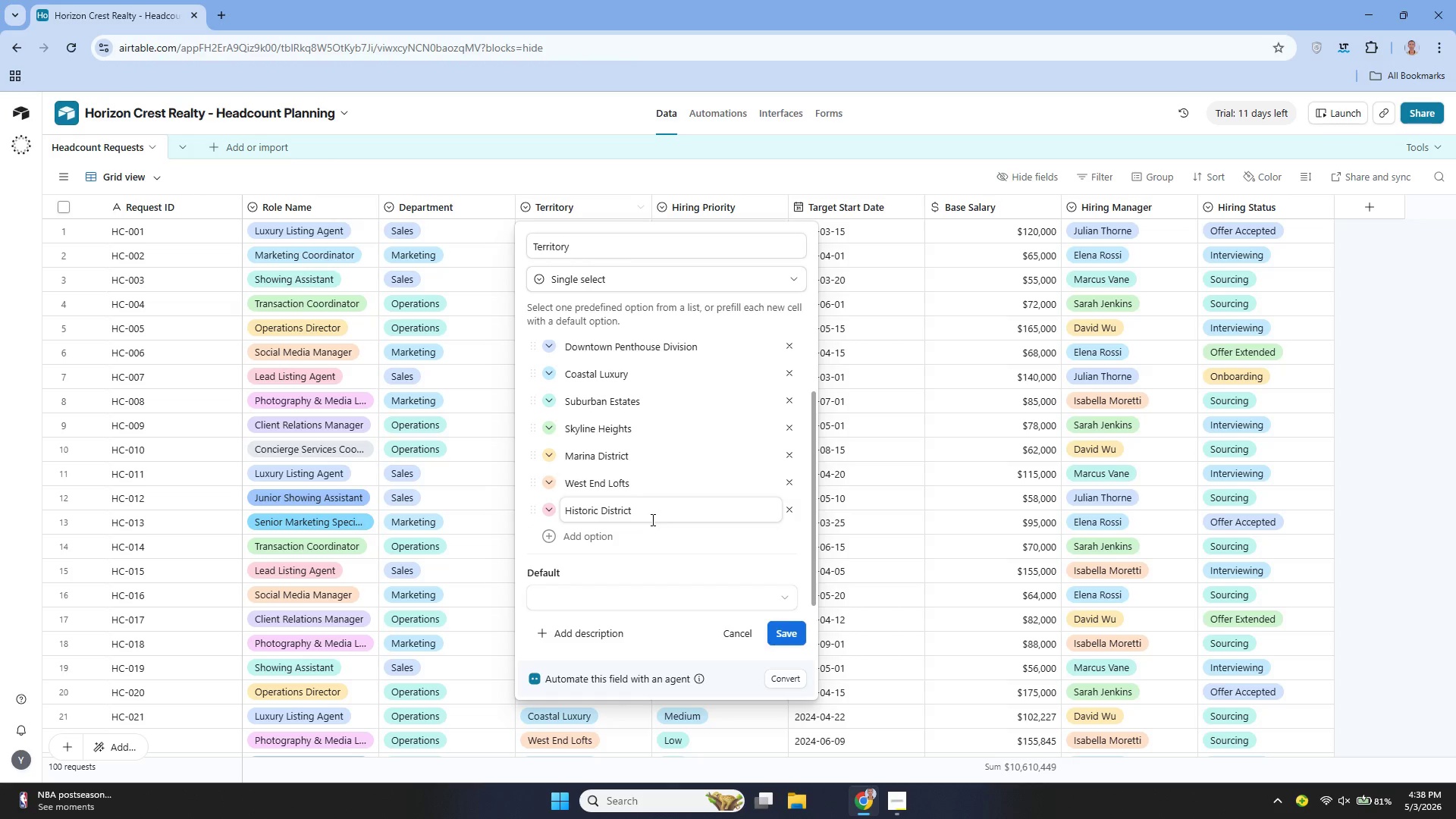 
left_click([797, 632])
 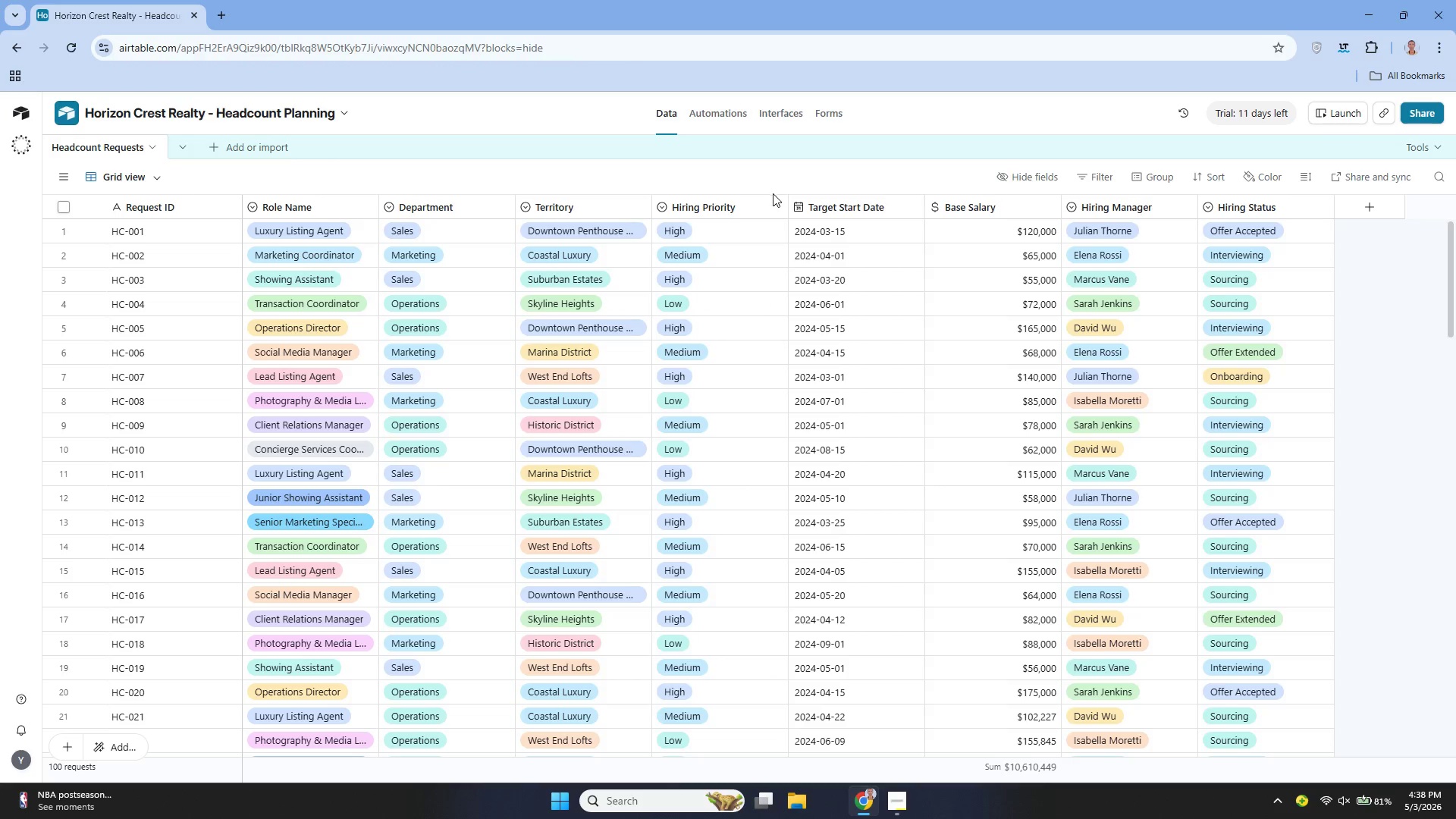 
left_click([774, 208])
 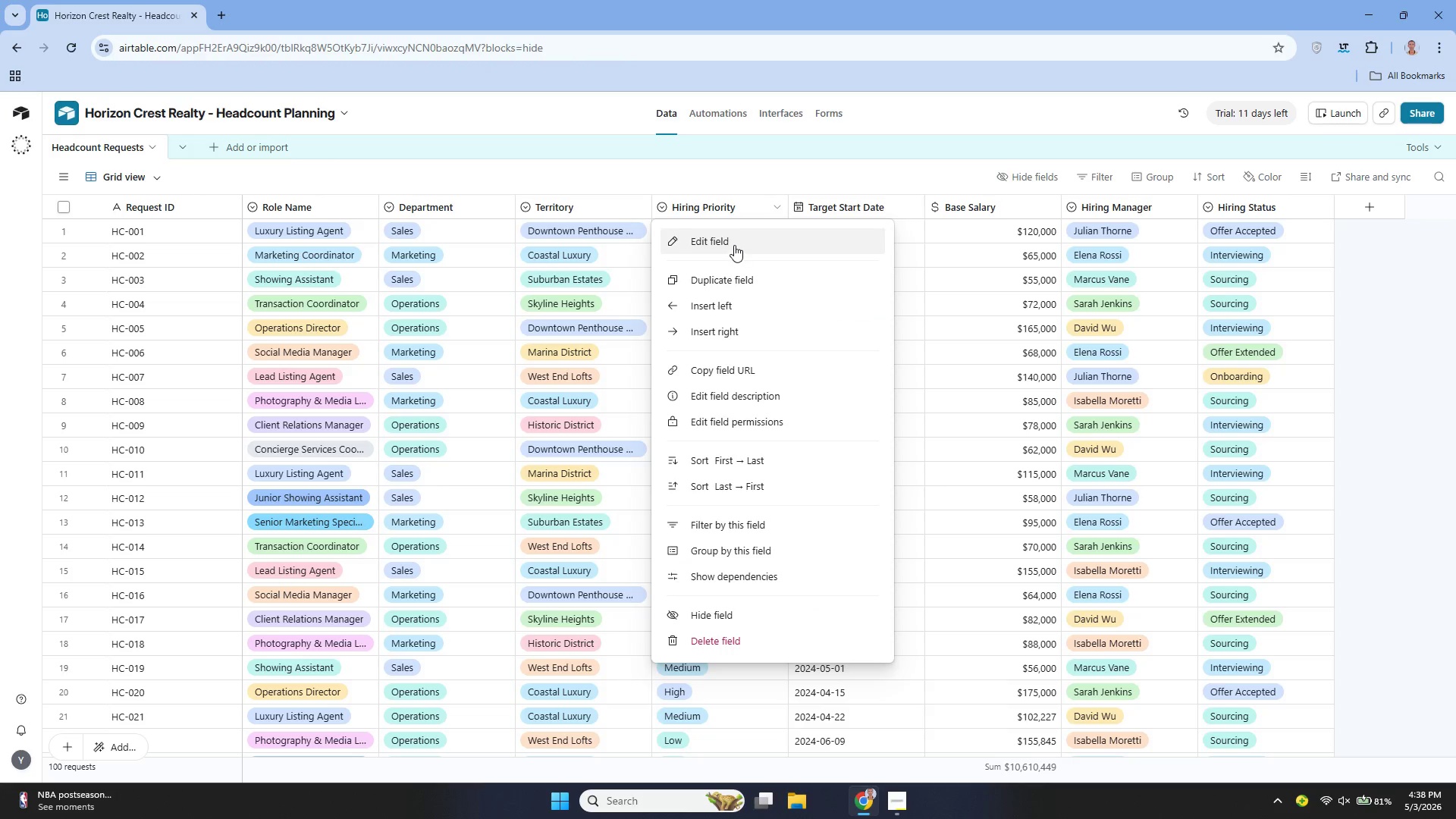 
left_click([733, 245])
 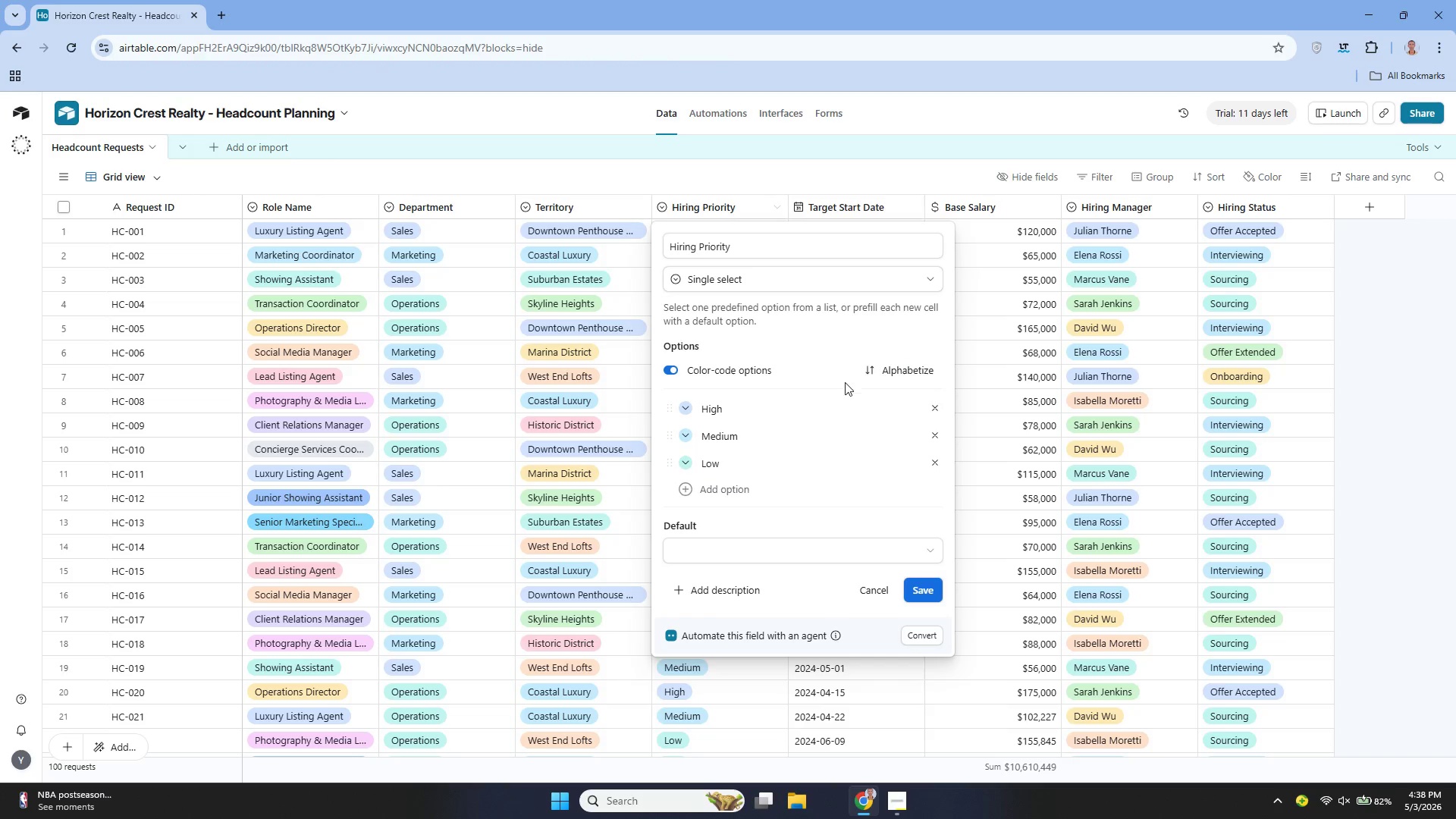 
left_click([927, 598])
 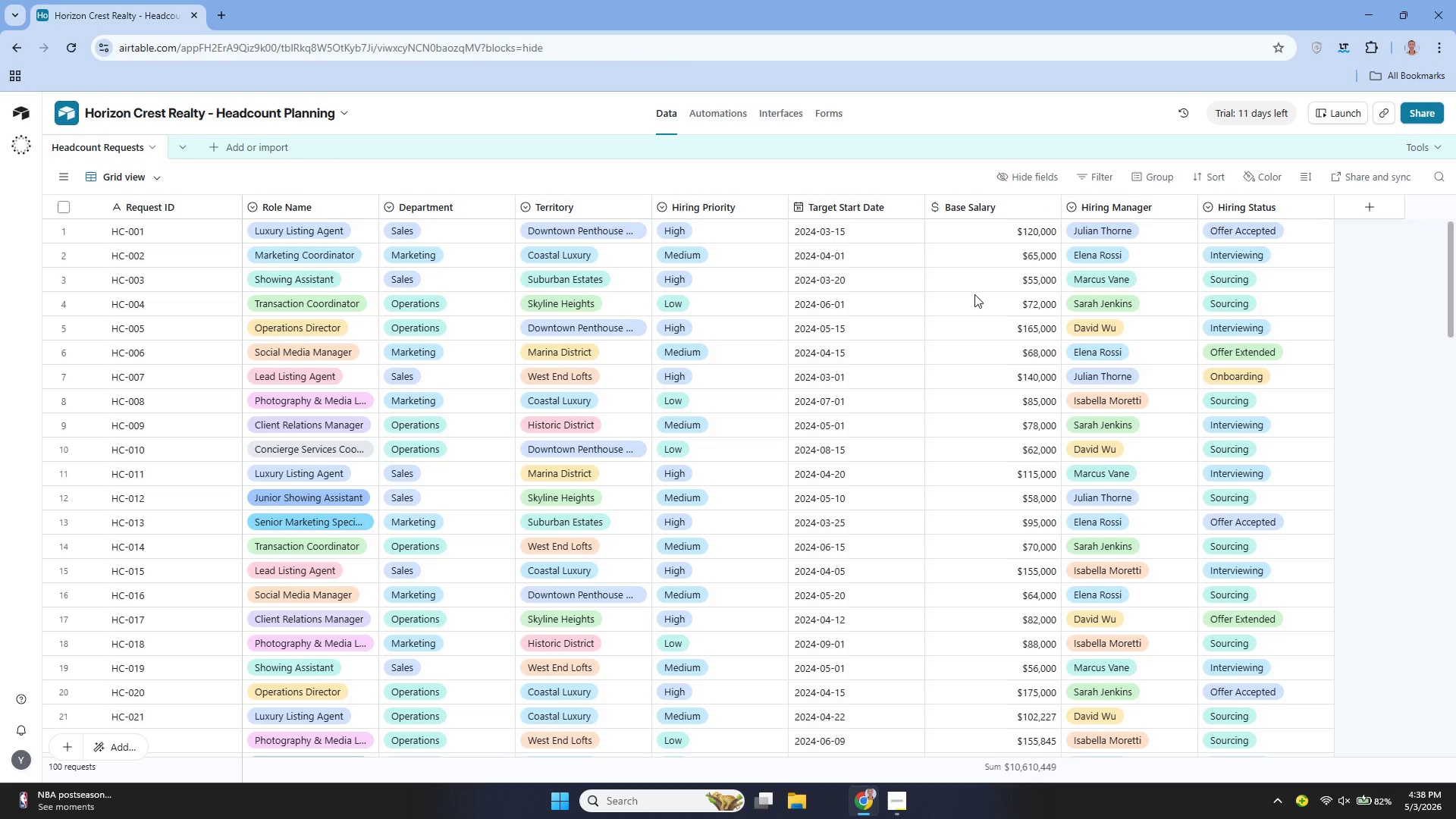 
wait(7.34)
 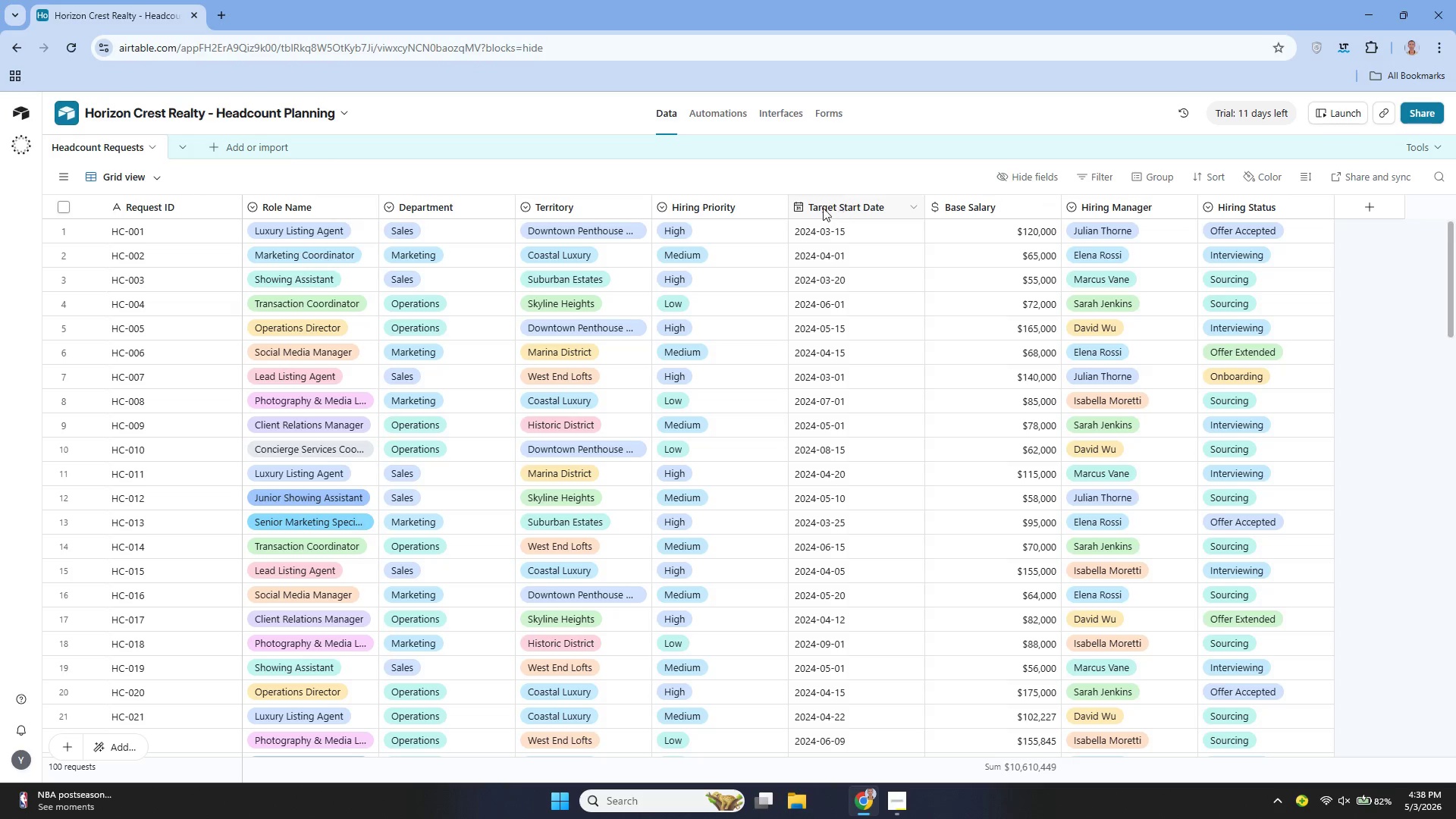 
left_click([1324, 207])
 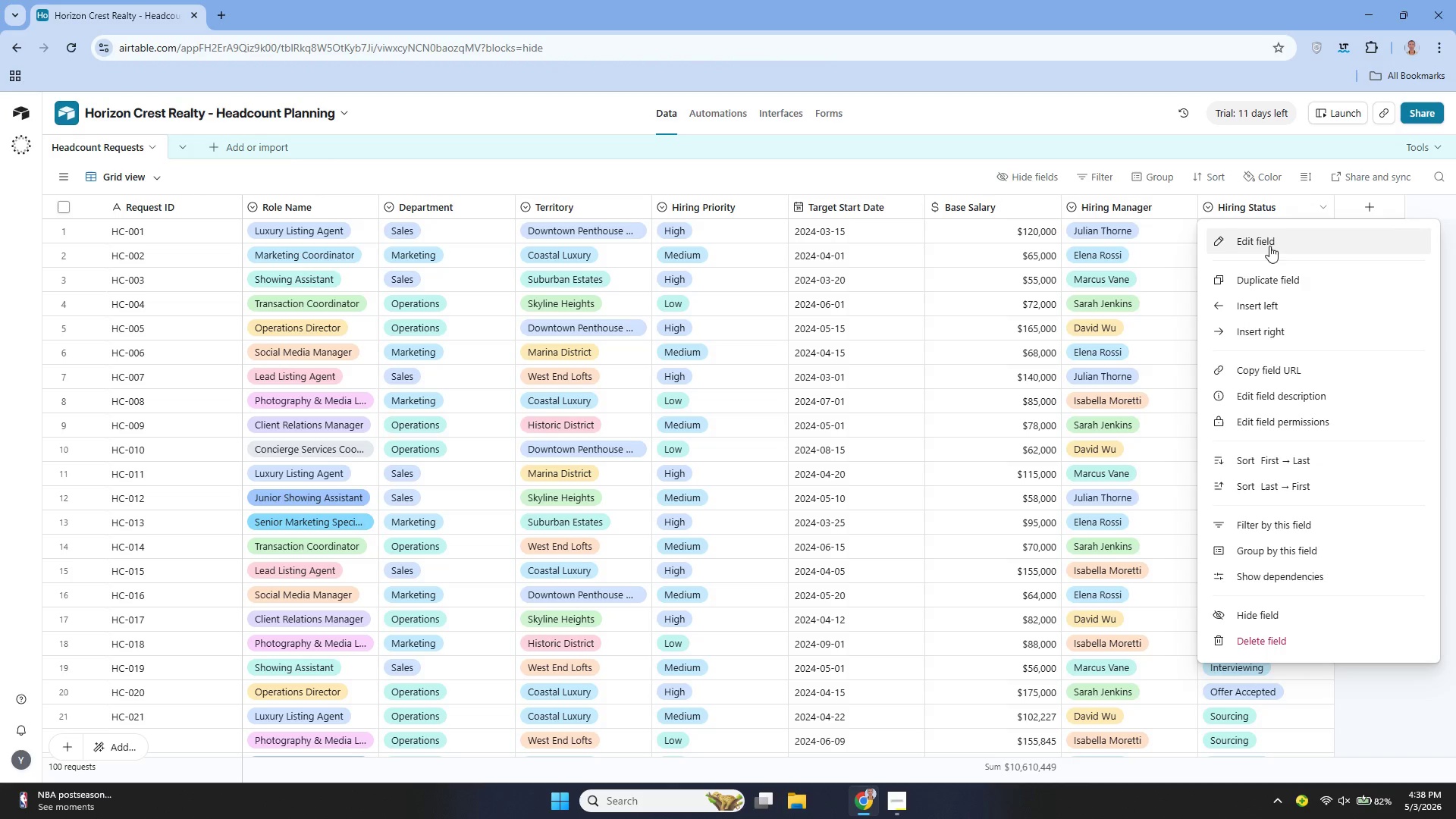 
left_click([1269, 244])
 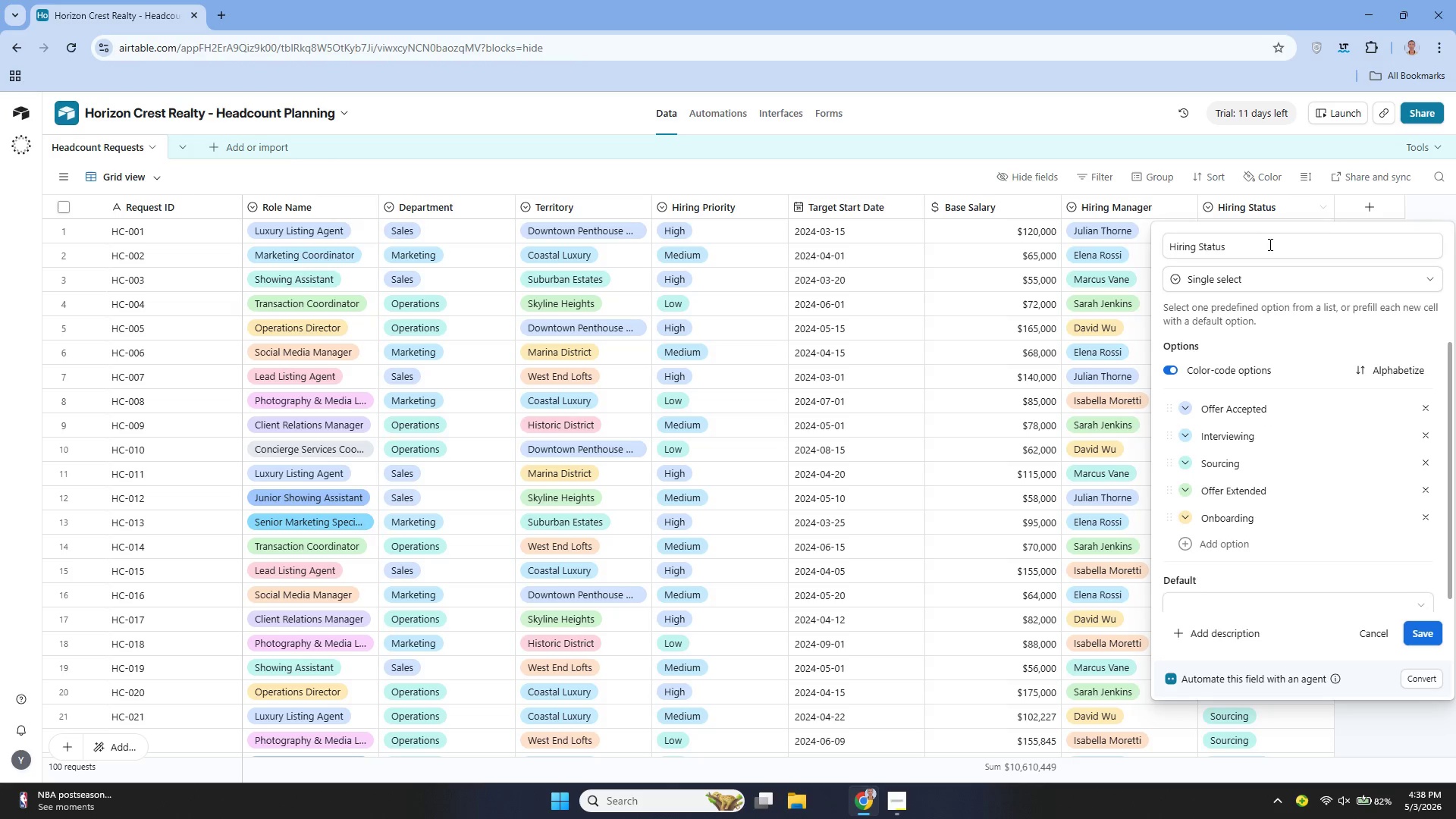 
wait(17.92)
 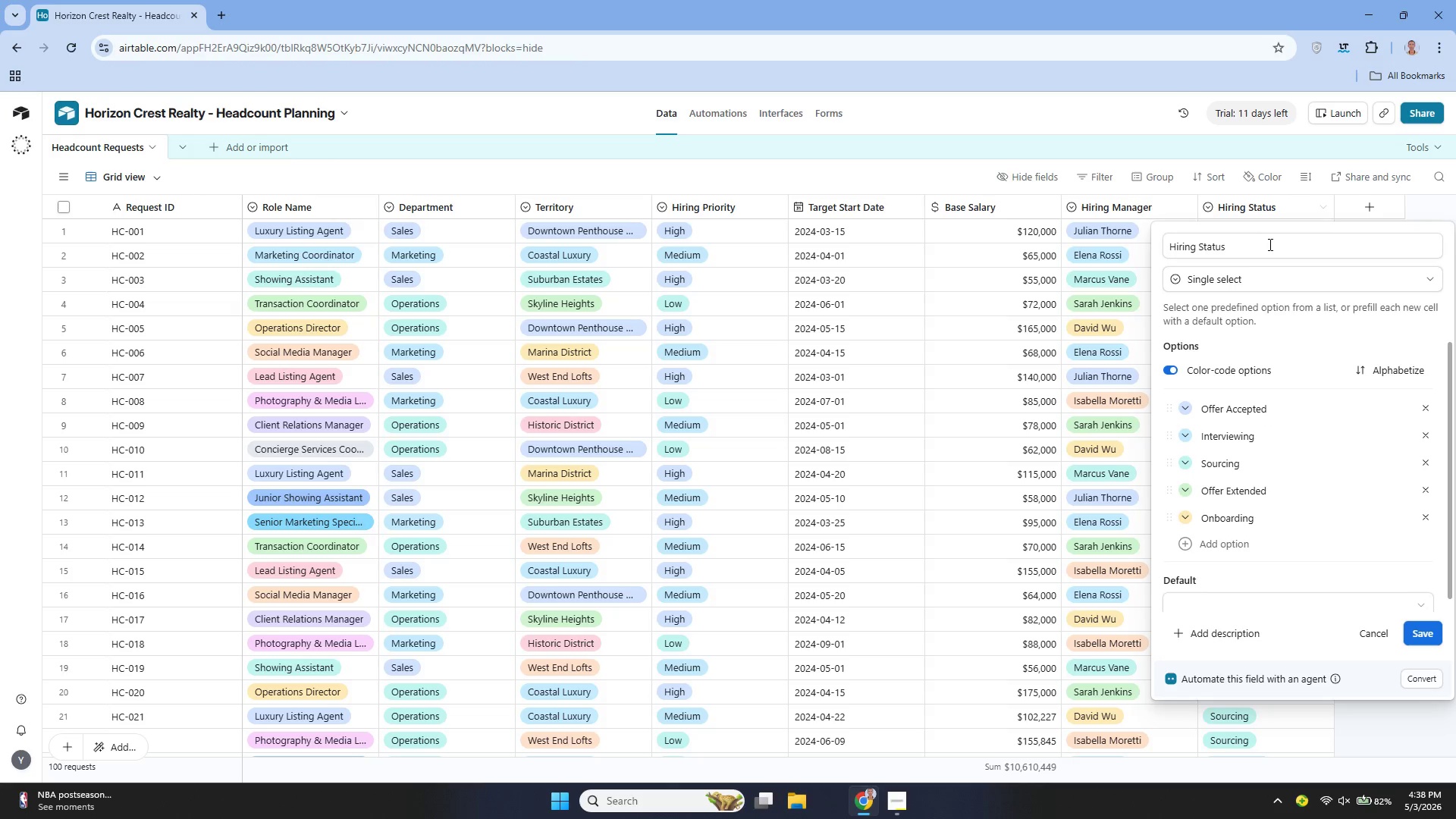 
left_click([1426, 632])
 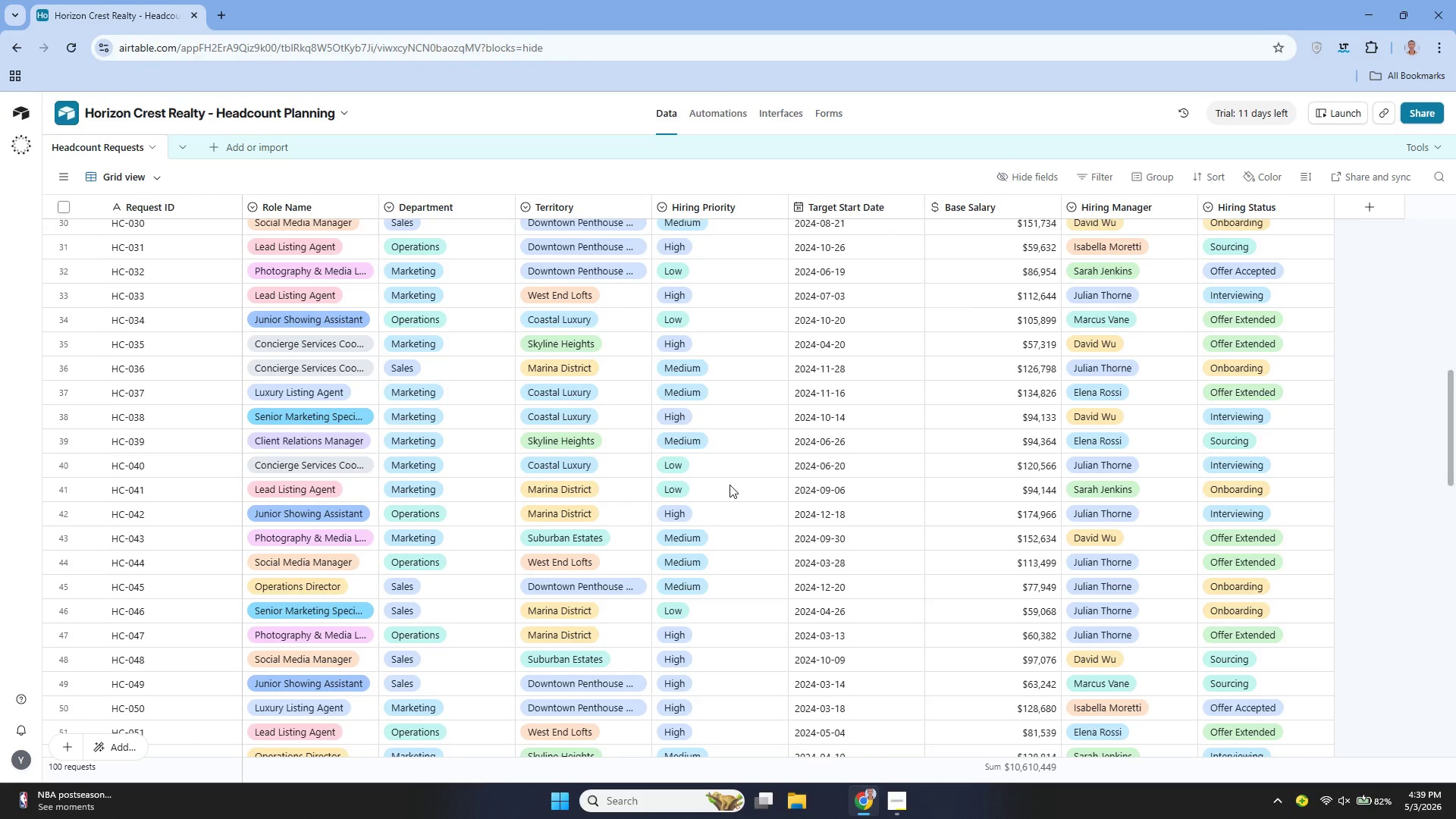 
wait(40.03)
 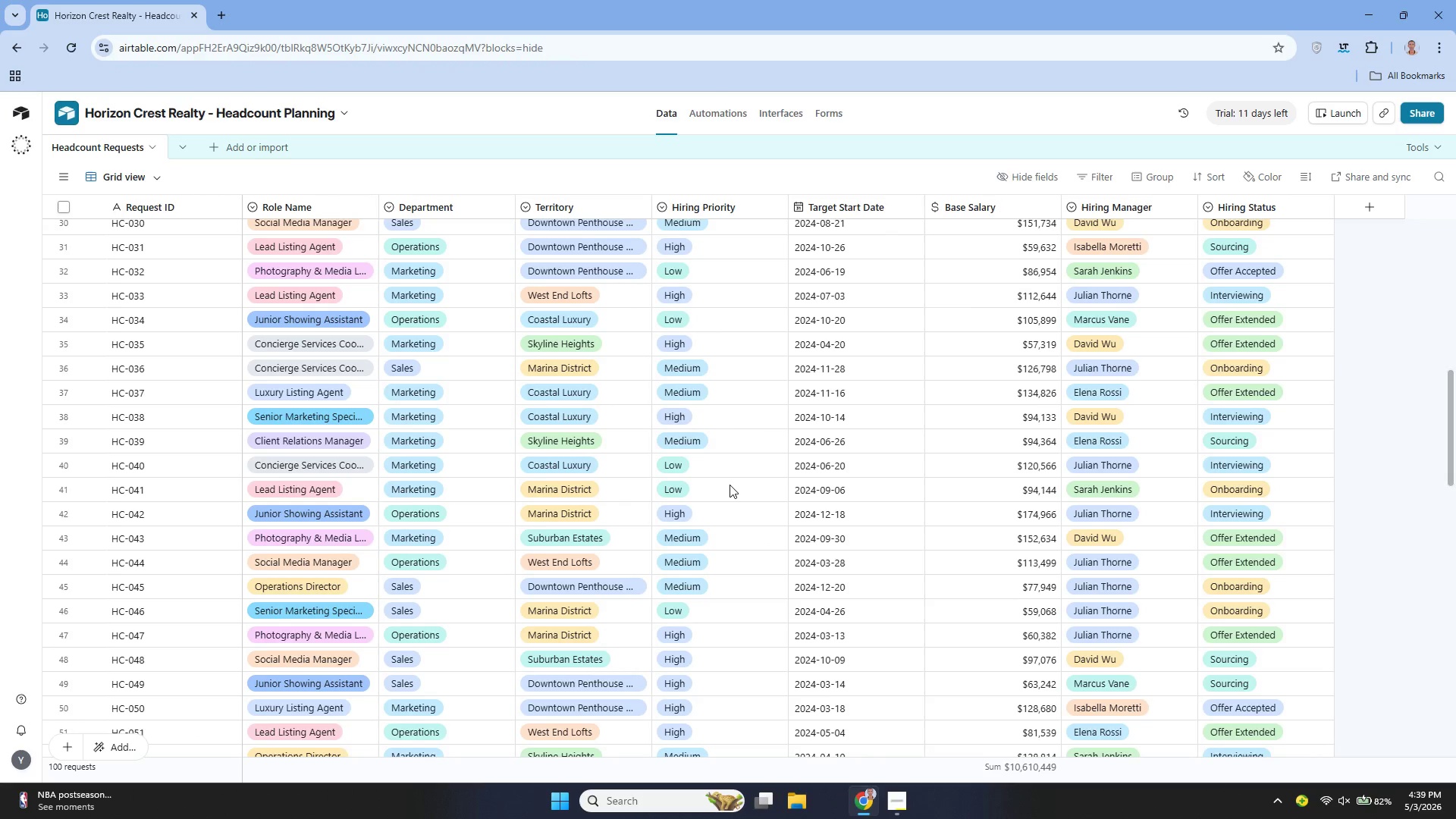 
mouse_move([691, 472])
 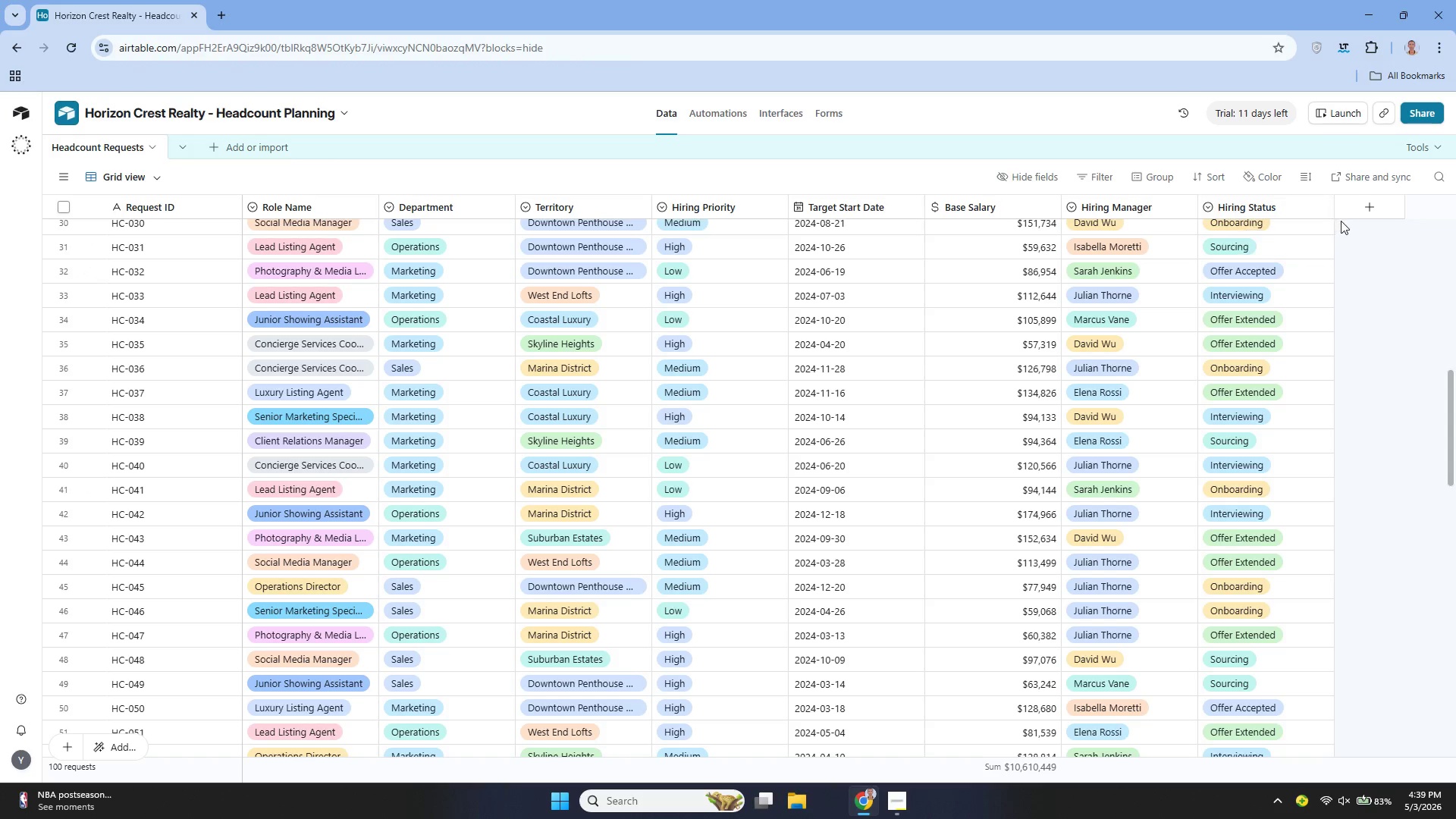 
left_click([1372, 209])
 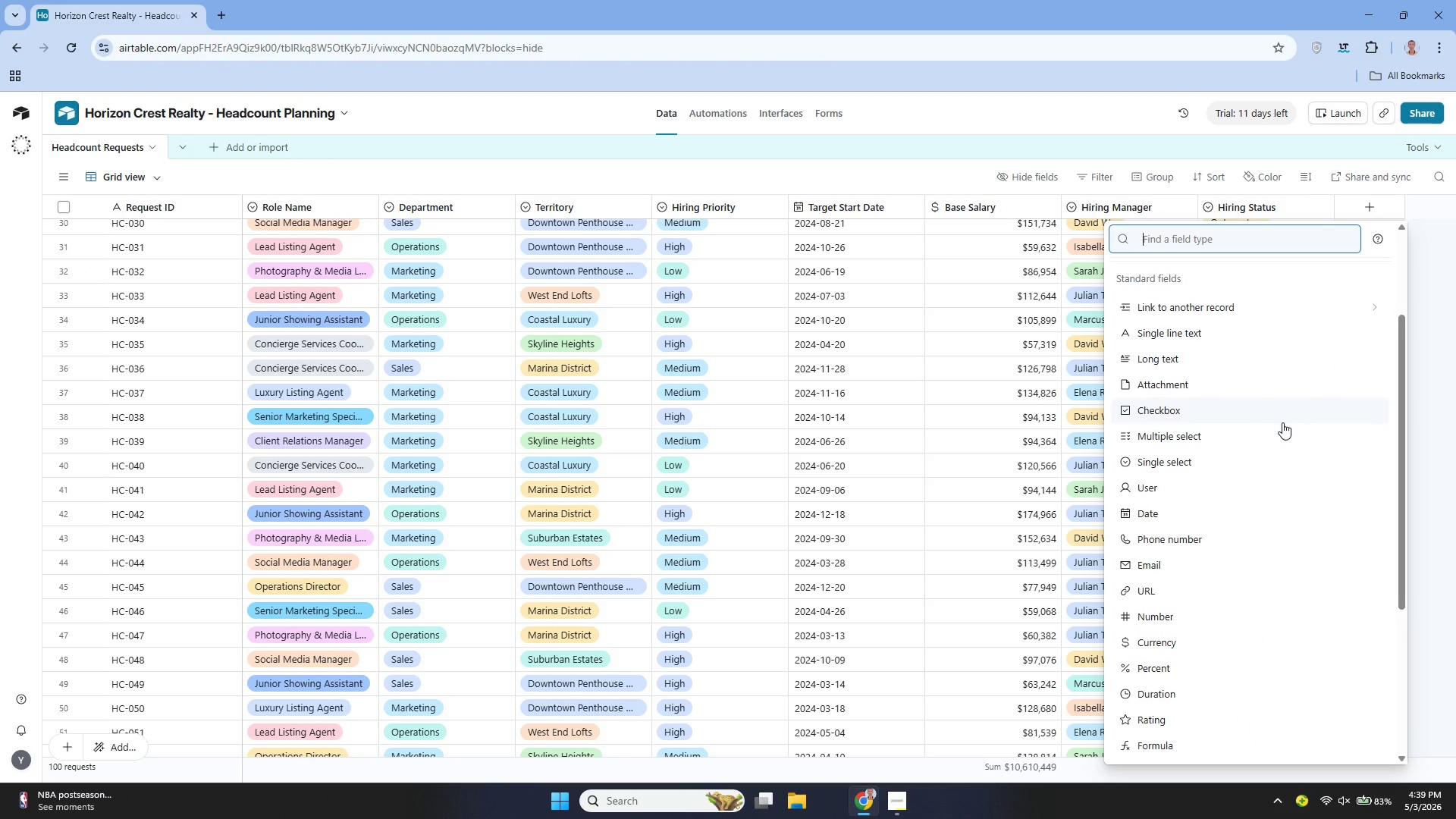 
wait(7.88)
 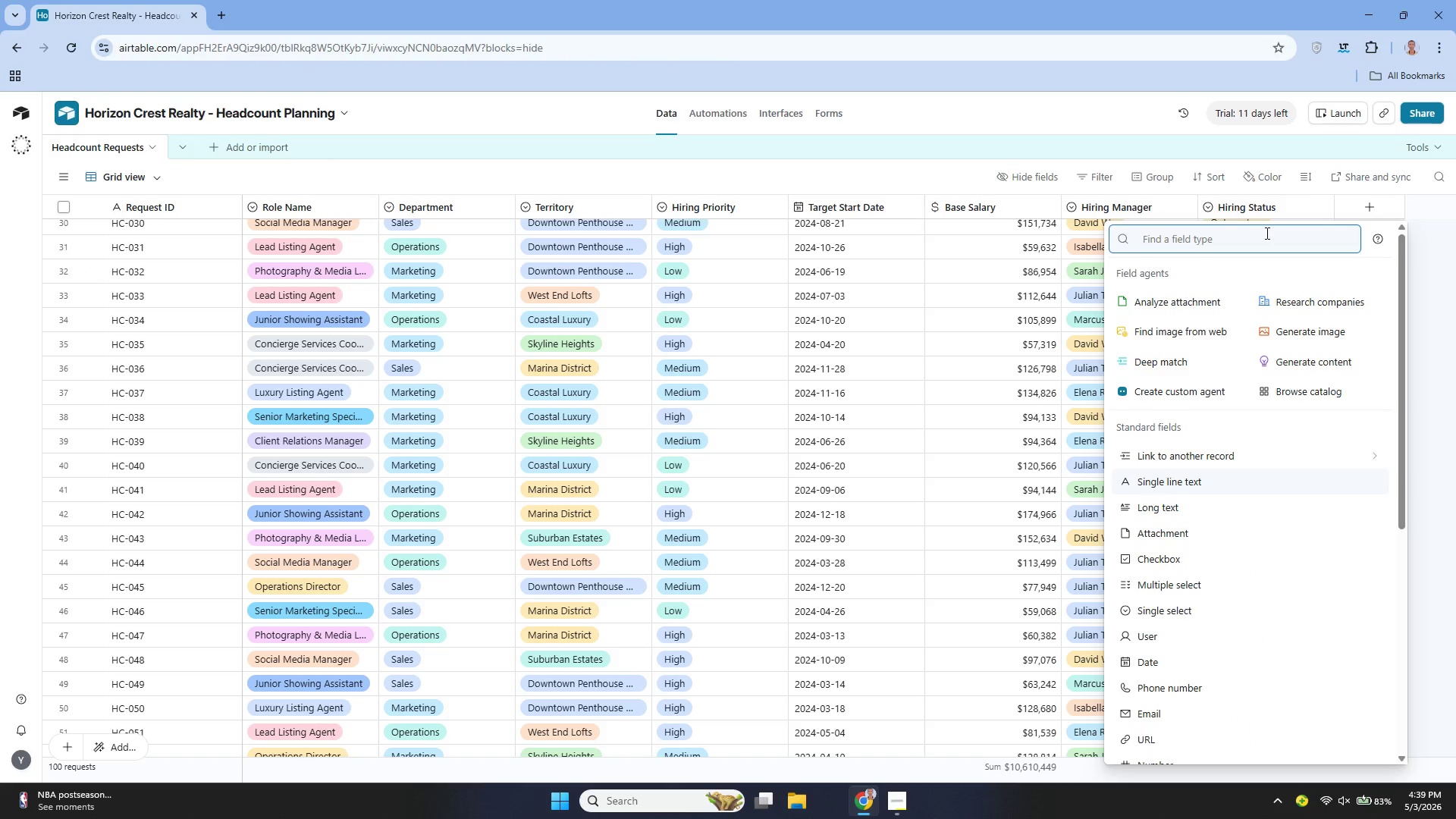 
type(for)
 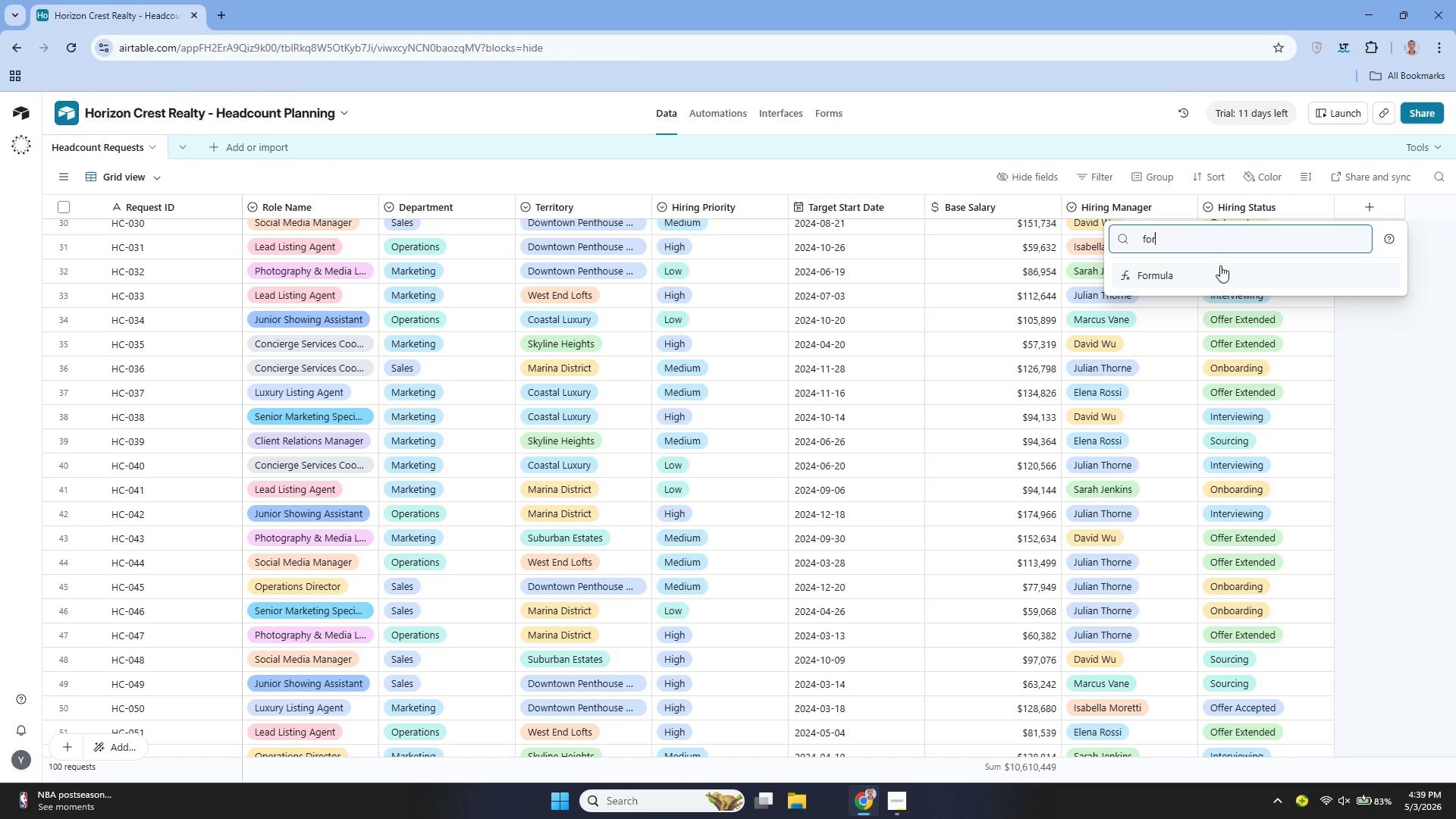 
left_click([1185, 268])
 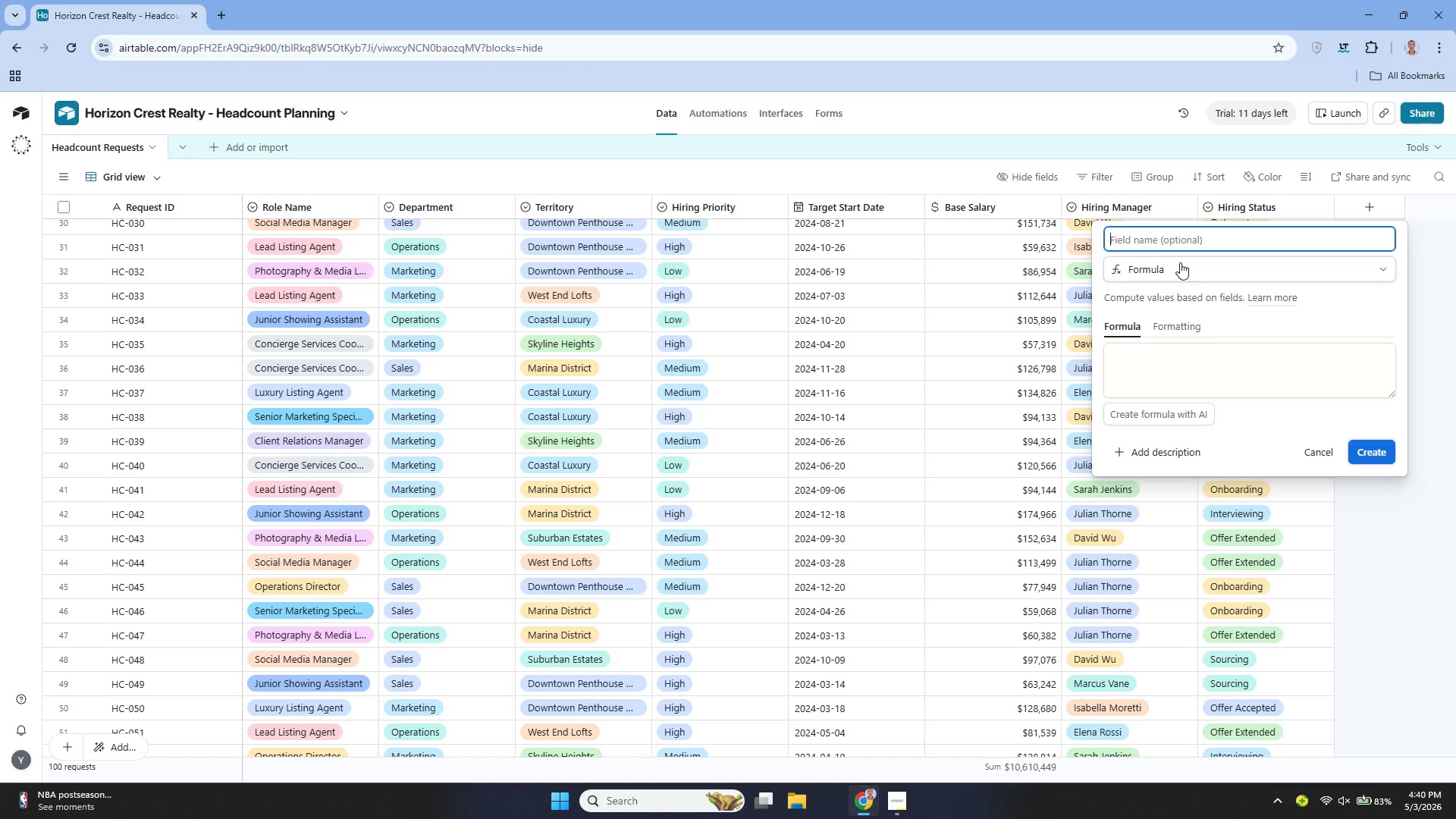 
wait(19.02)
 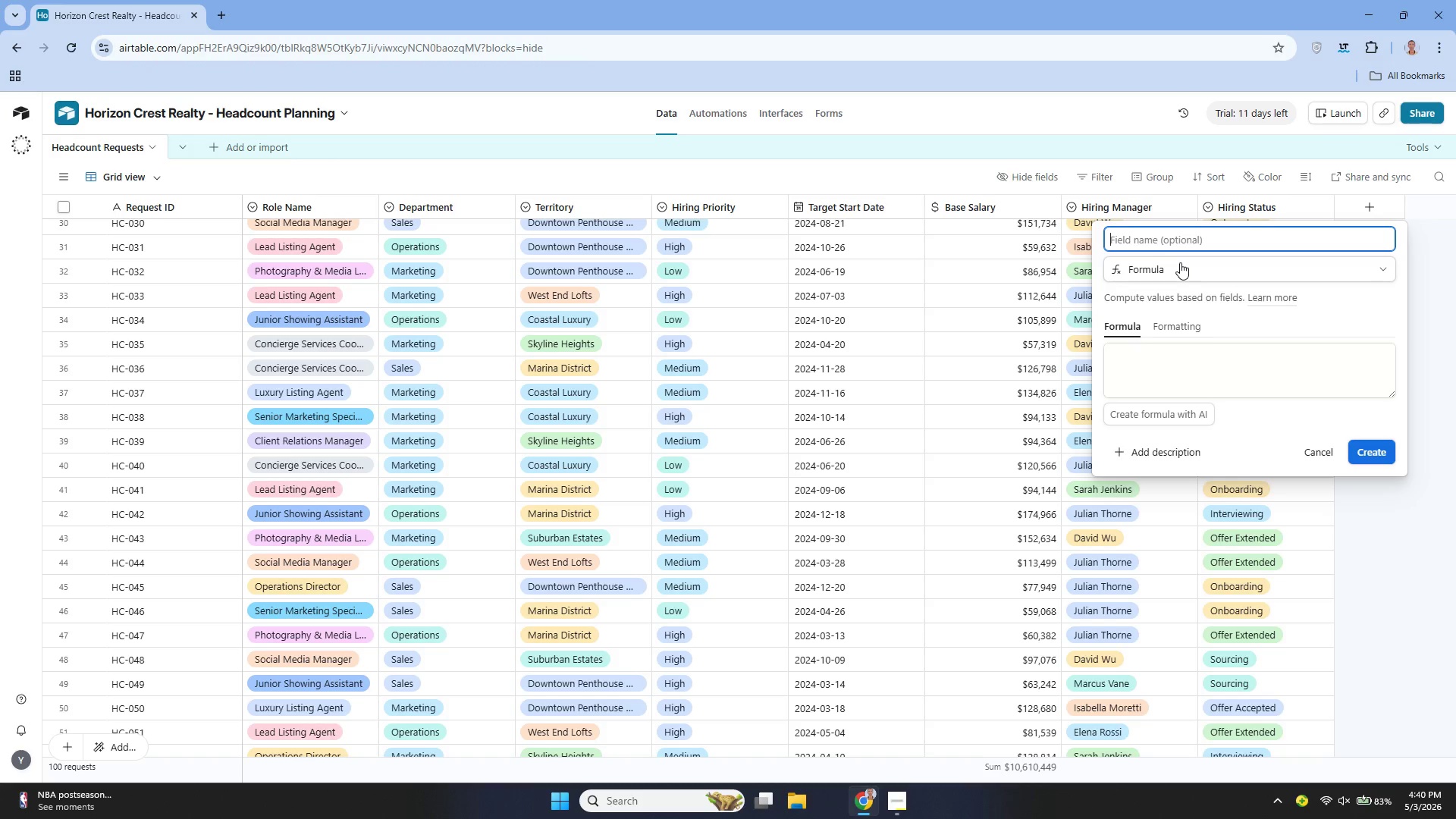 
type(Mon)
 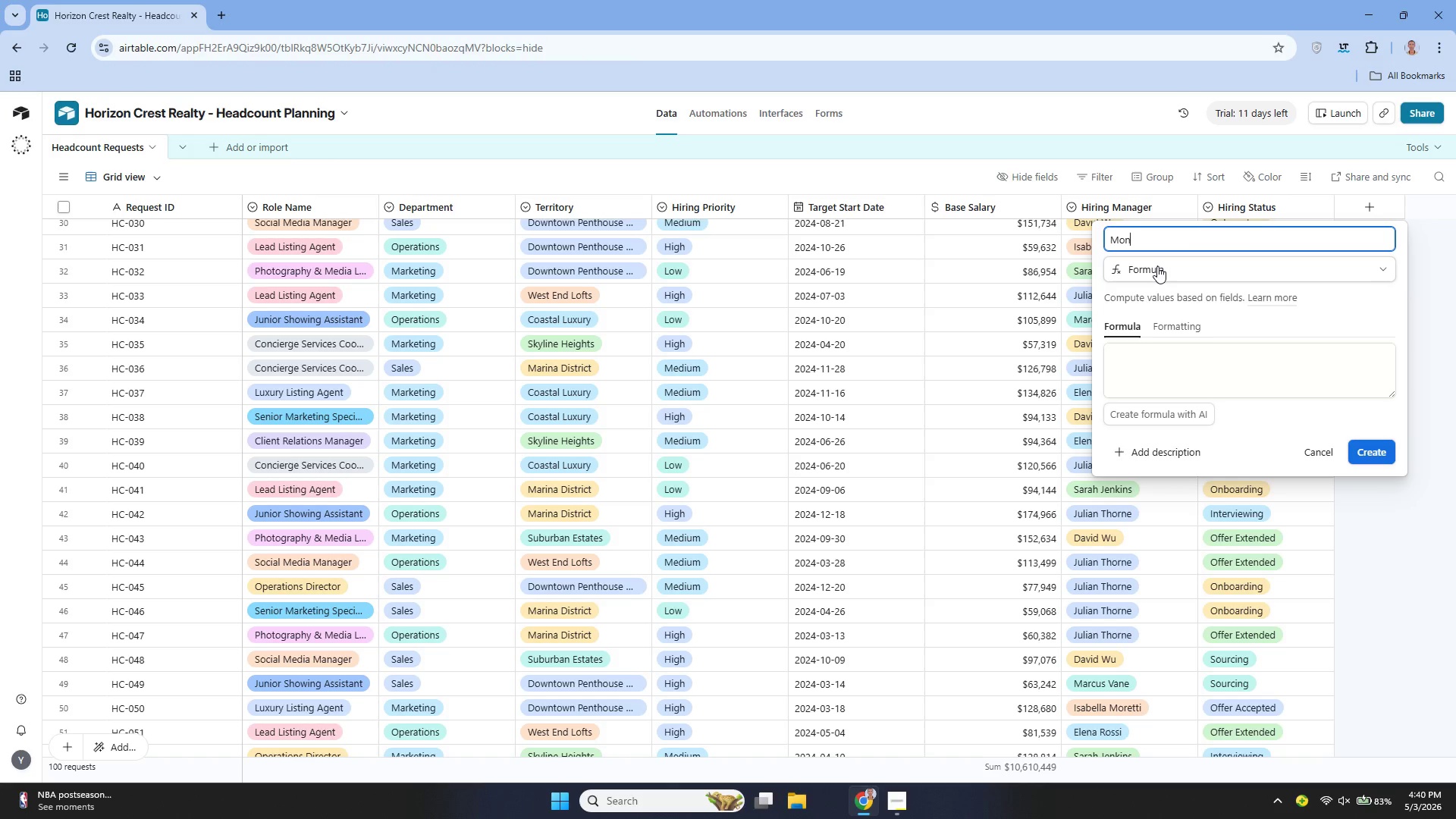 
type(ths Remaining)
 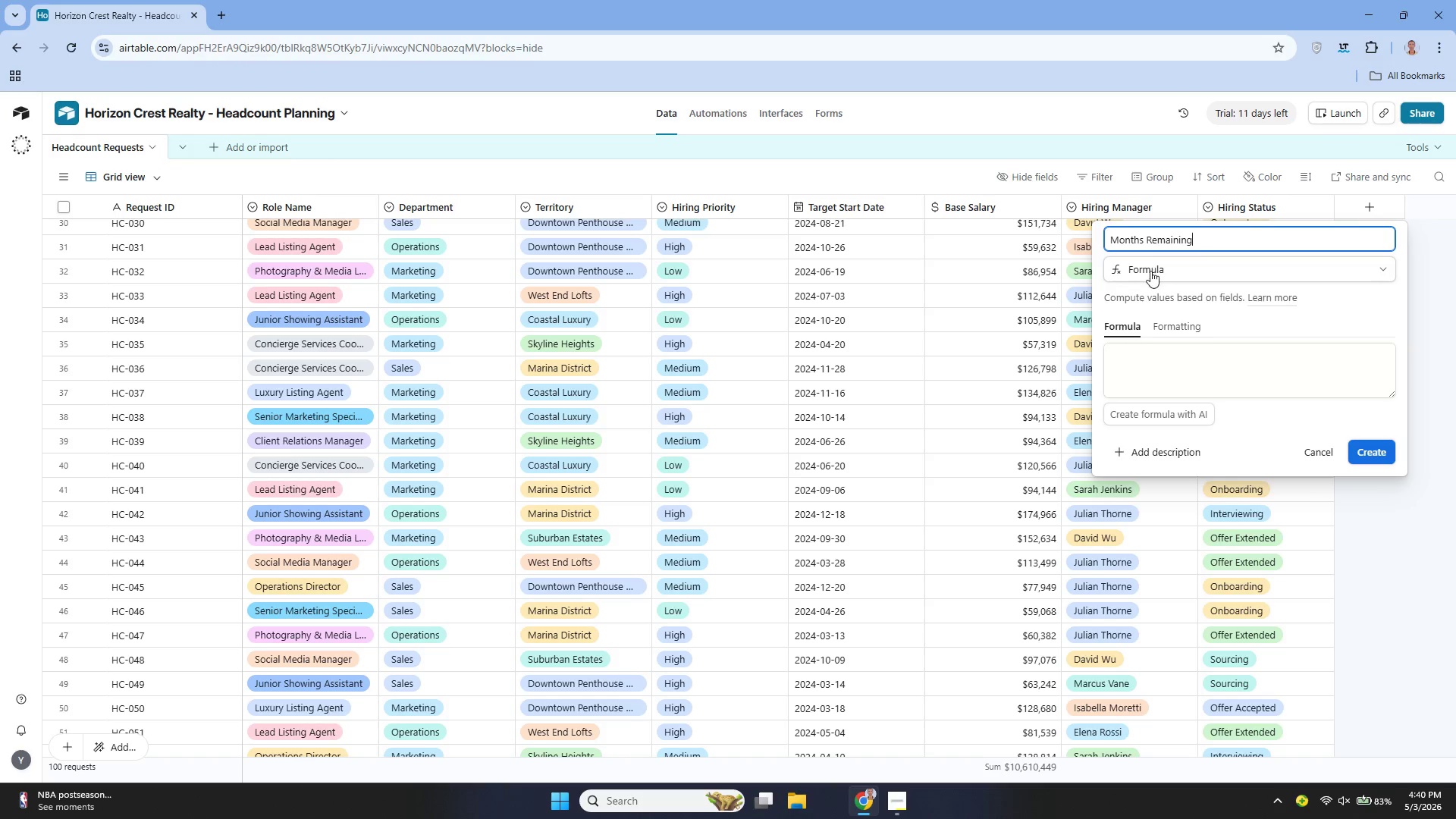 
left_click_drag(start_coordinate=[1169, 338], to_coordinate=[1174, 363])
 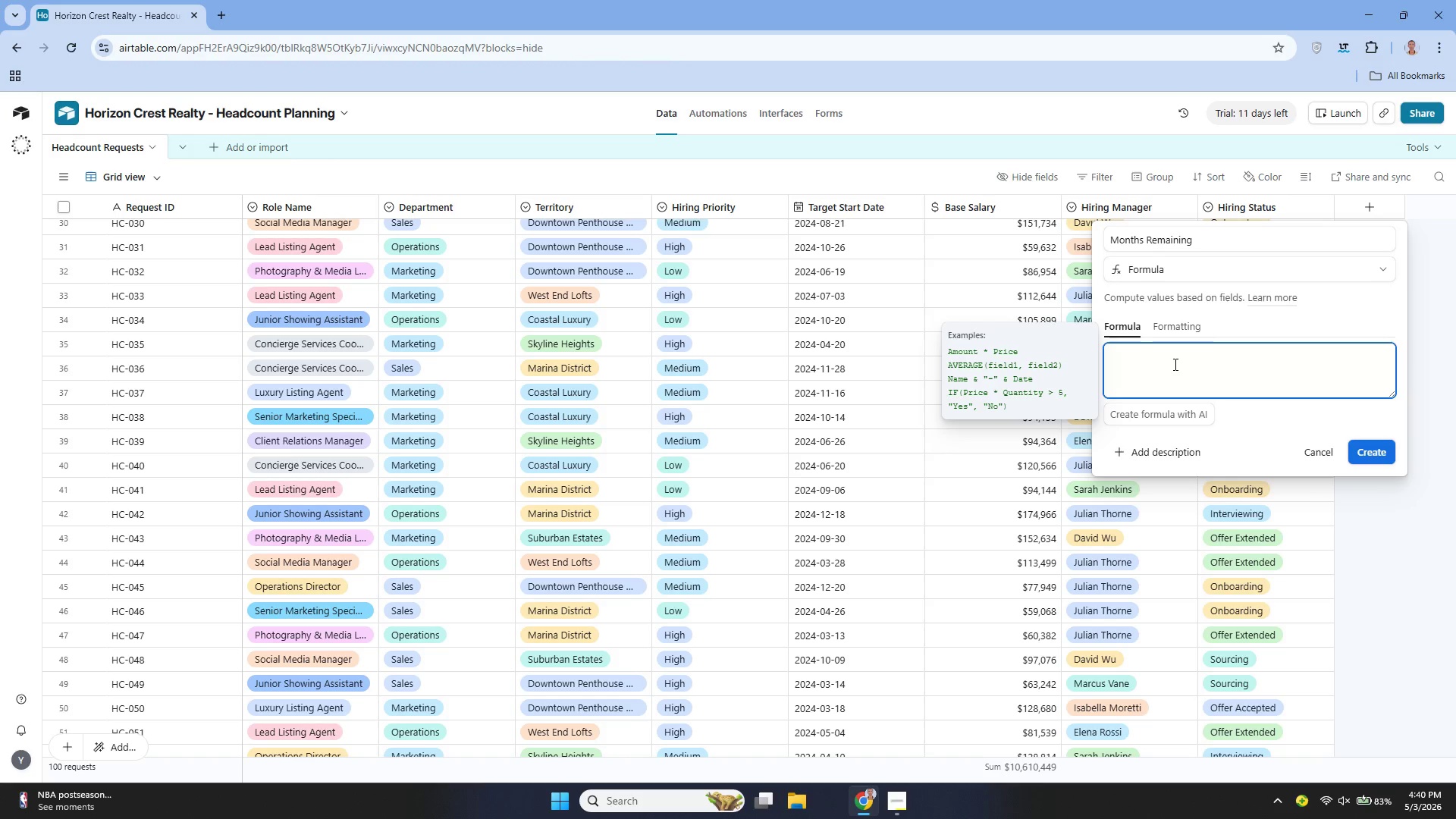 
type(12 - MONTH )
 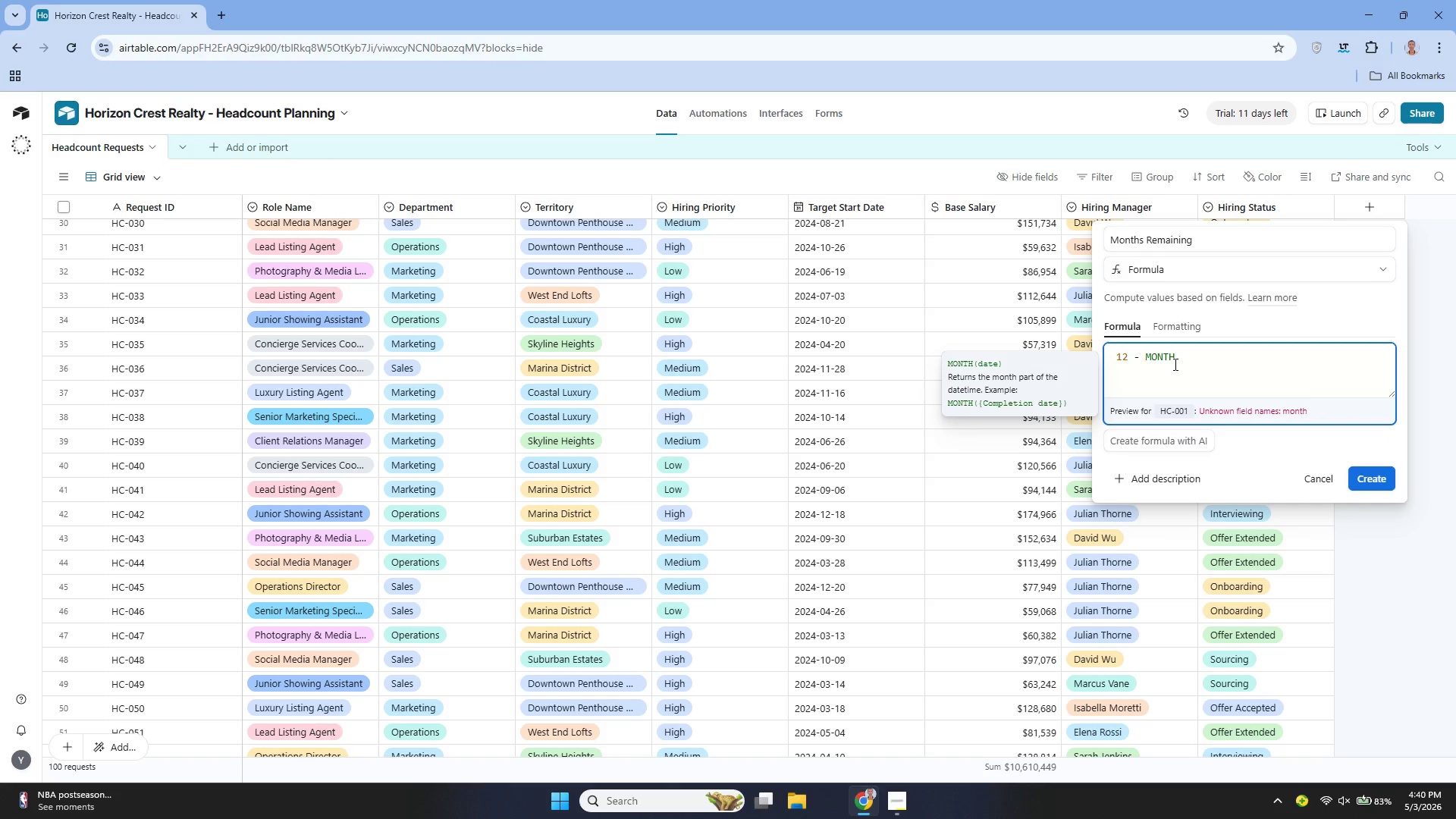 
key(Backspace)
 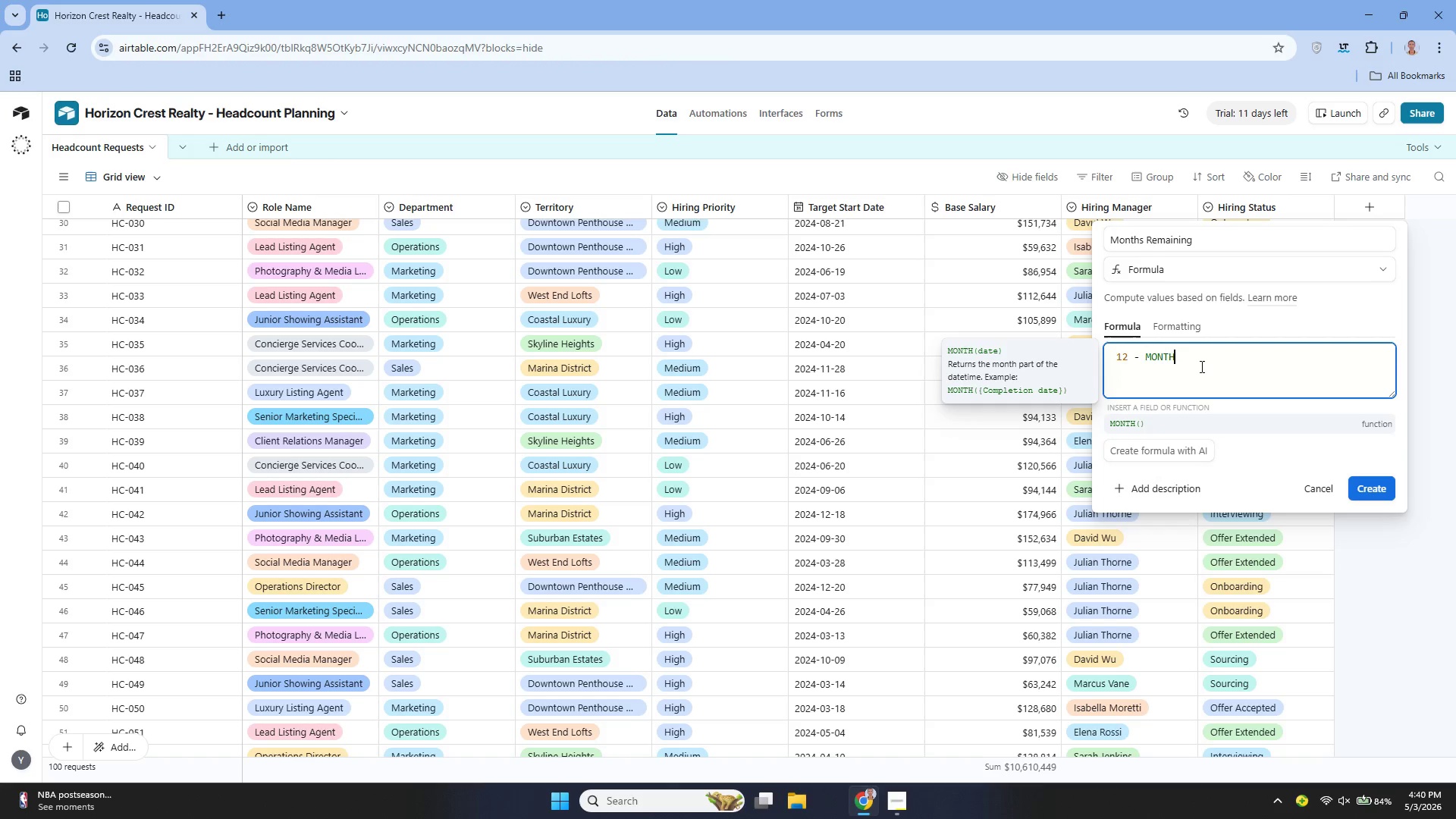 
key(Shift+9)
 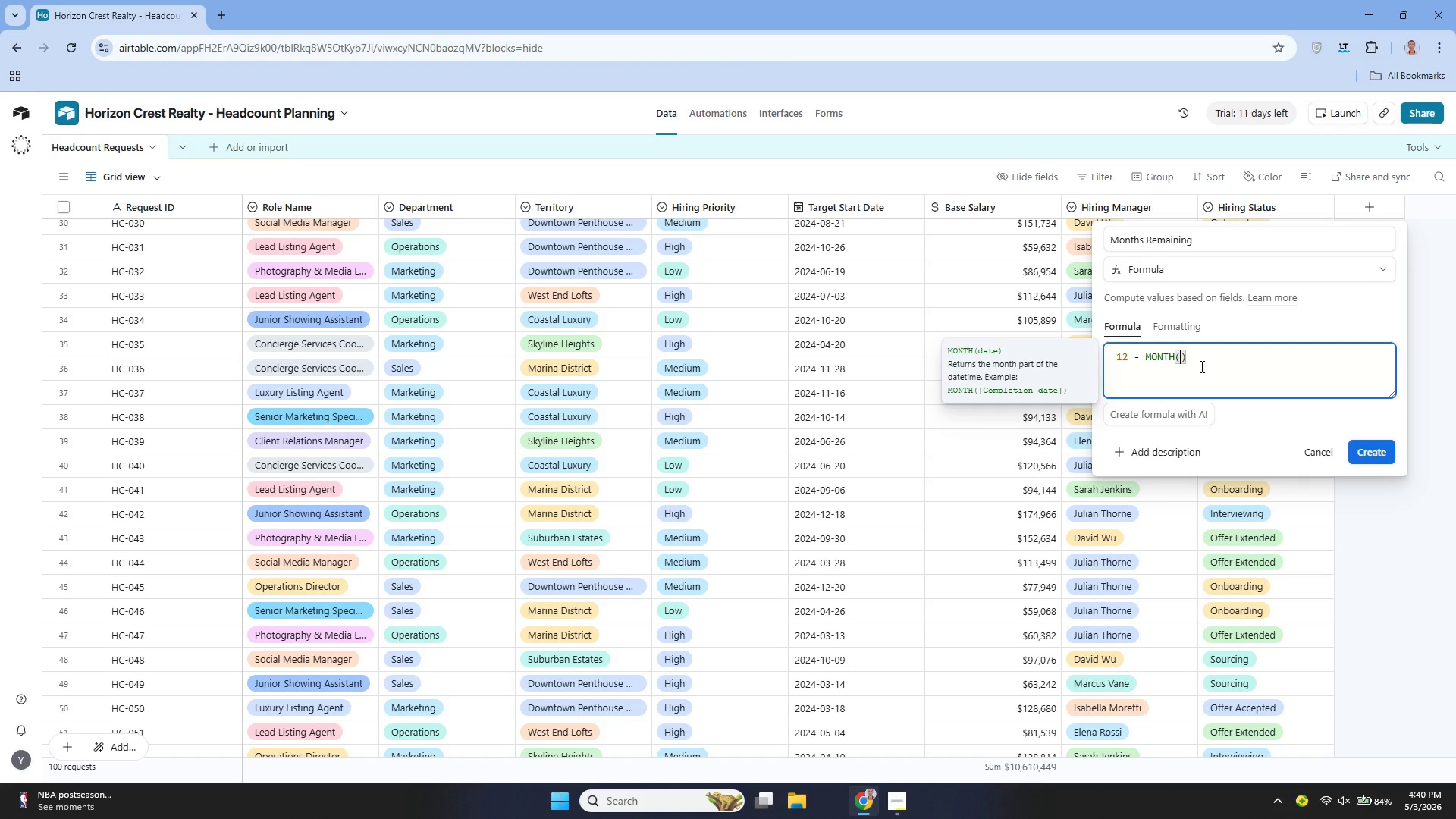 
key(Shift+BracketLeft)
 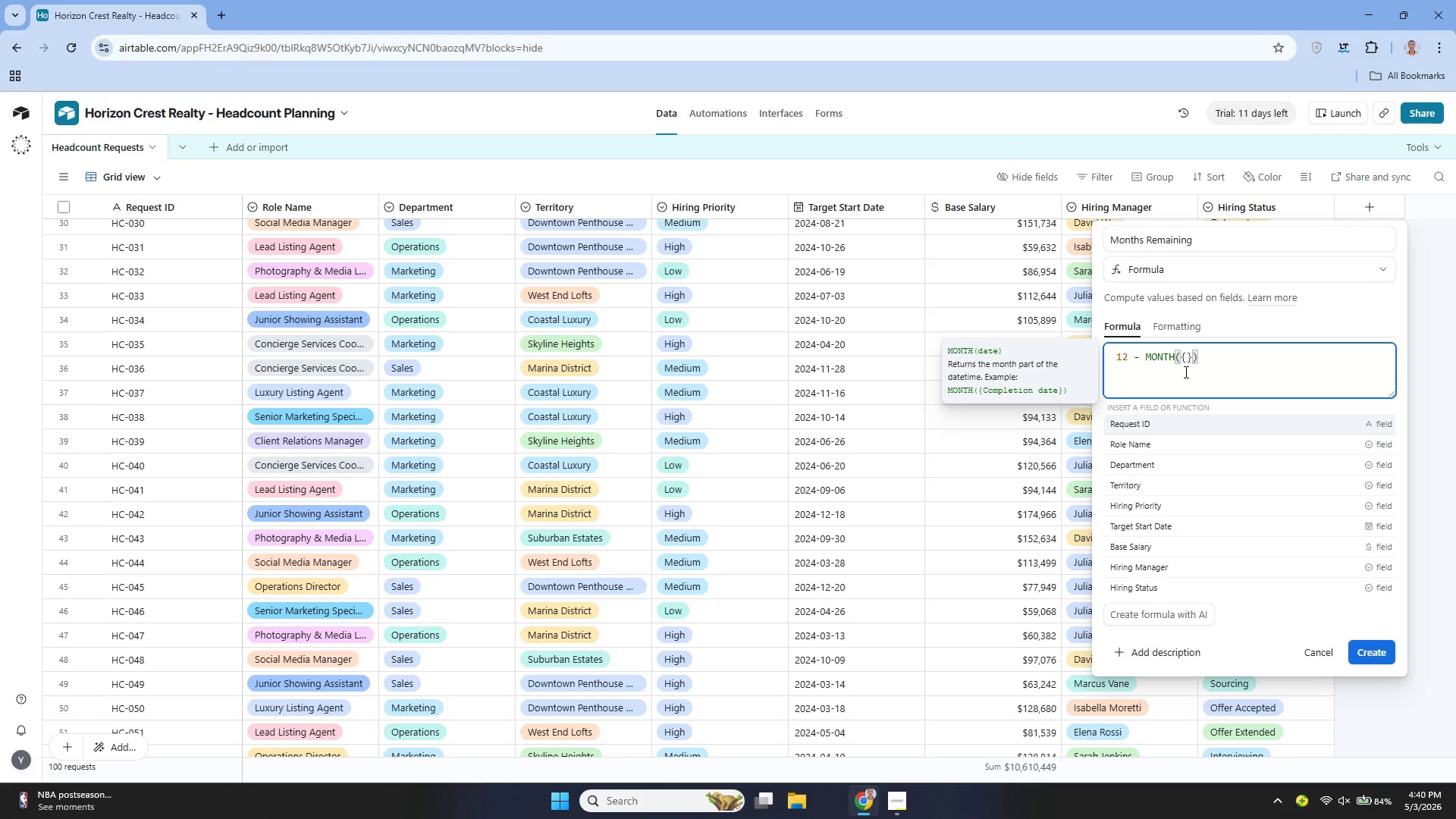 
type(Ta)
 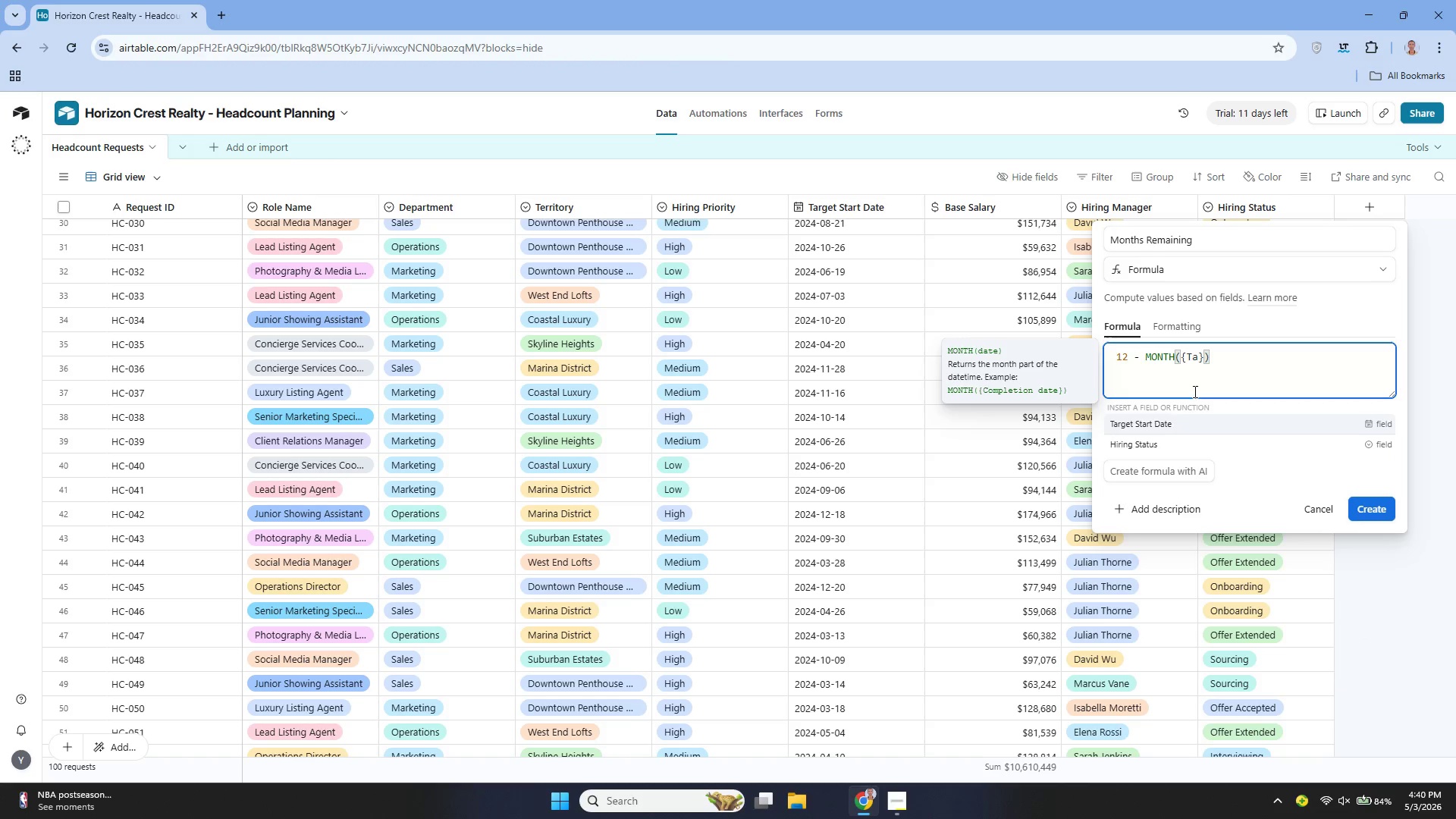 
left_click([1188, 423])
 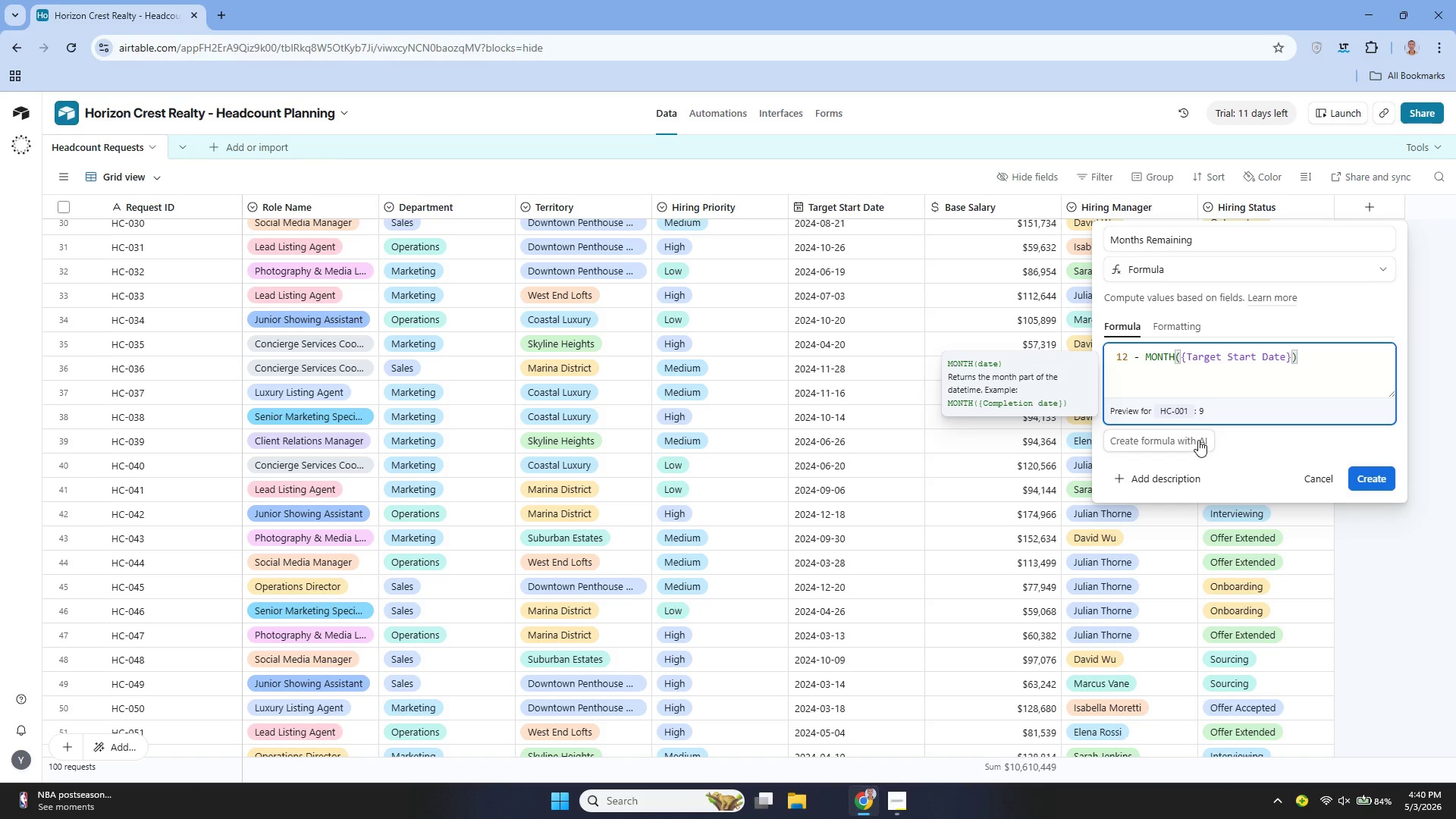 
key(ArrowRight)
 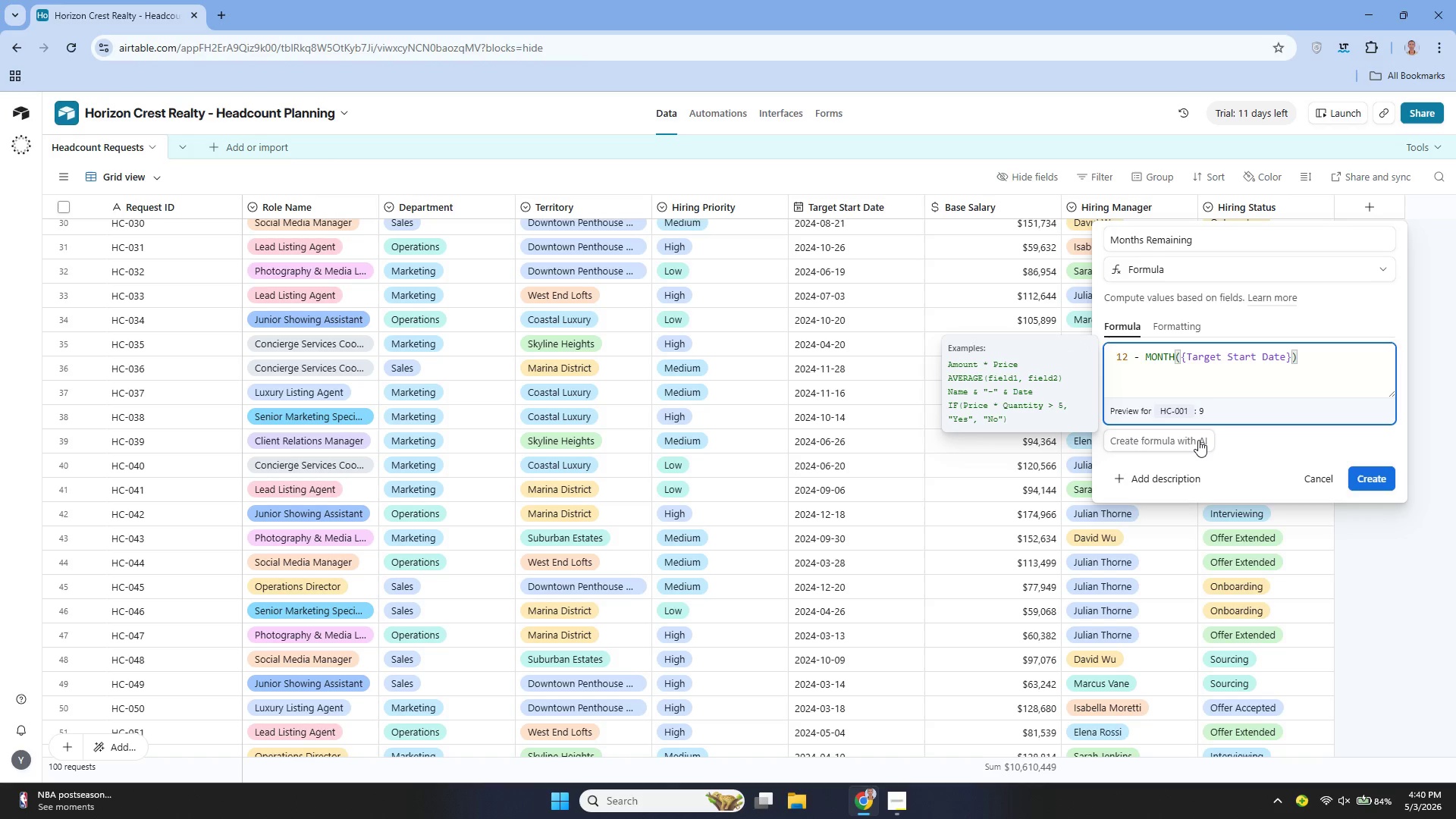 
key(Space)
 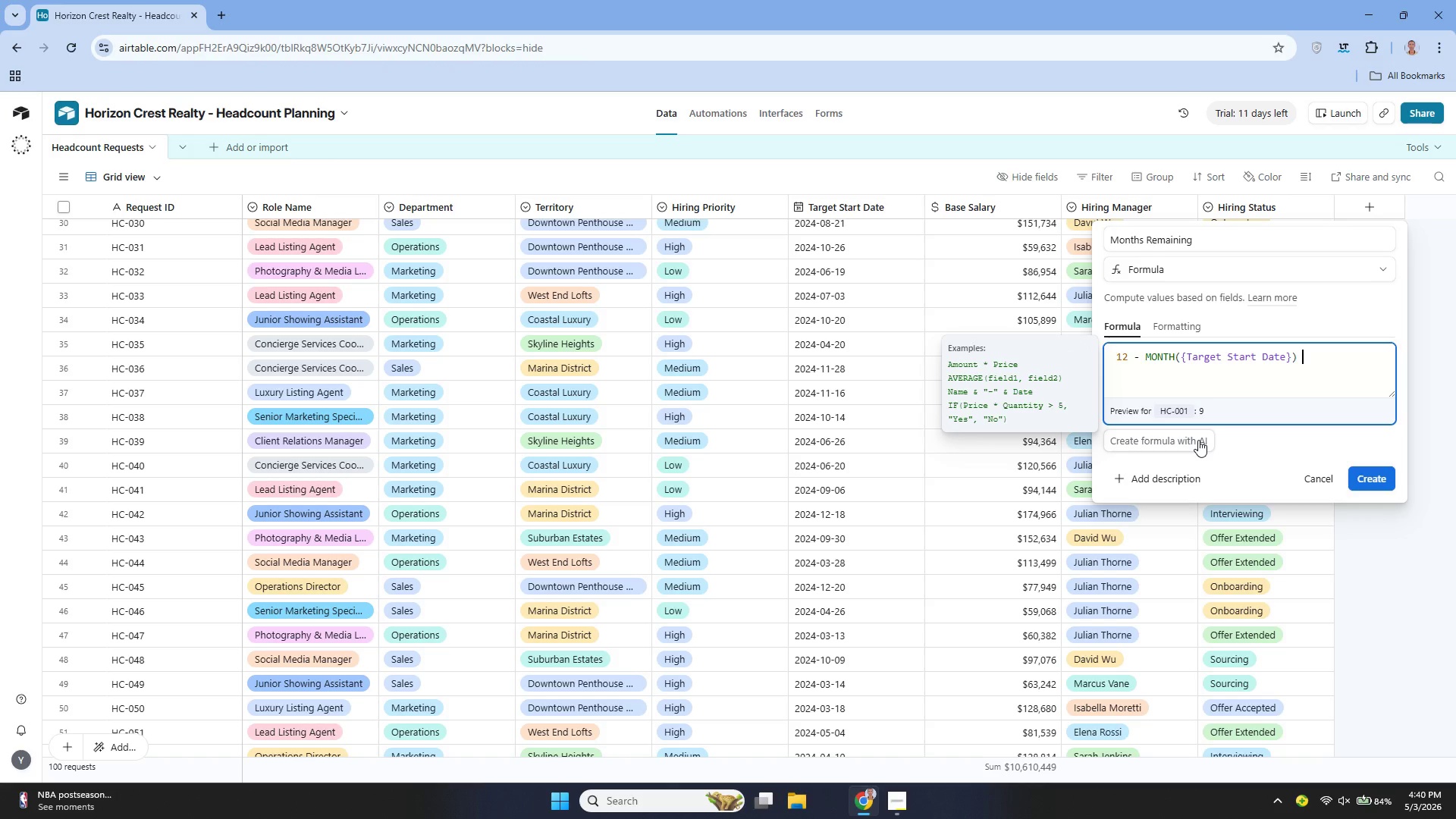 
key(Shift+Equal)
 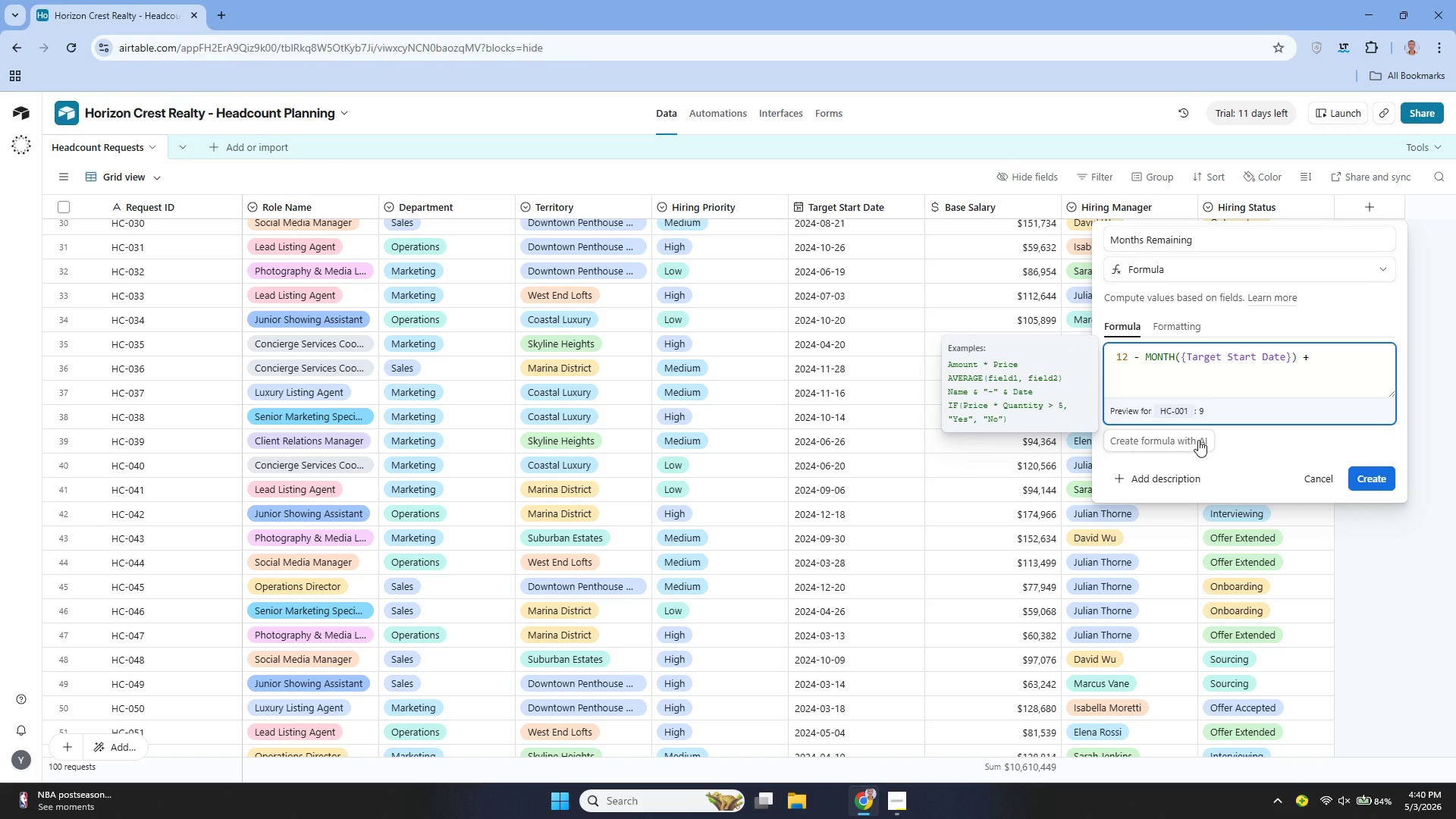 
key(Space)
 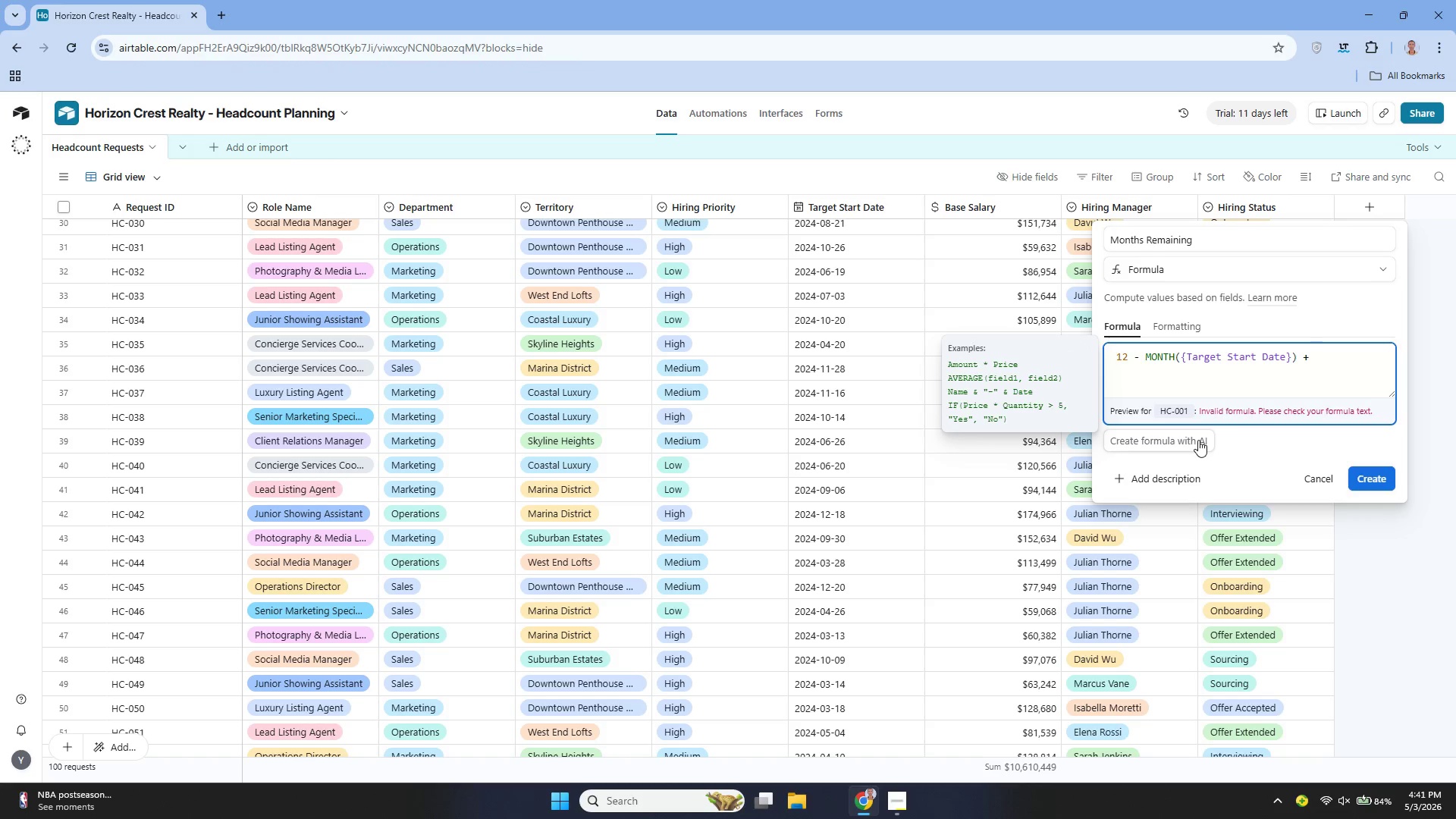 
key(1)
 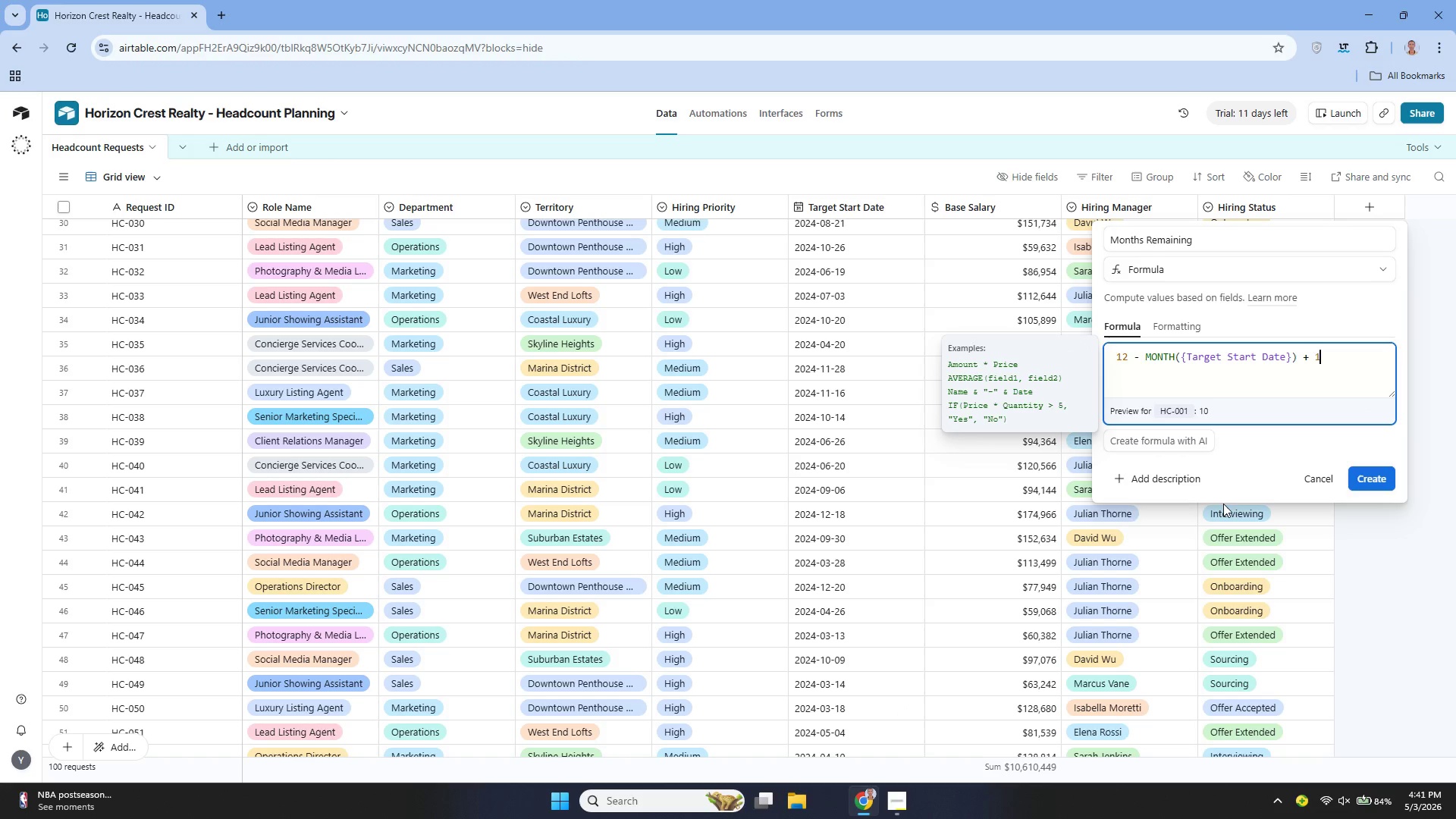 
left_click([1374, 482])
 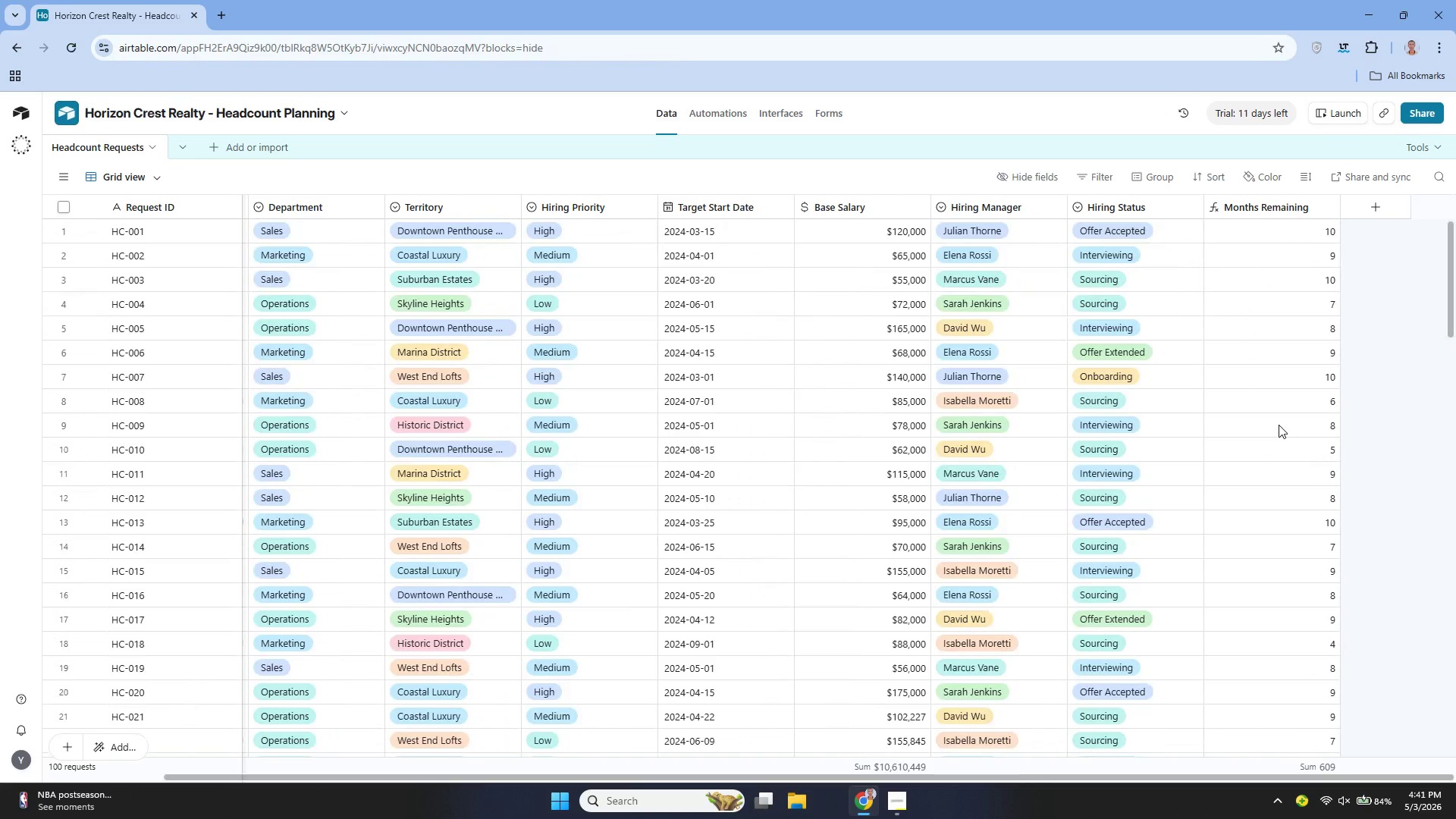 
wait(15.27)
 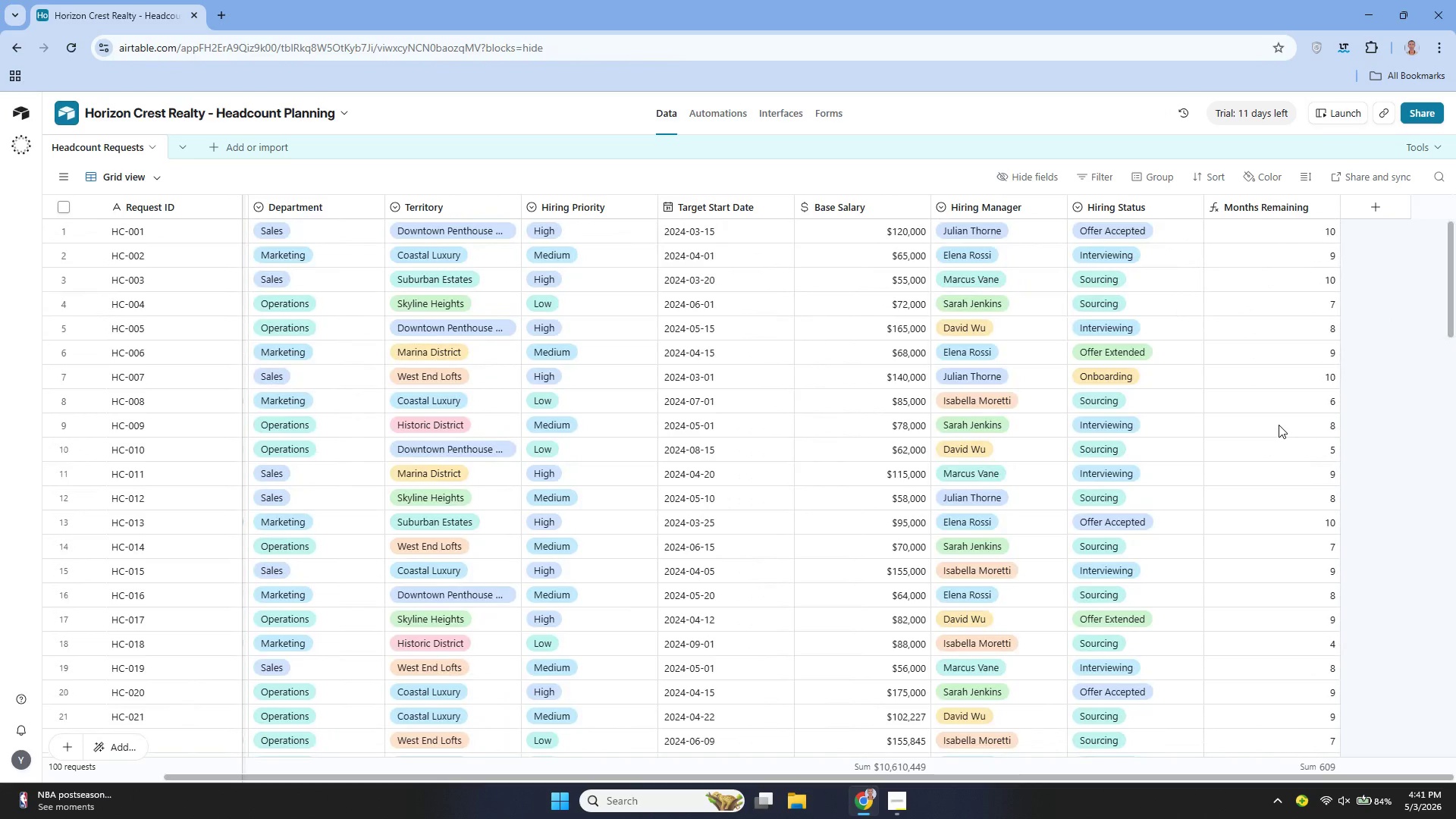 
left_click_drag(start_coordinate=[990, 774], to_coordinate=[1037, 776])
 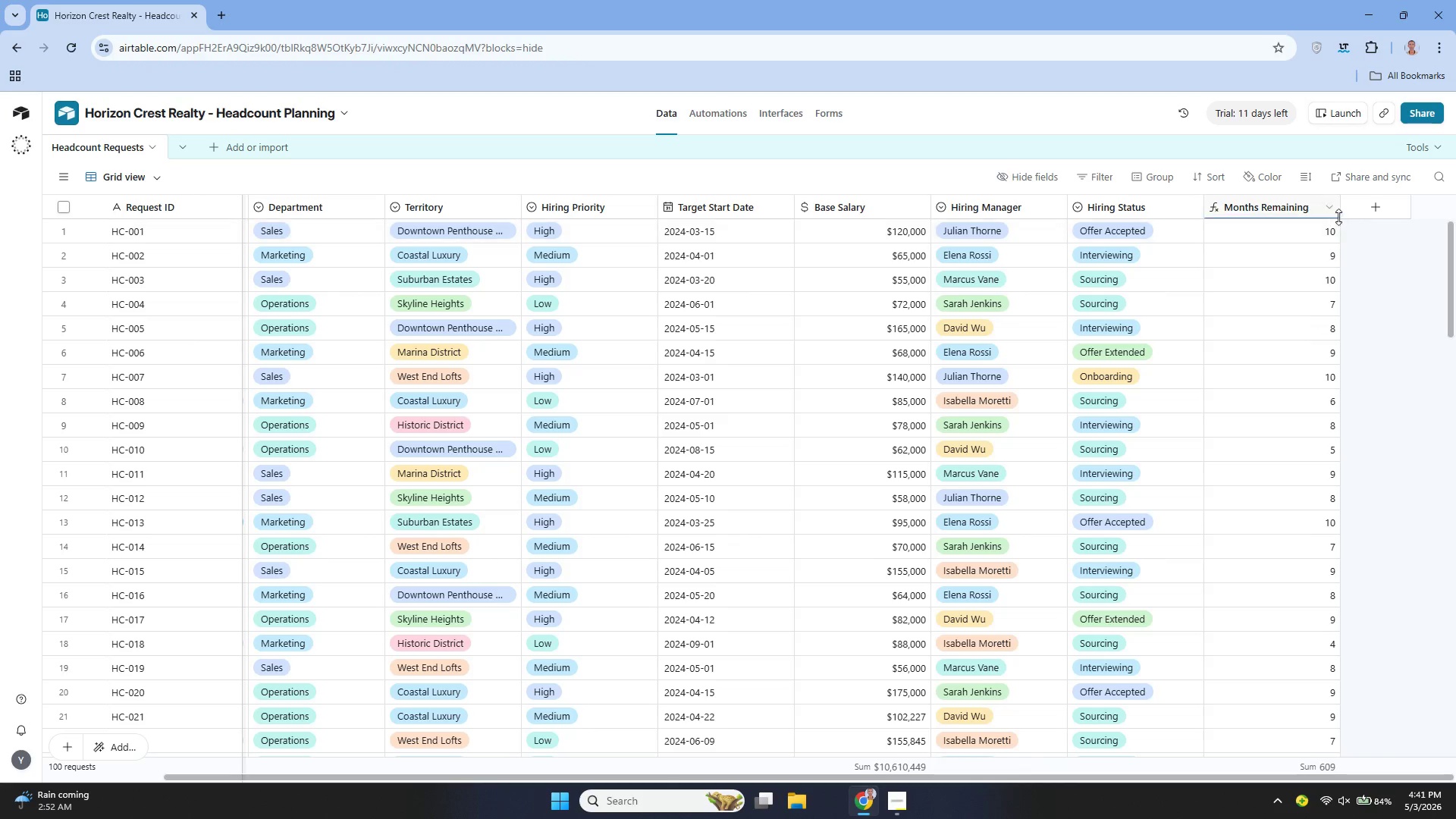 
left_click([1382, 208])
 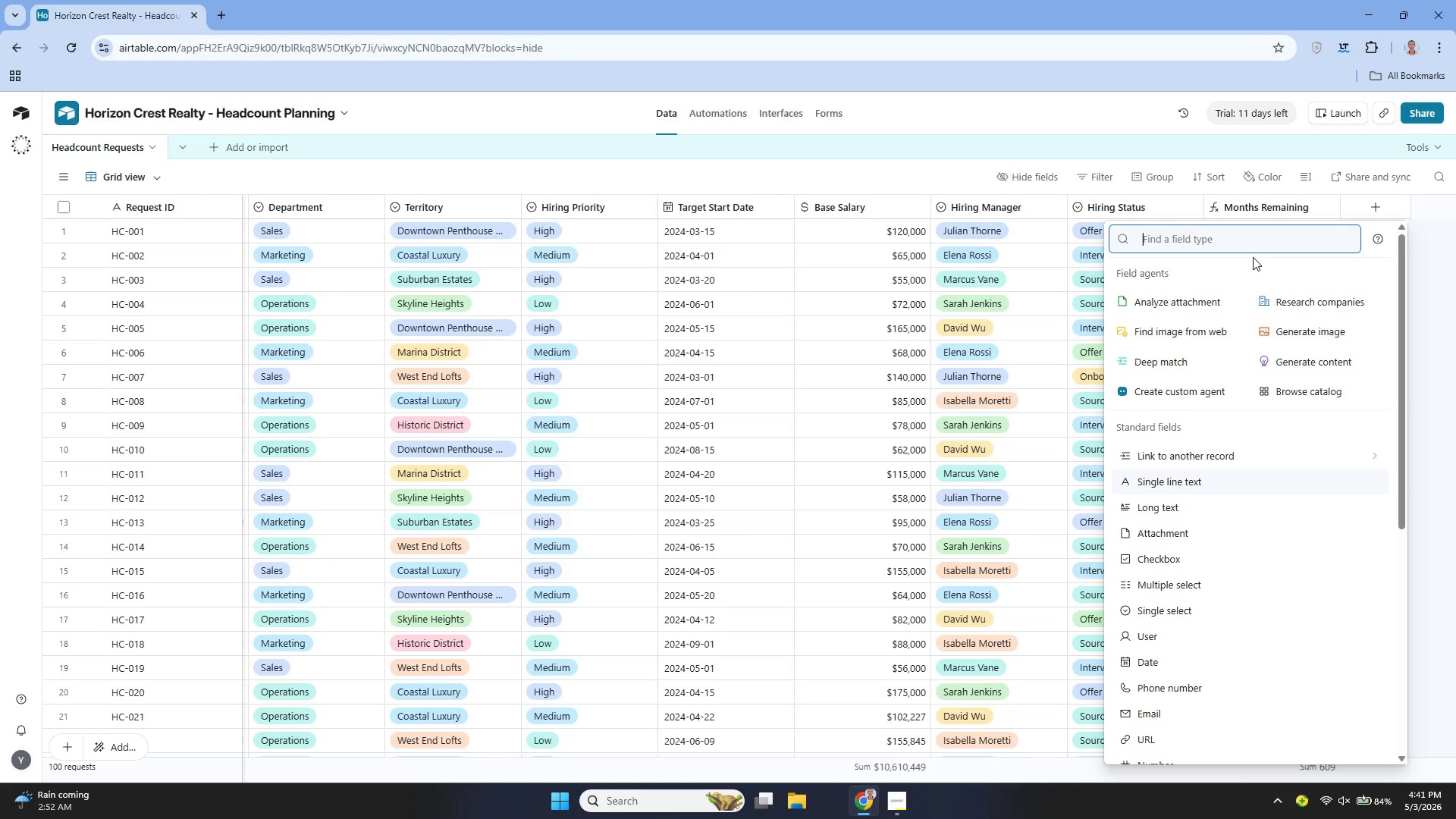 
mouse_move([1188, 466])
 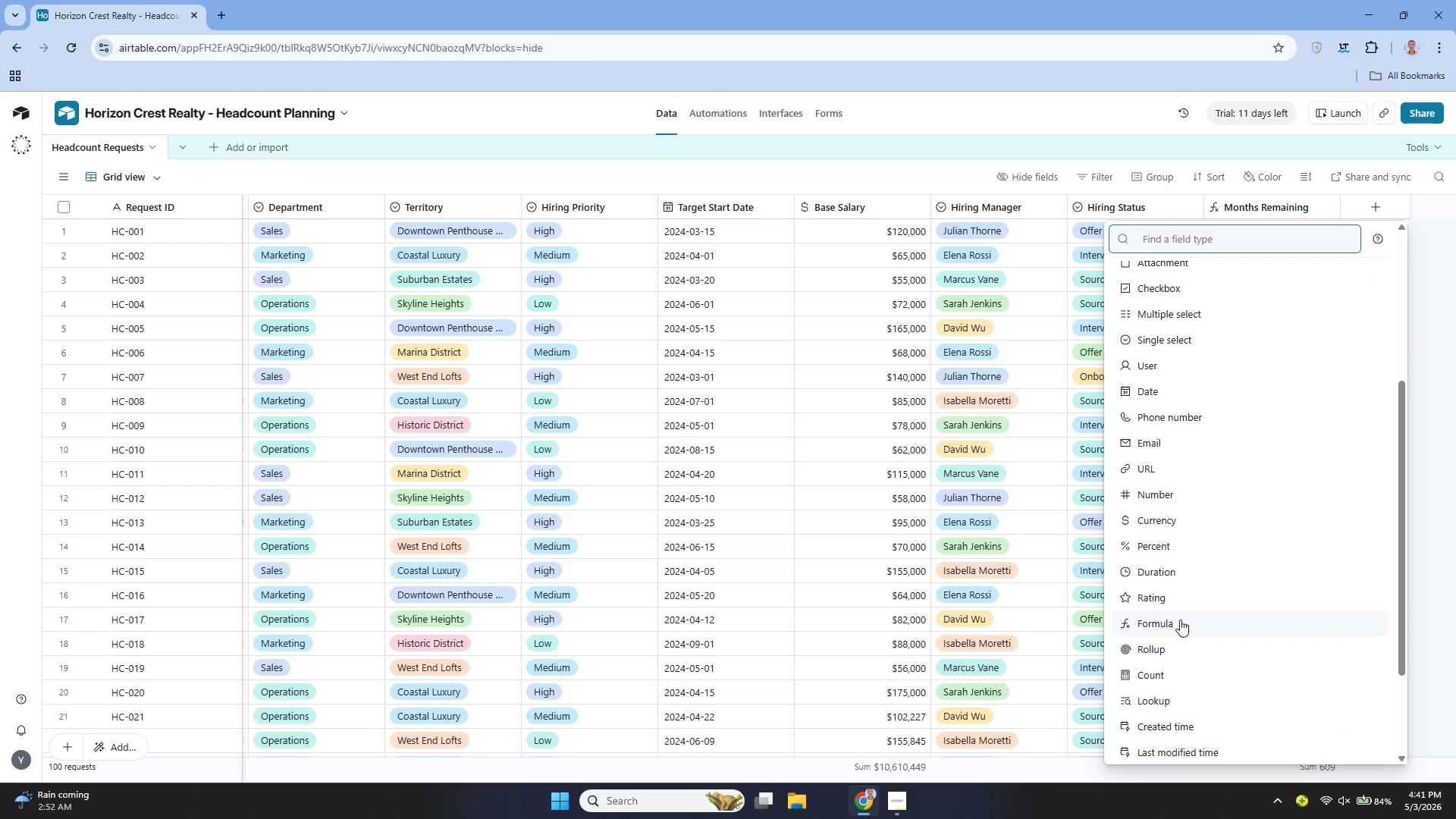 
left_click([1180, 620])
 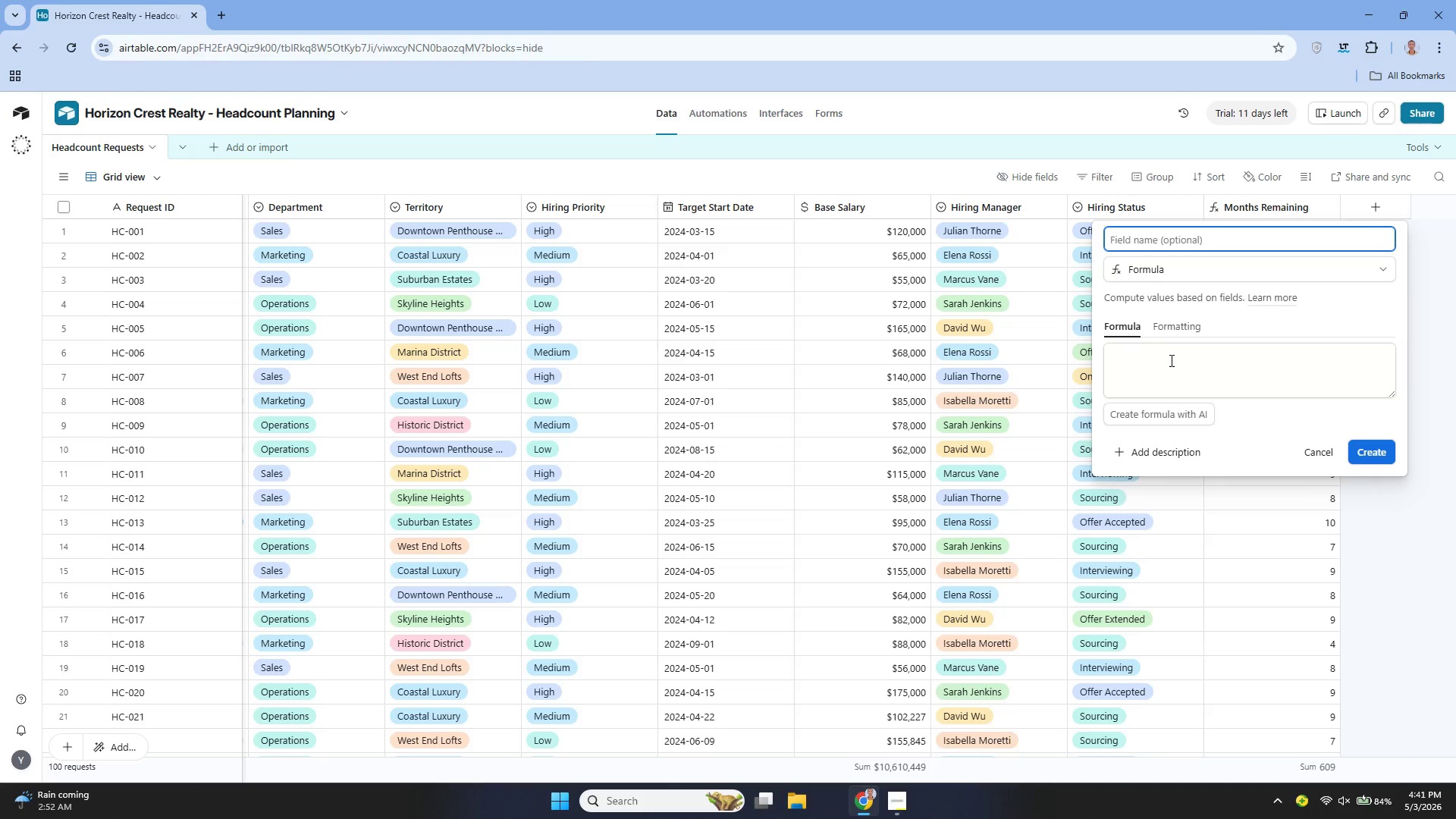 
left_click([1164, 353])
 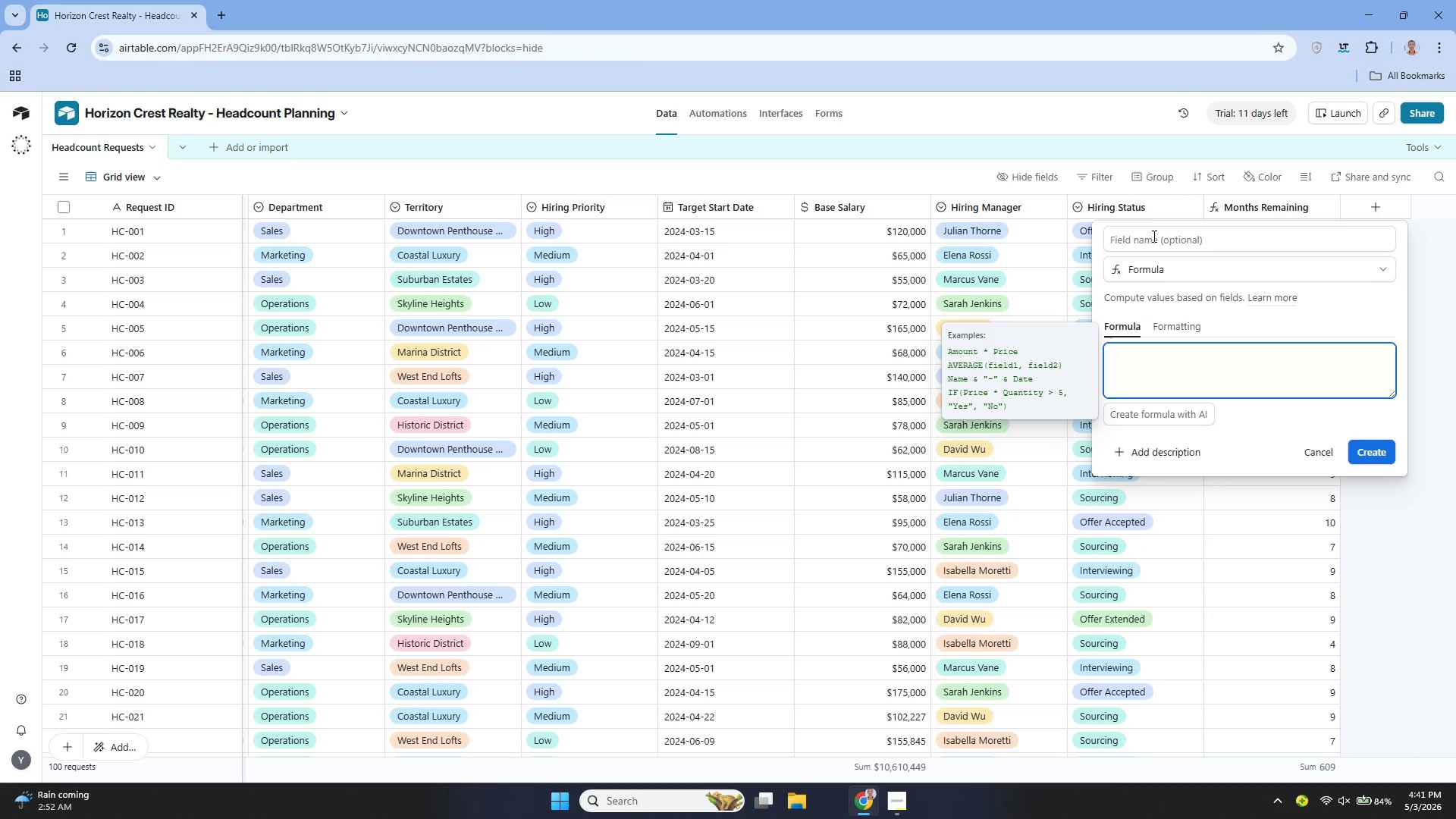 
left_click([1153, 235])
 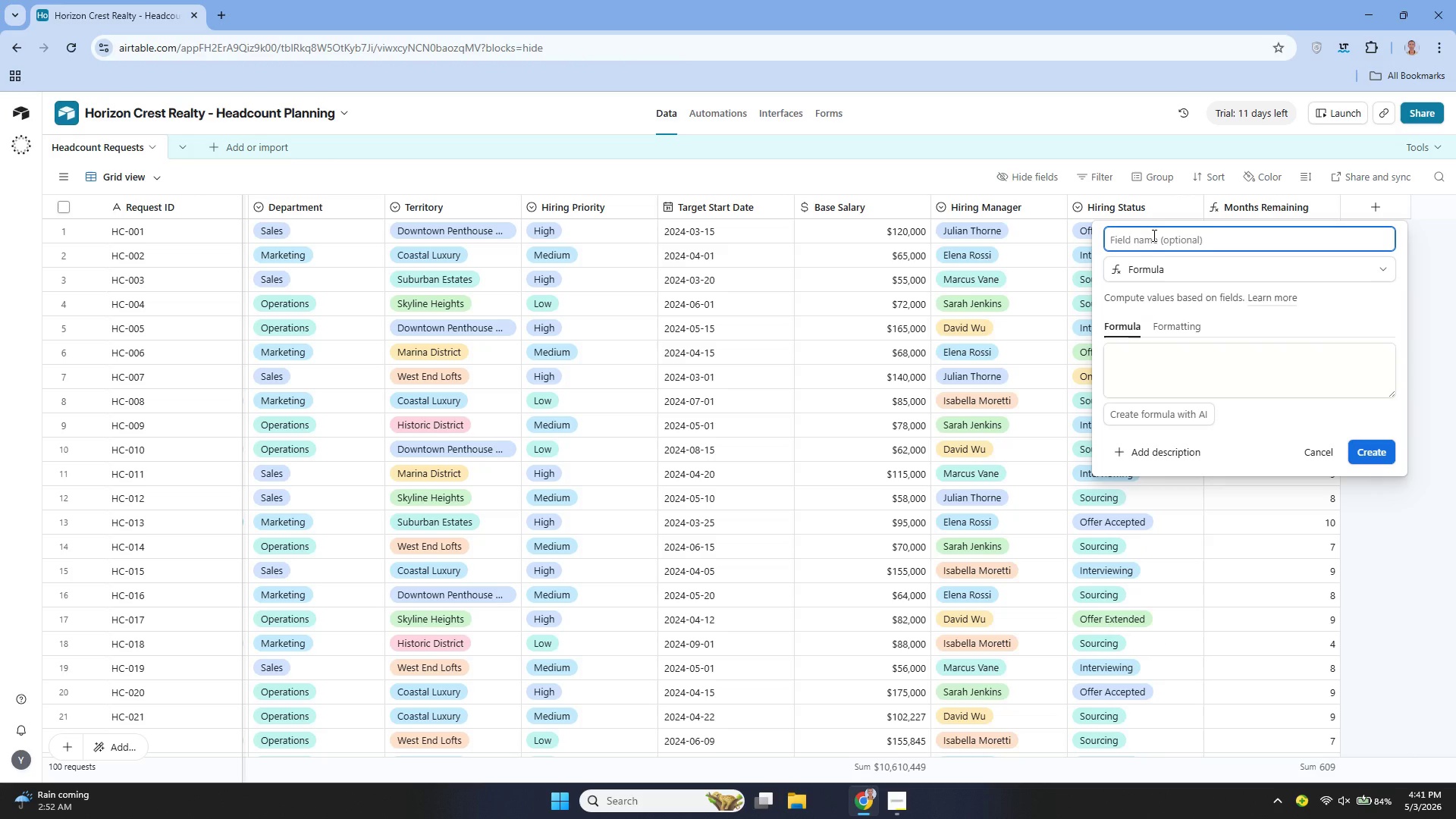 
type(Partial Year zcost)
 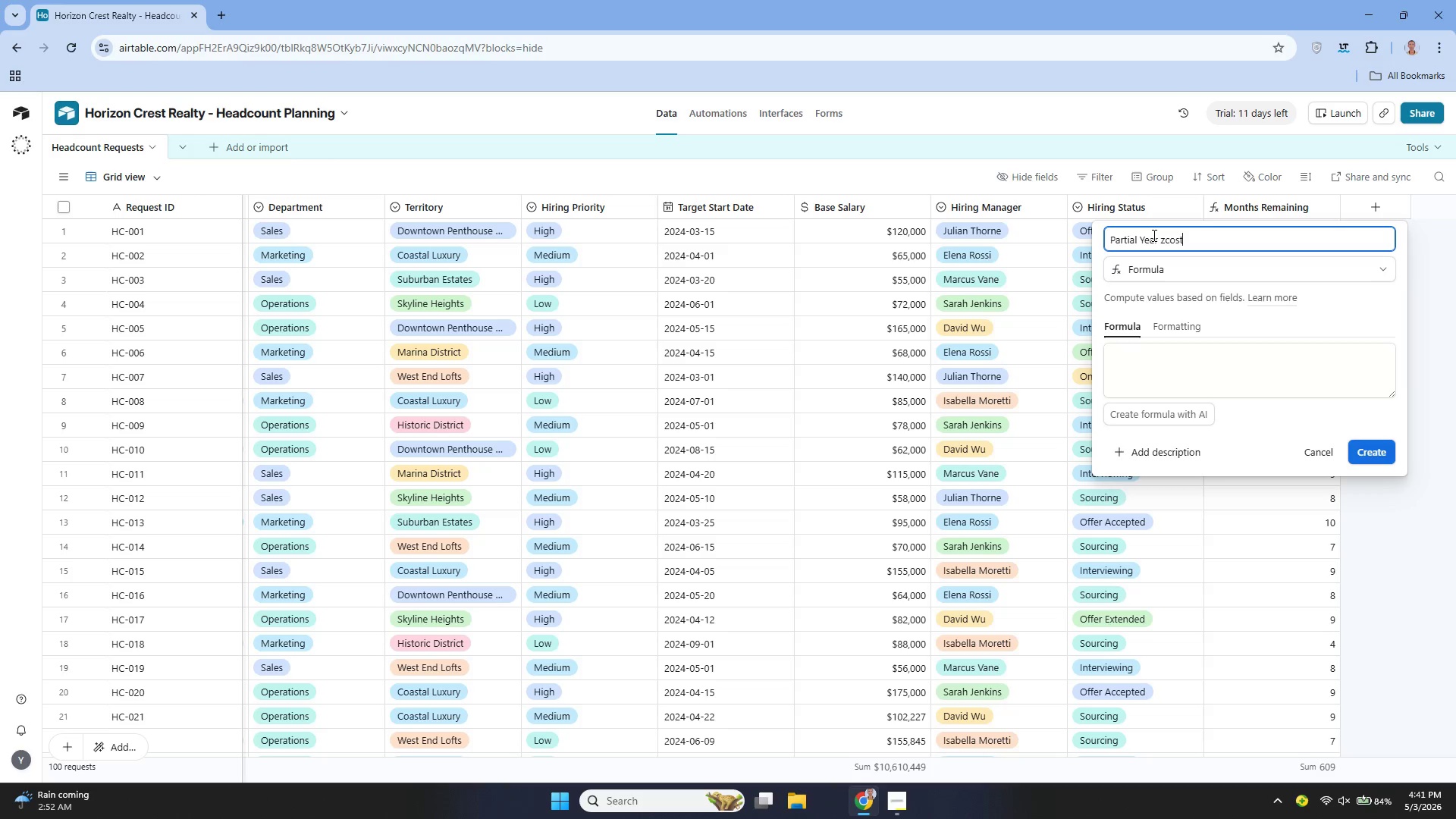 
left_click([1171, 356])
 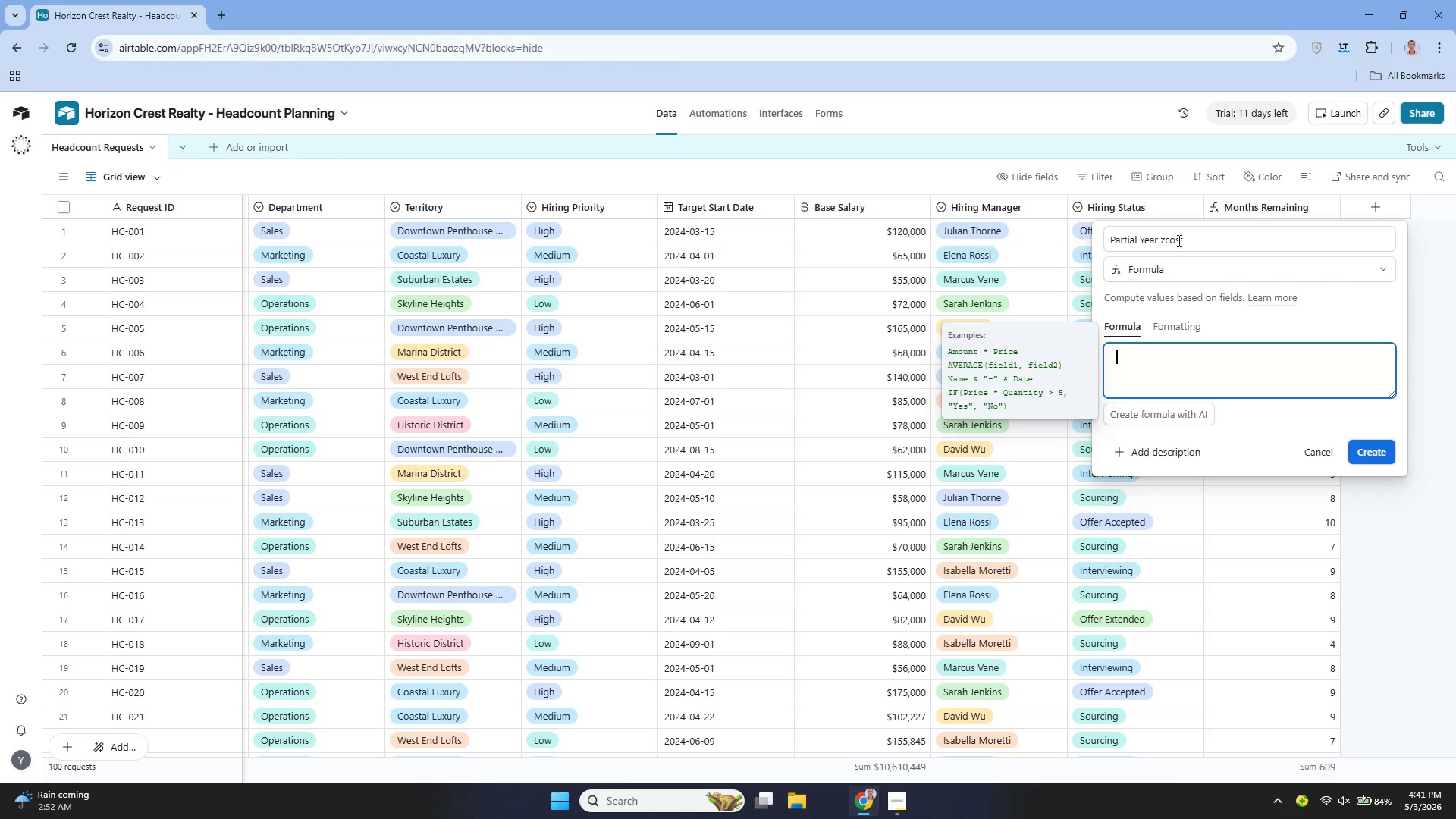 
double_click([1178, 240])
 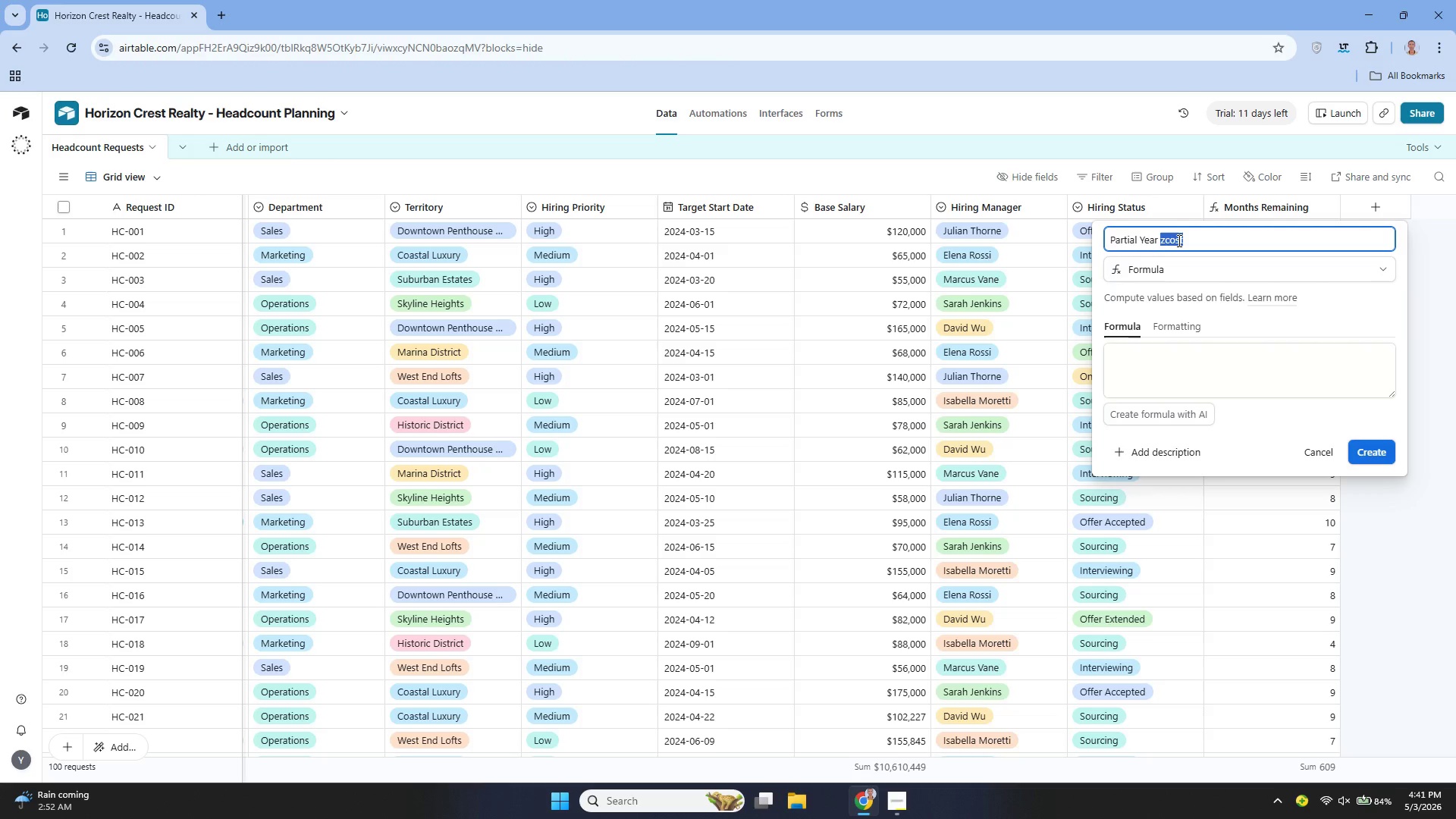 
type(zcost)
 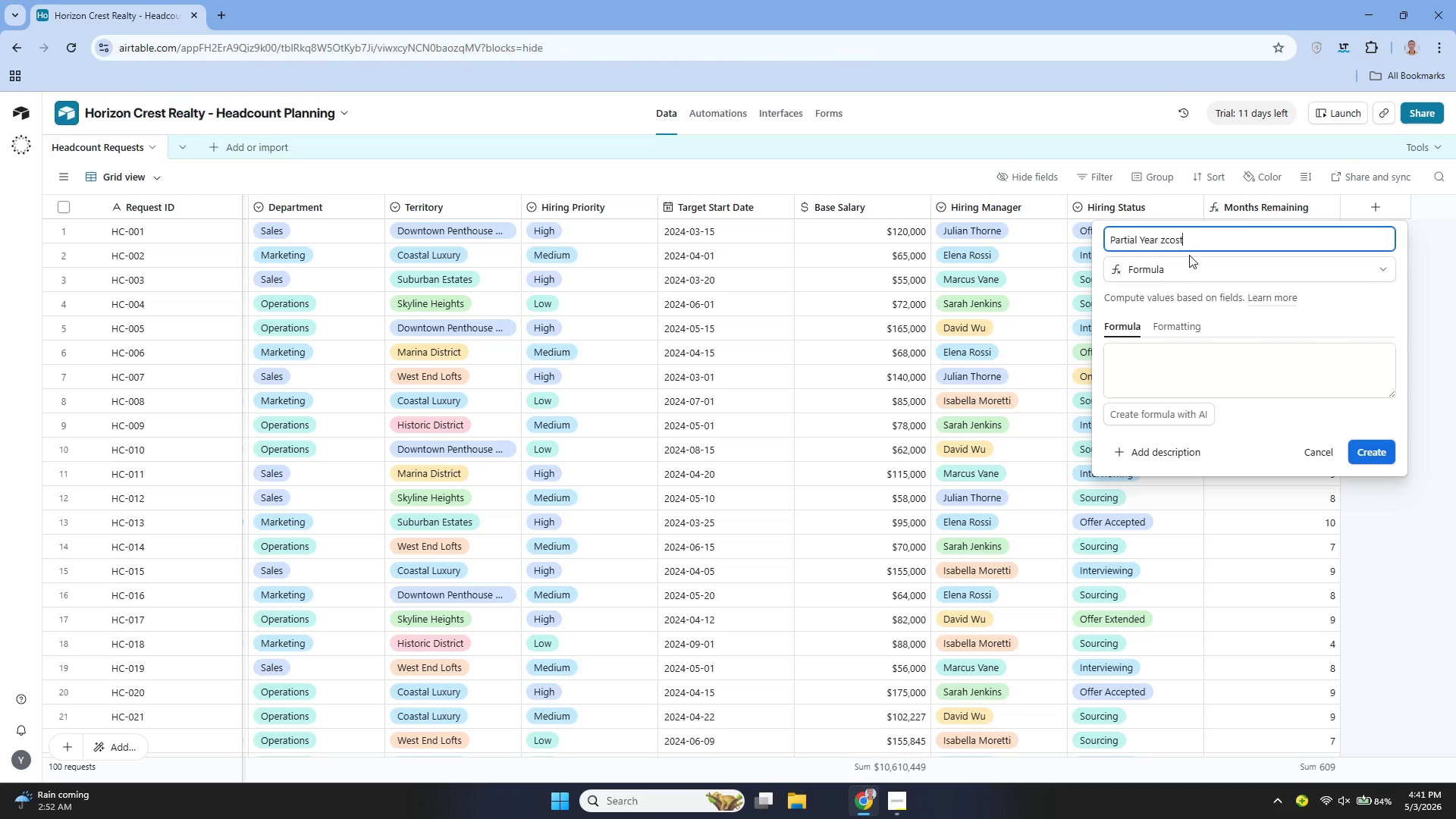 
key(Backspace)
key(Backspace)
key(Backspace)
key(Backspace)
key(Backspace)
type(Cost)
 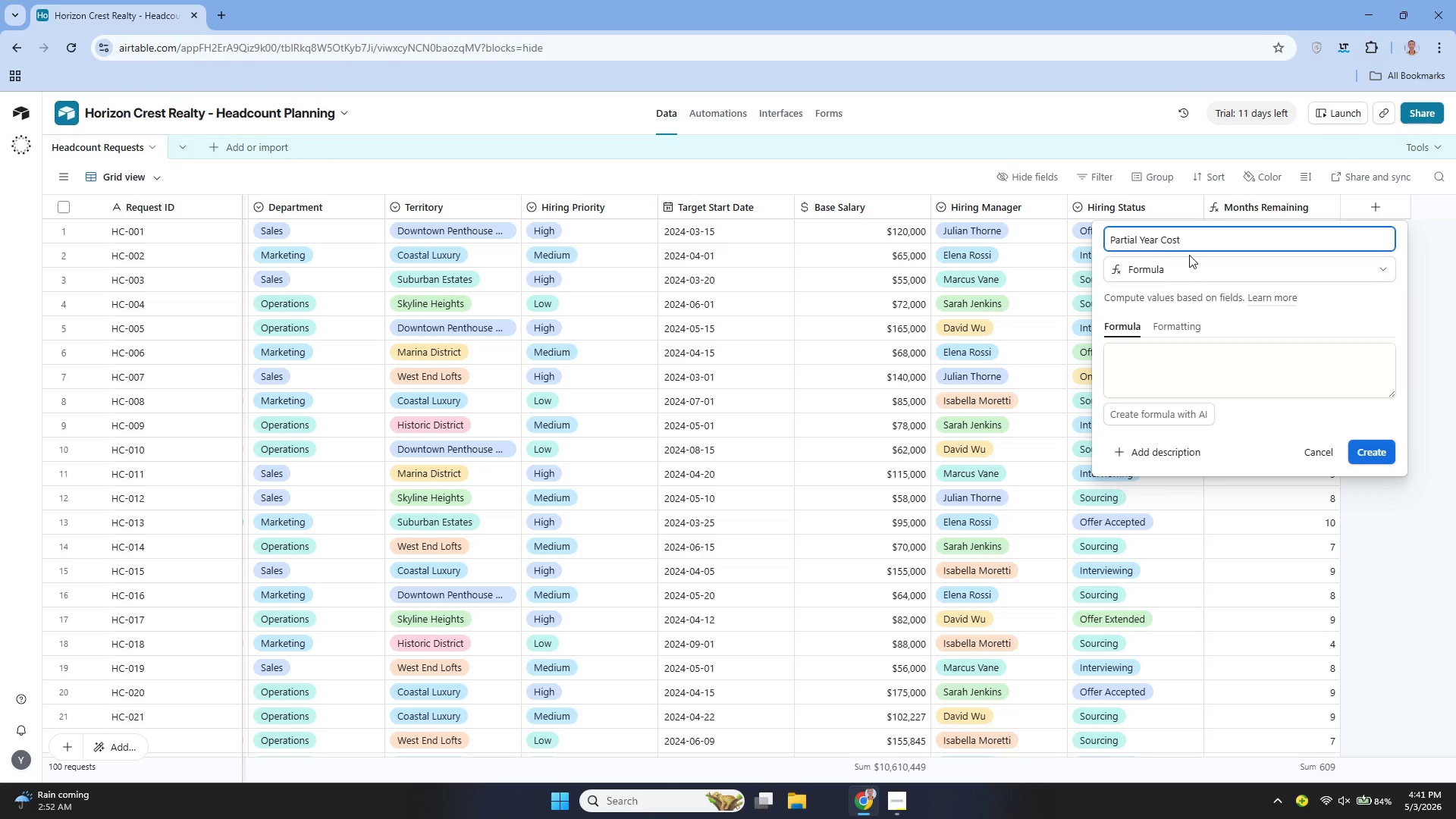 
left_click([1181, 356])
 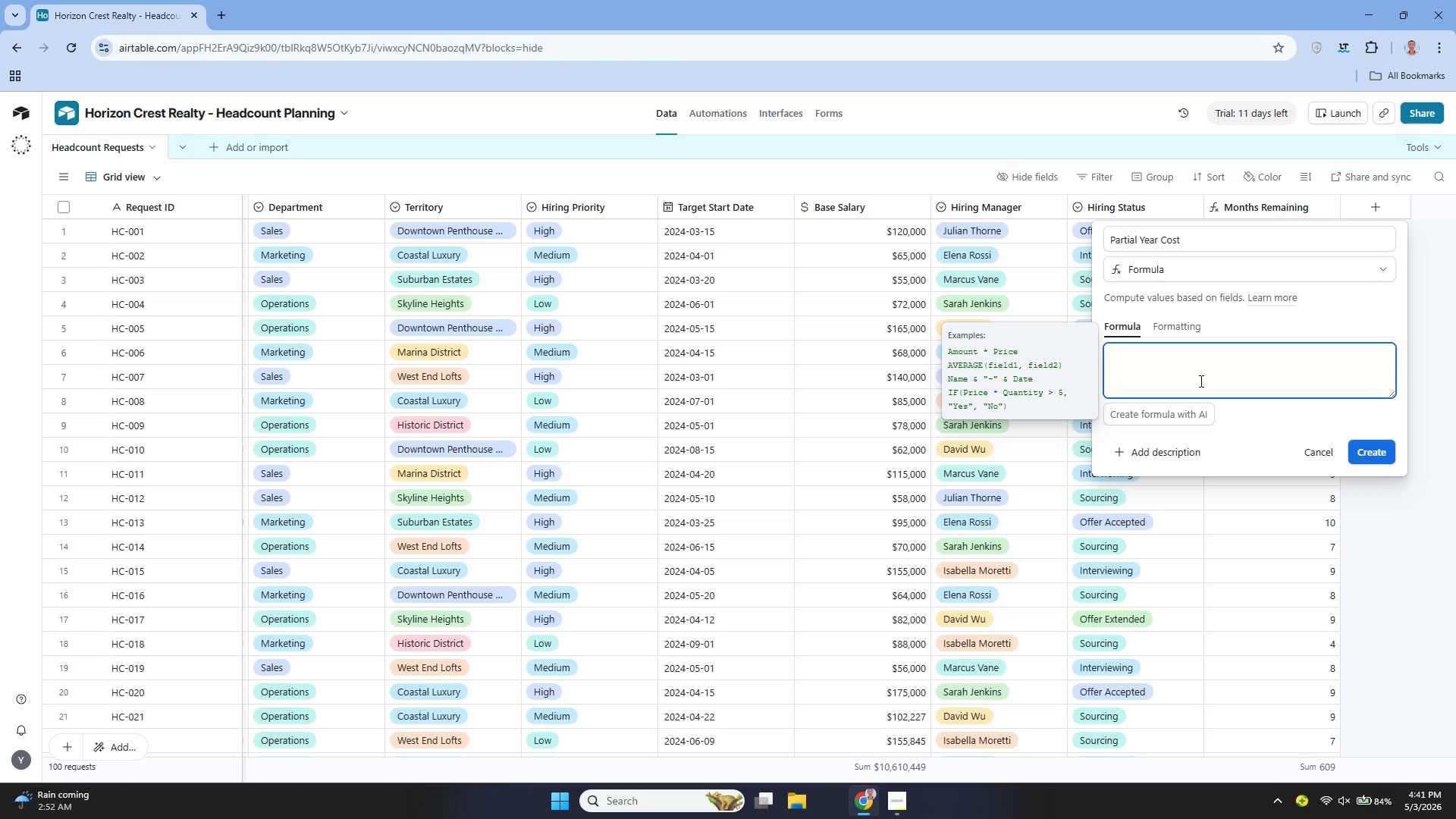 
type(({Base)
 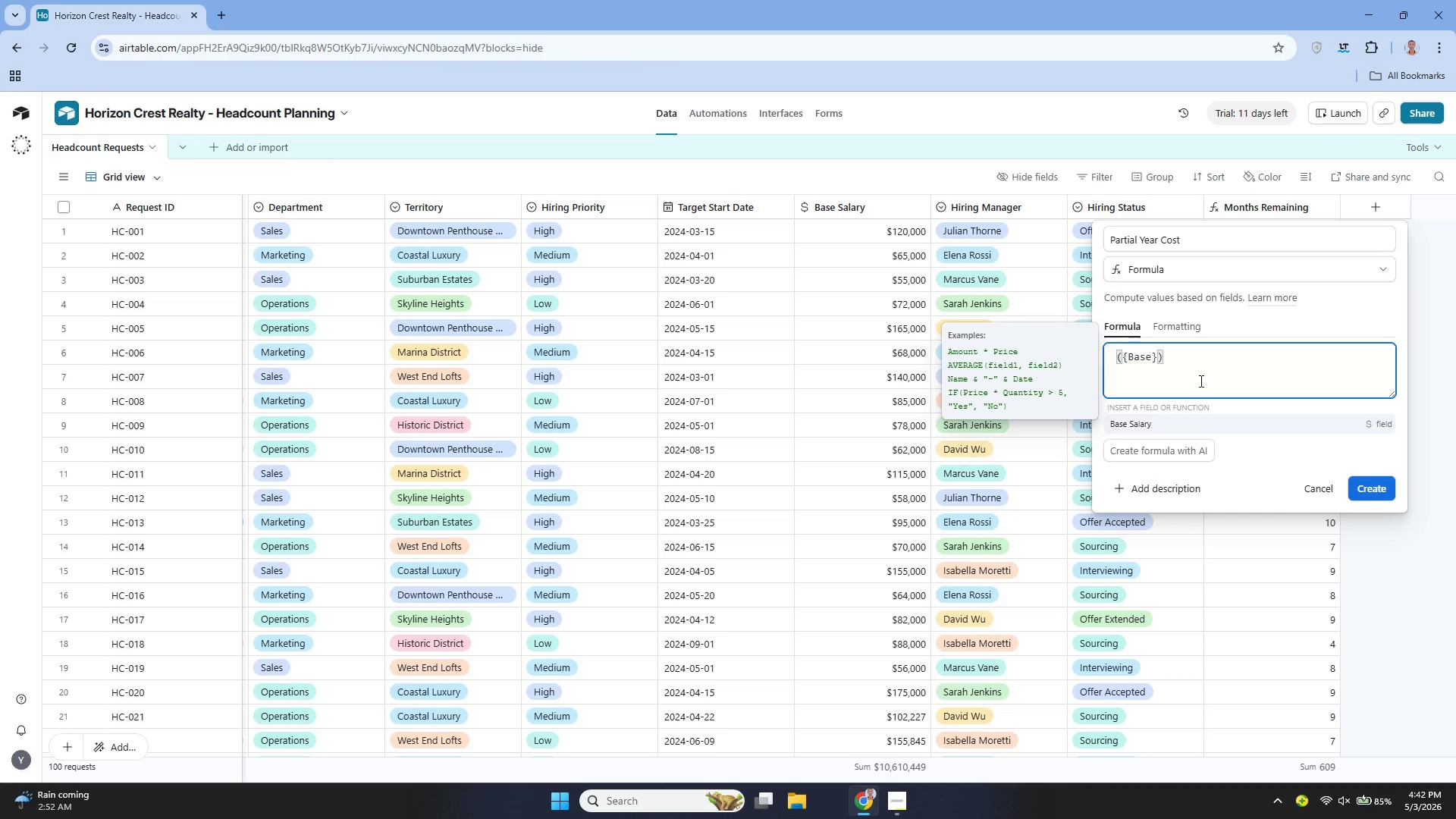 
key(Space)
 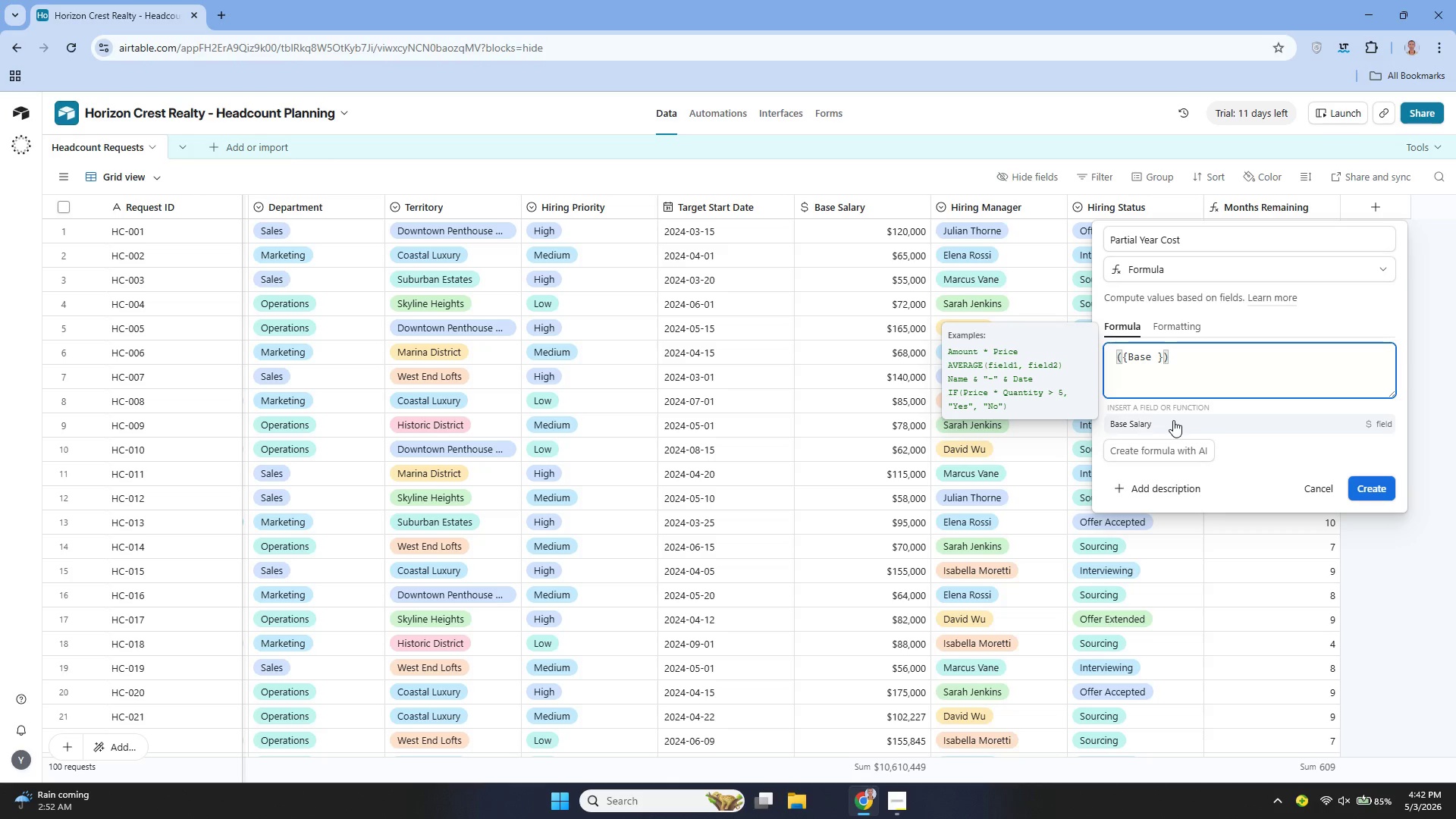 
key(Backspace)
 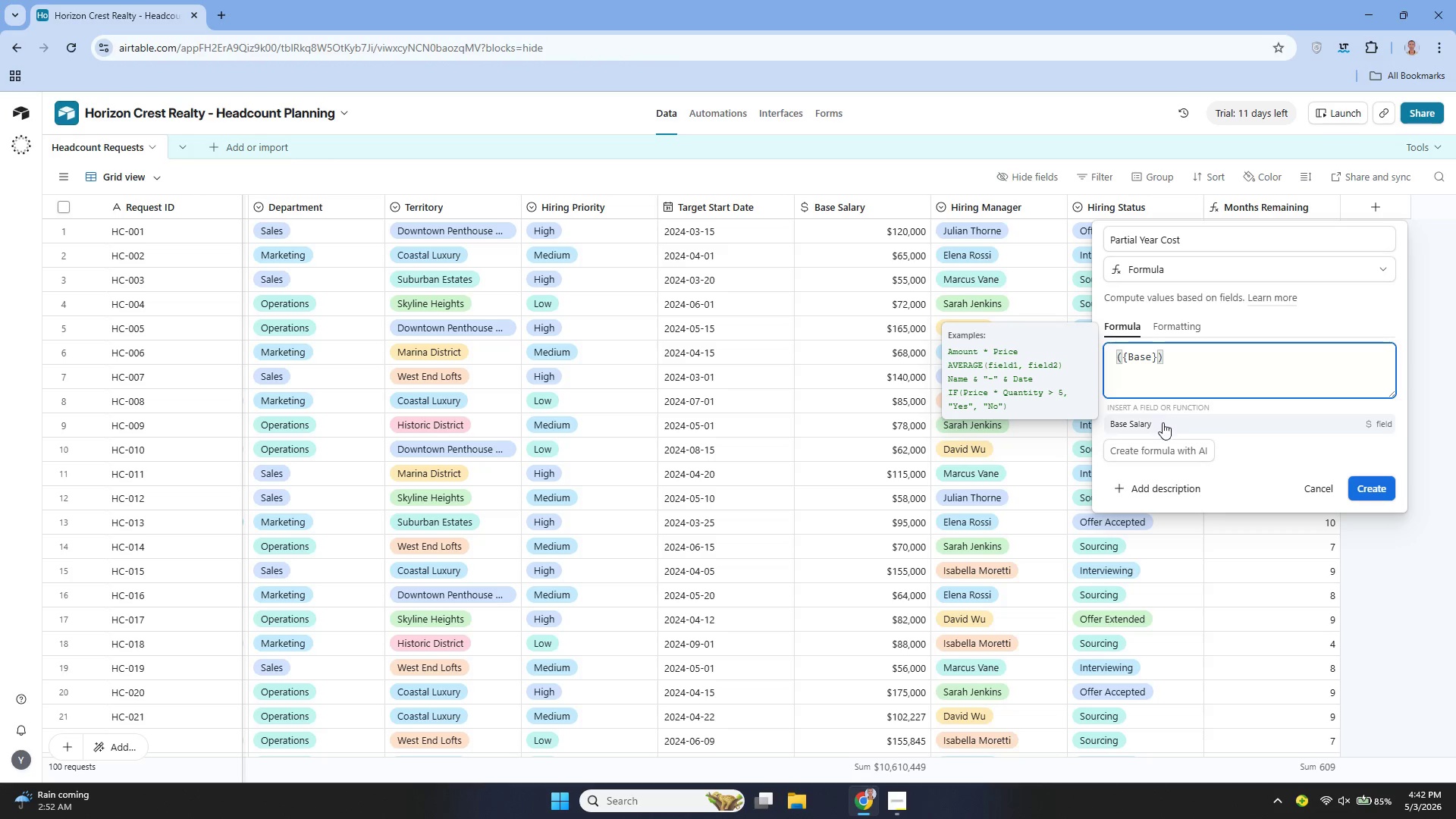 
left_click([1164, 431])
 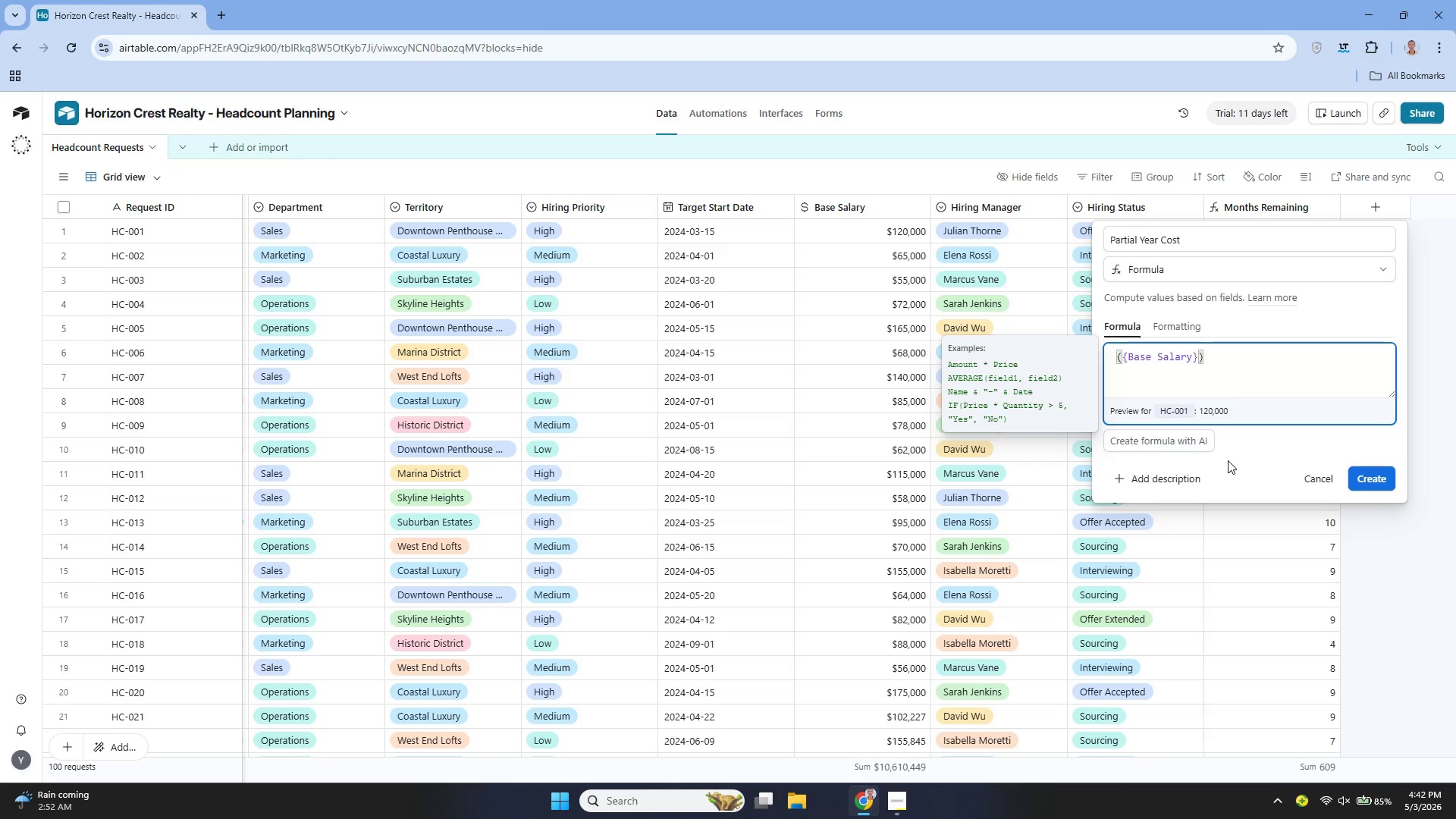 
wait(7.86)
 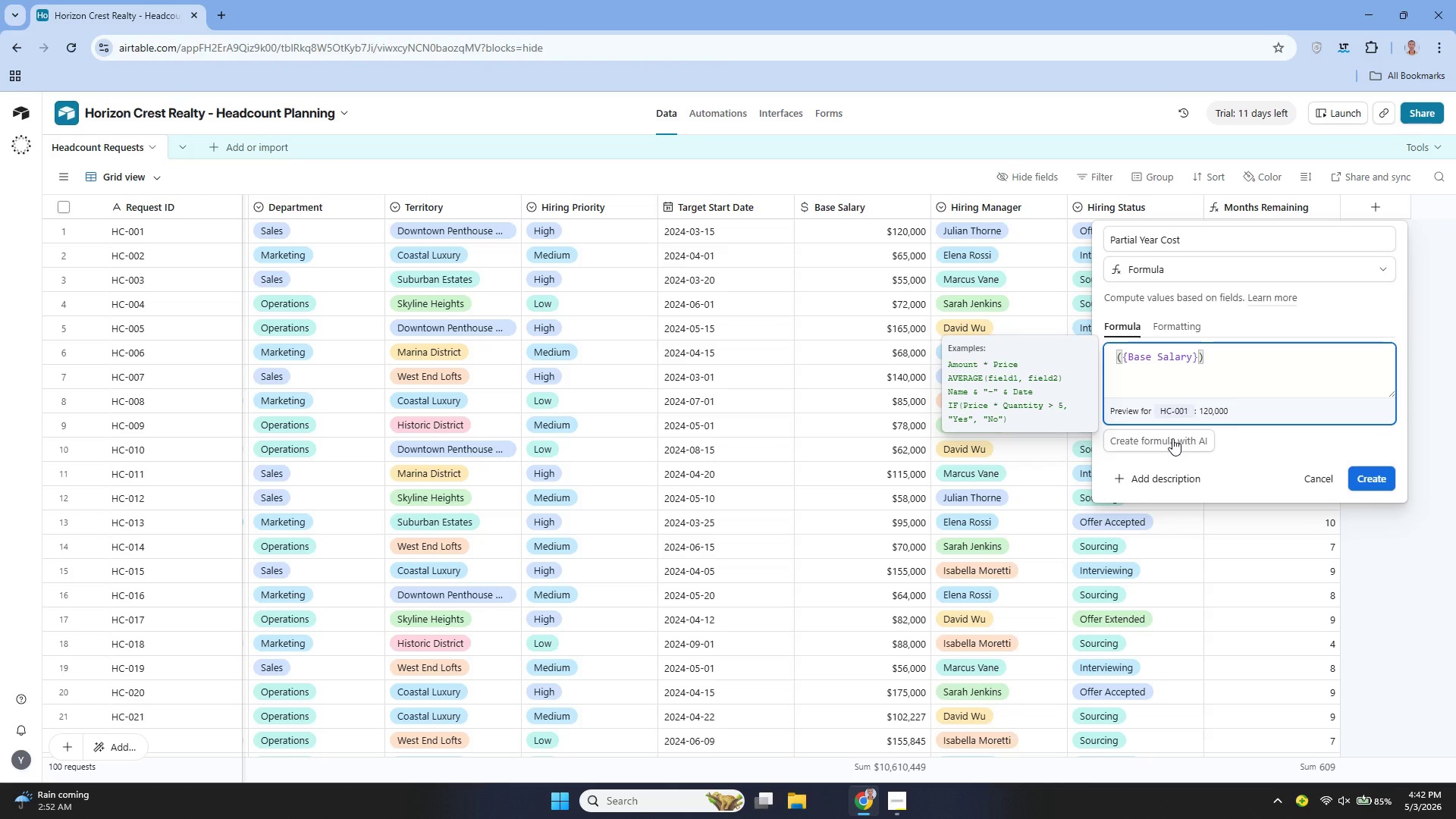 
type( / 12)
 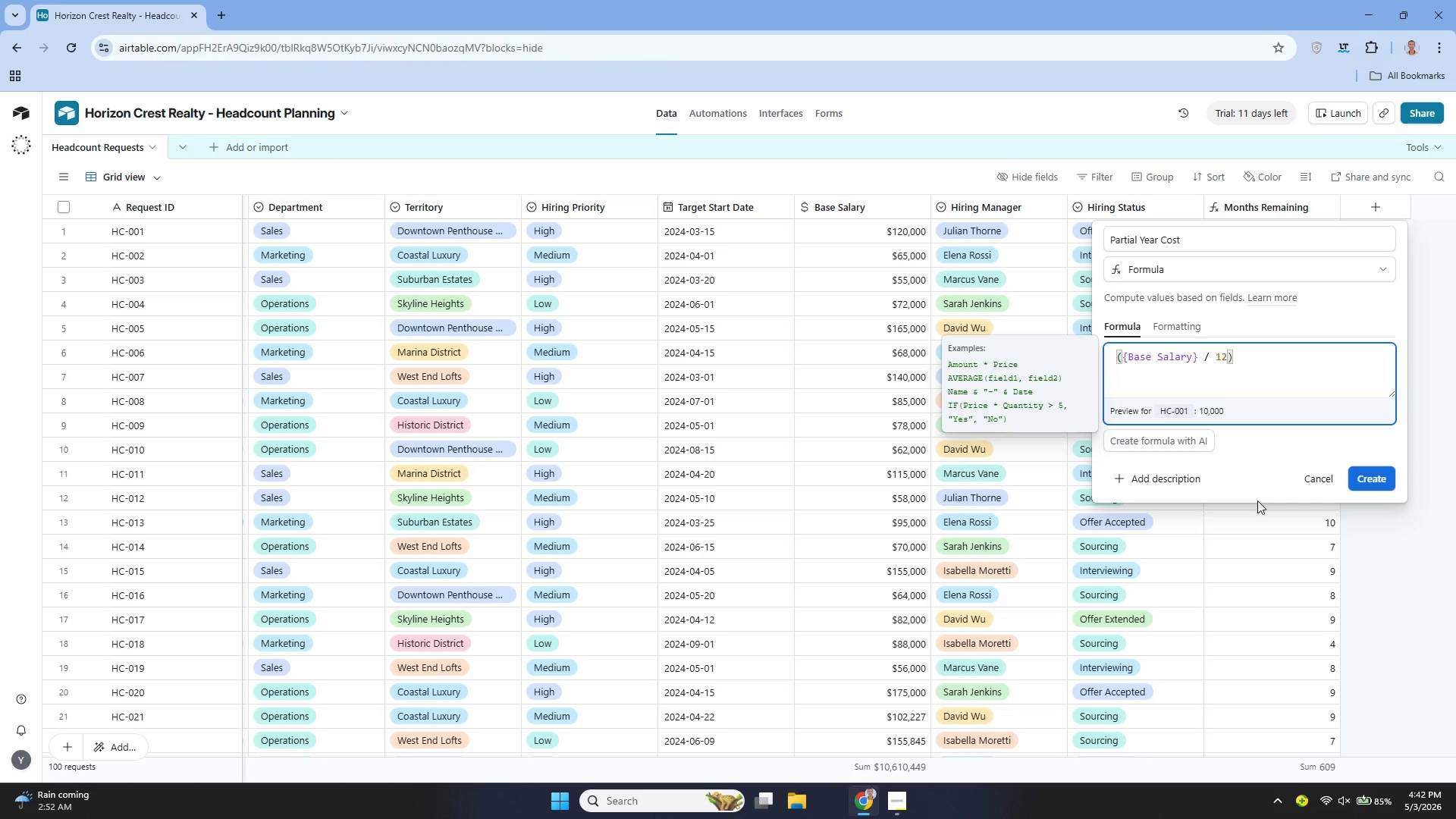 
key(ArrowRight)
 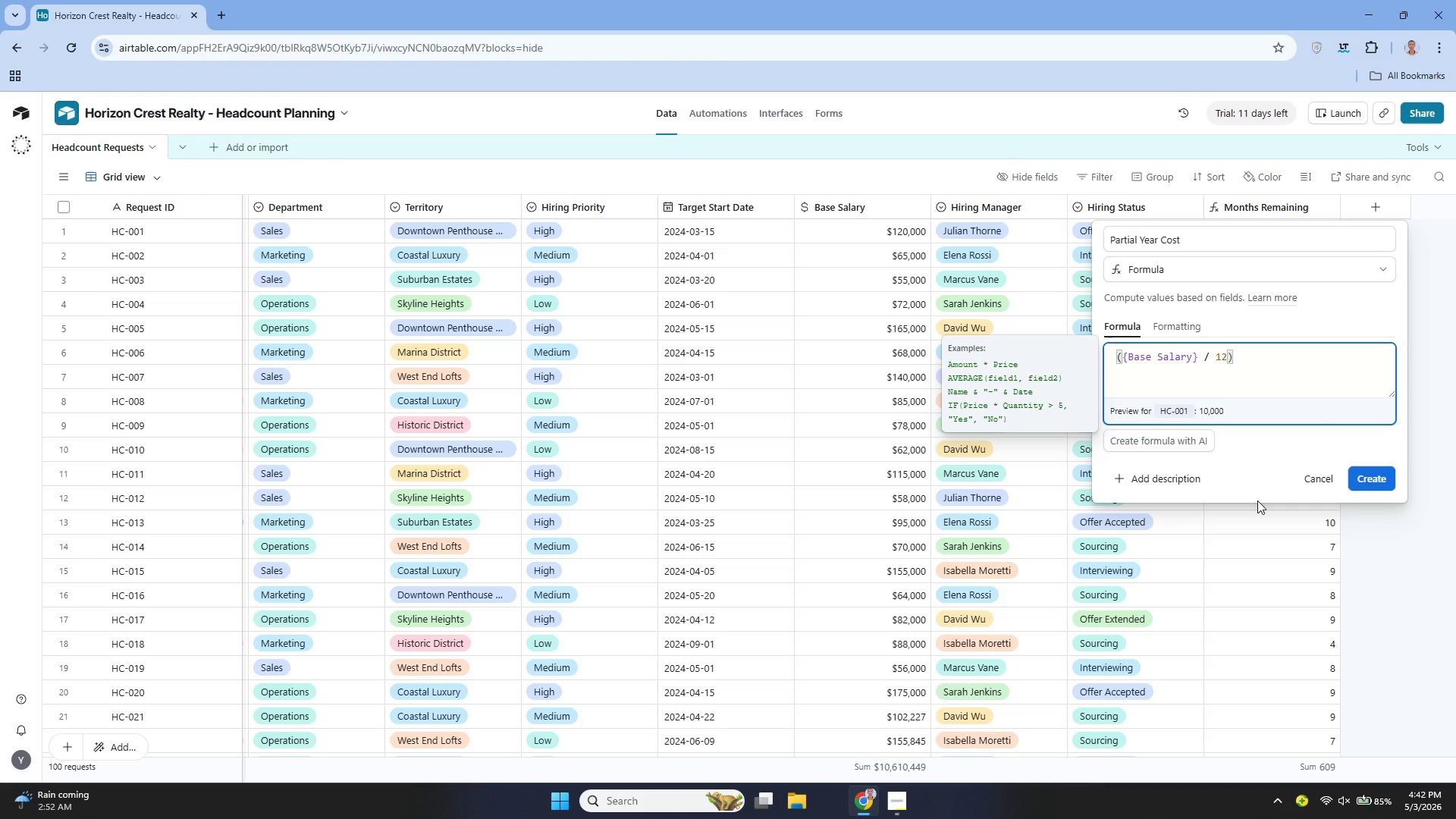 
key(Shift+ShiftLeft)
 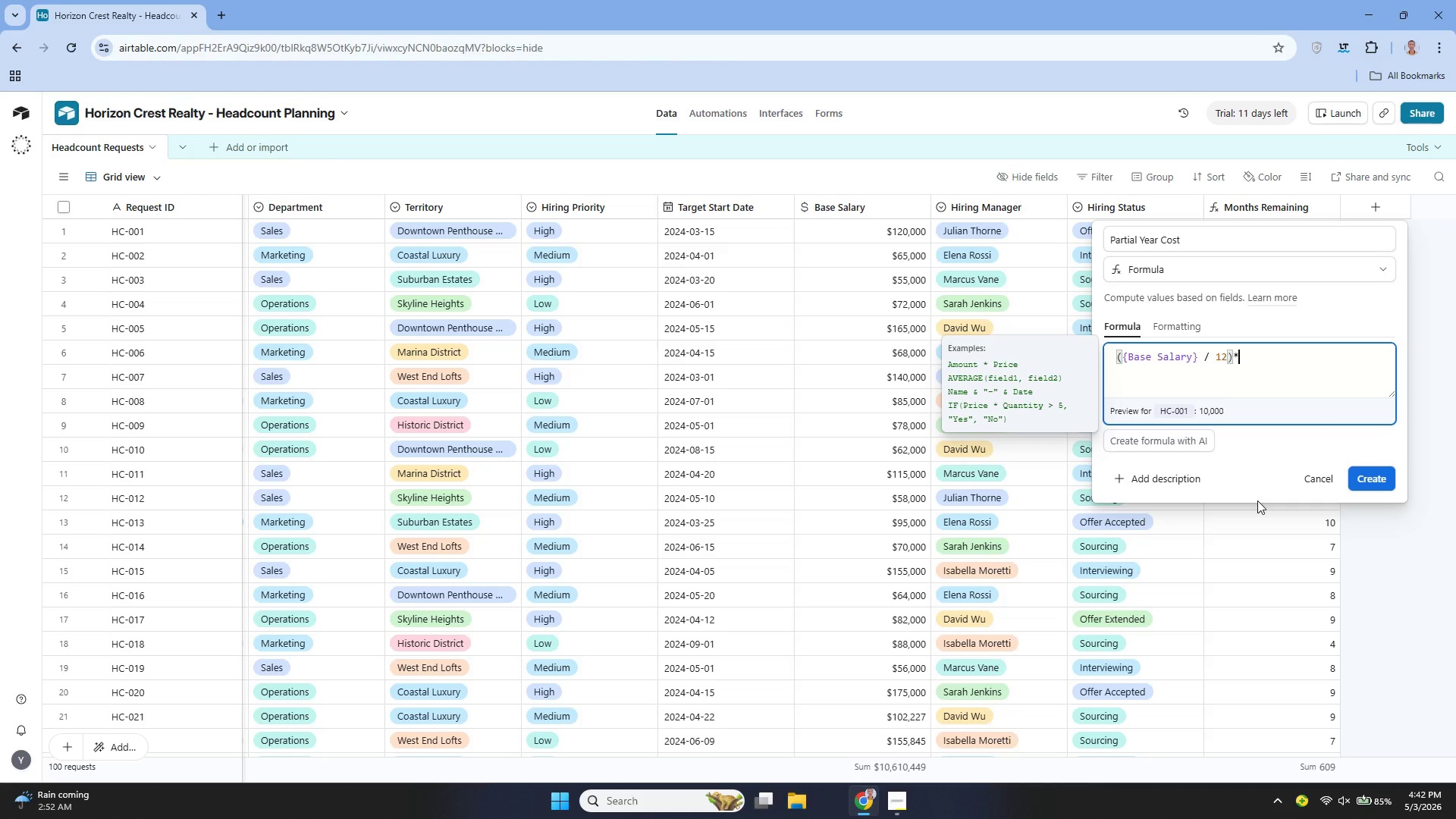 
key(Shift+8)
 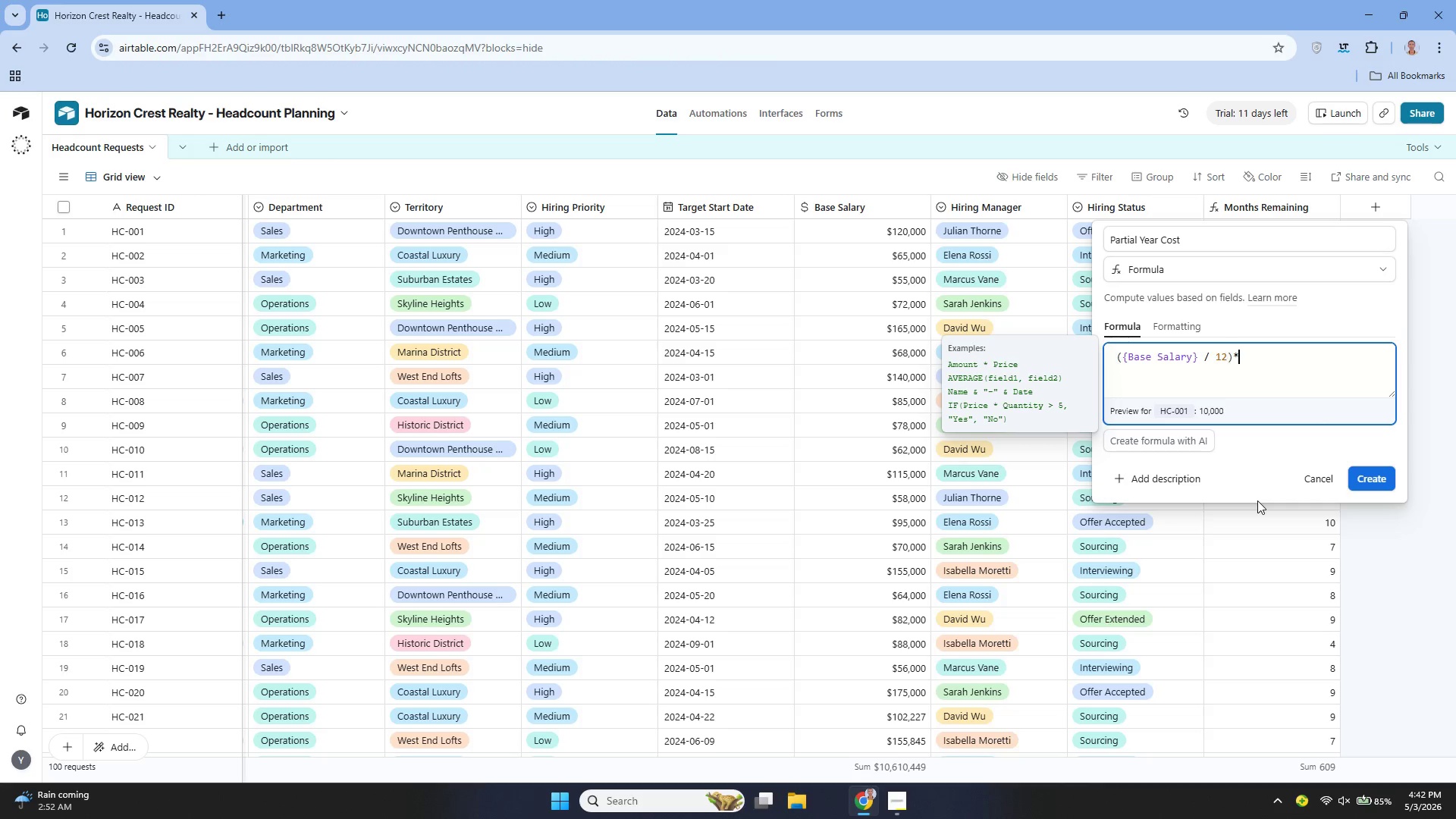 
key(Space)
 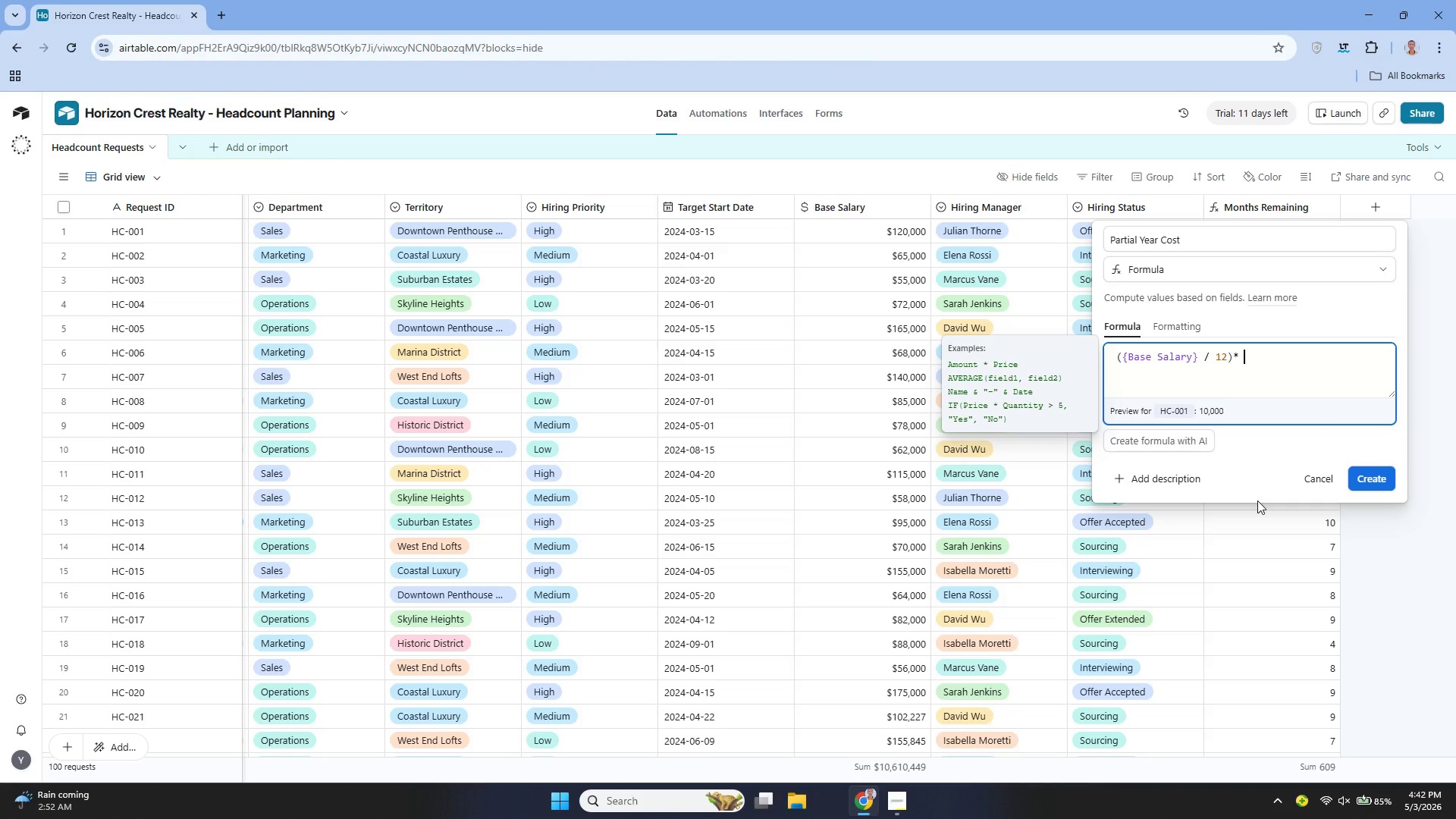 
key(ArrowLeft)
 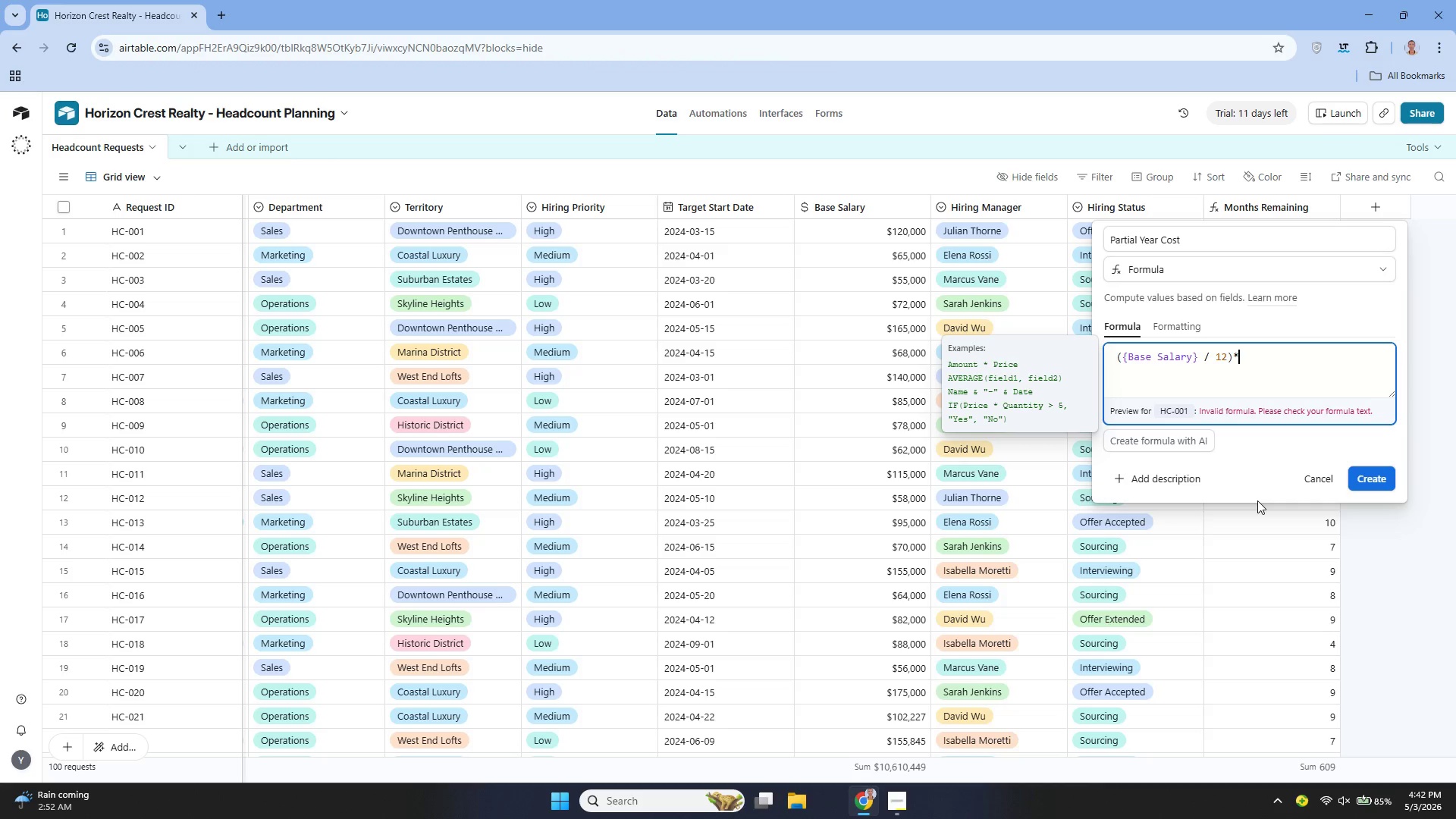 
key(ArrowLeft)
 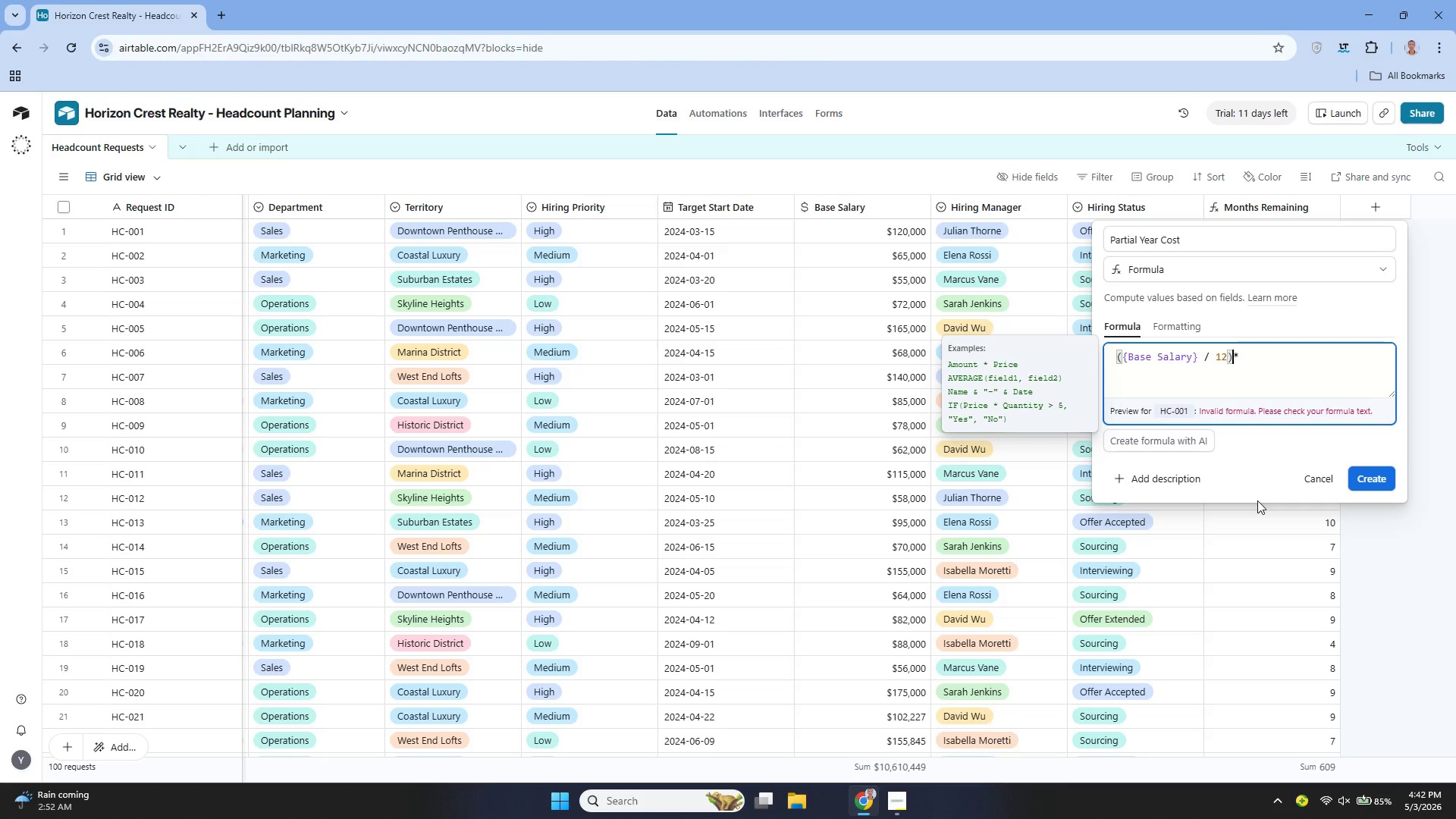 
key(Space)
 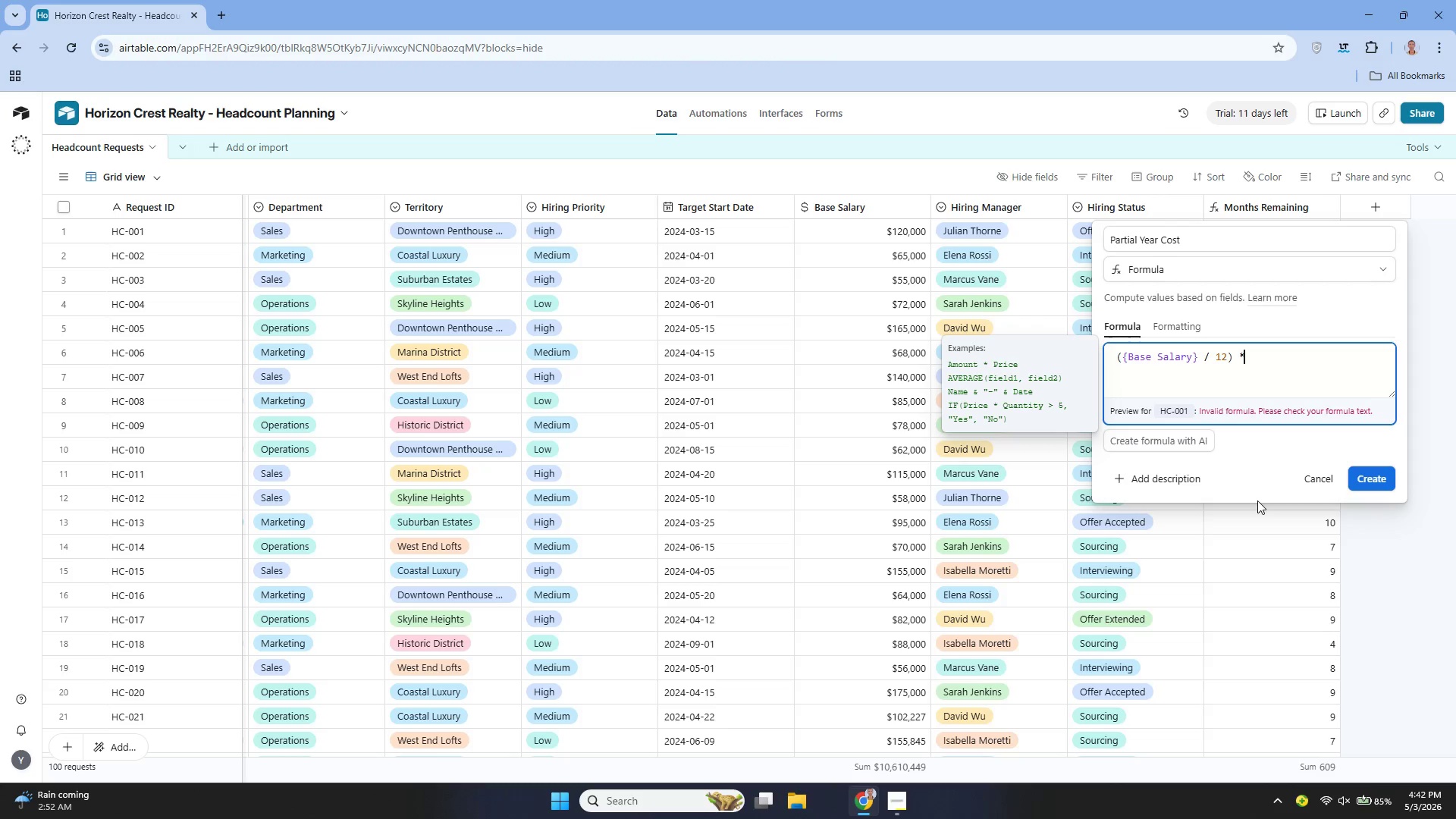 
key(ArrowRight)
 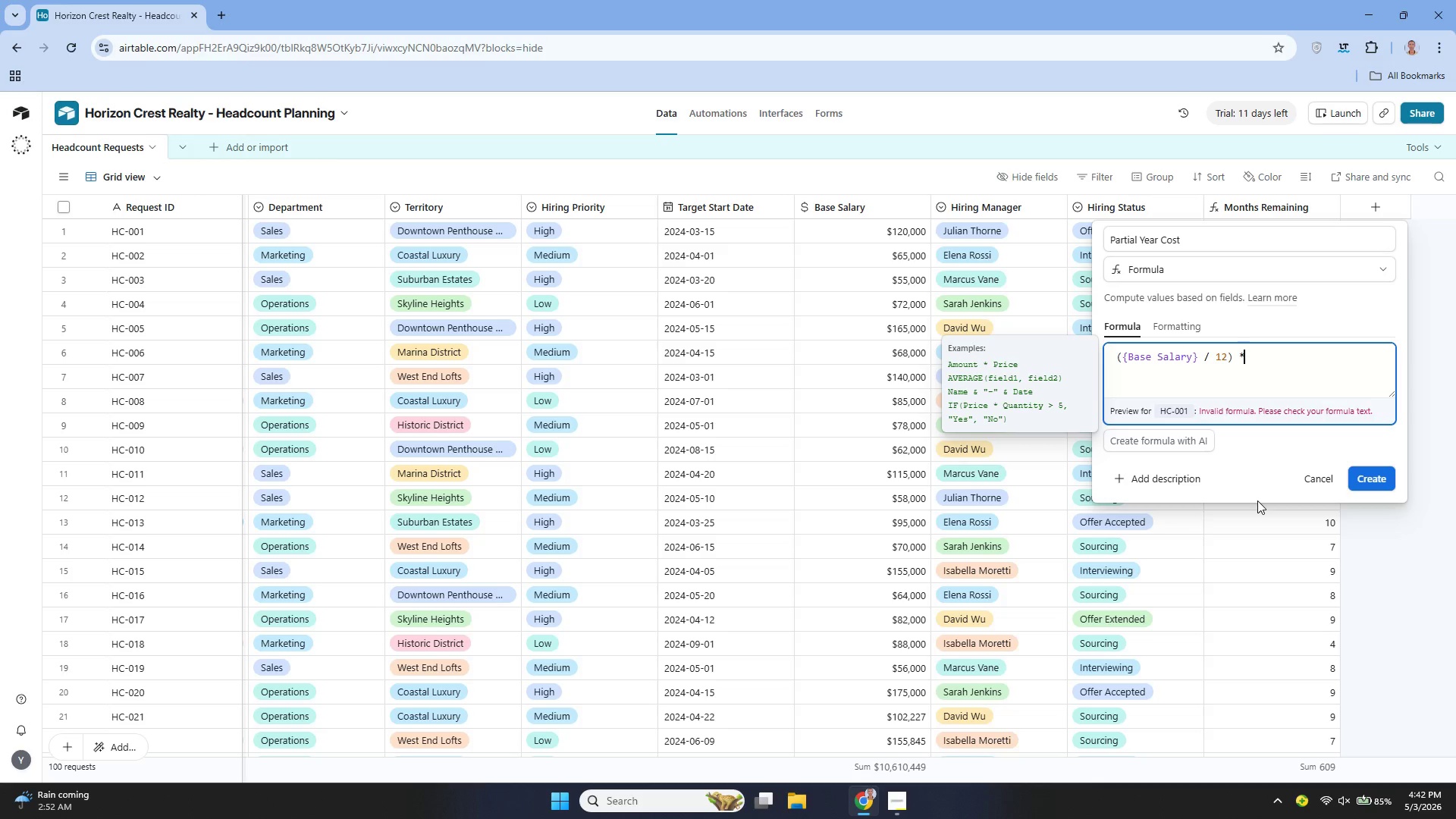 
type( {Months Re)
 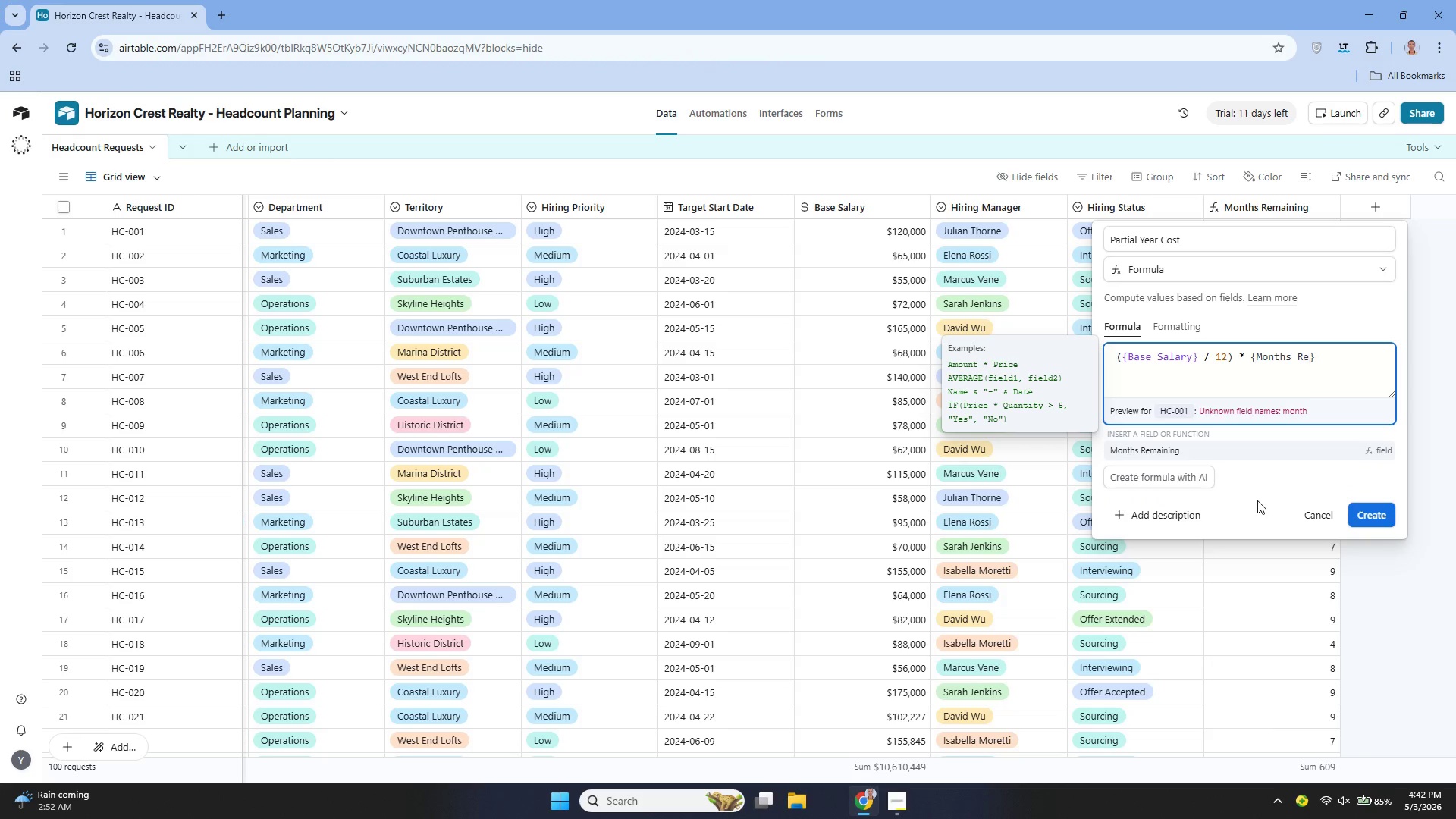 
left_click([1204, 449])
 